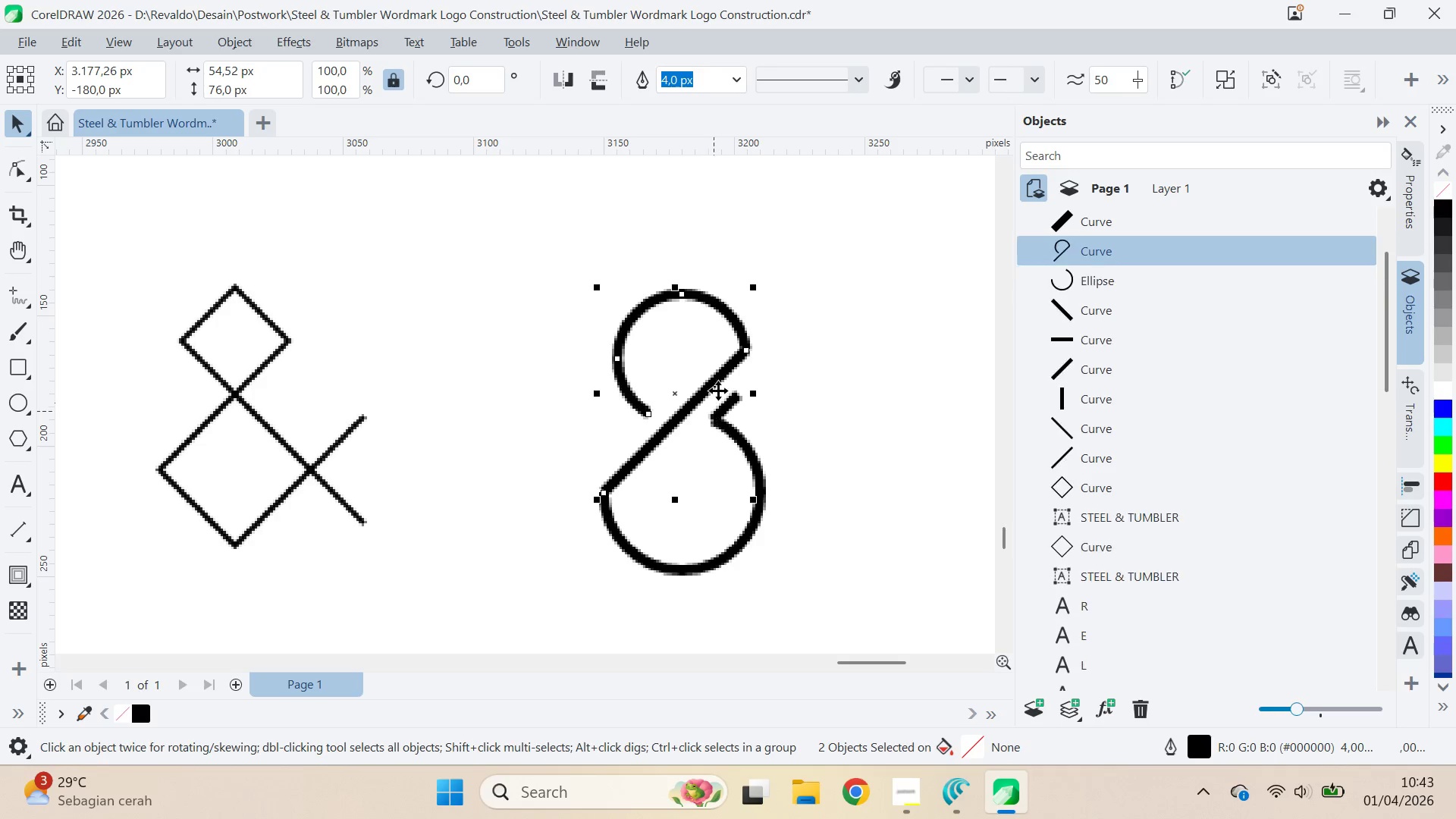 
key(A)
 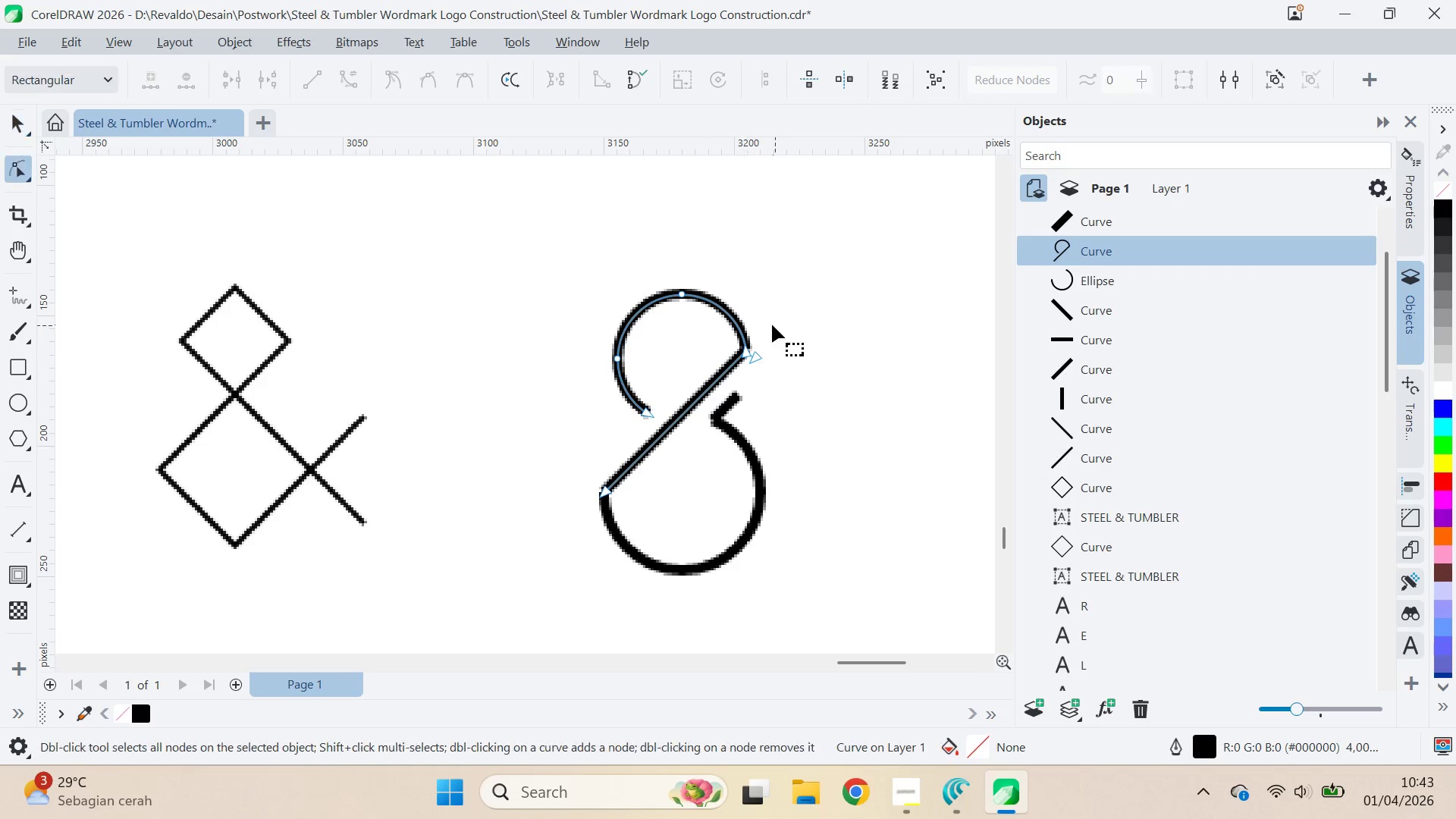 
left_click_drag(start_coordinate=[770, 325], to_coordinate=[714, 397])
 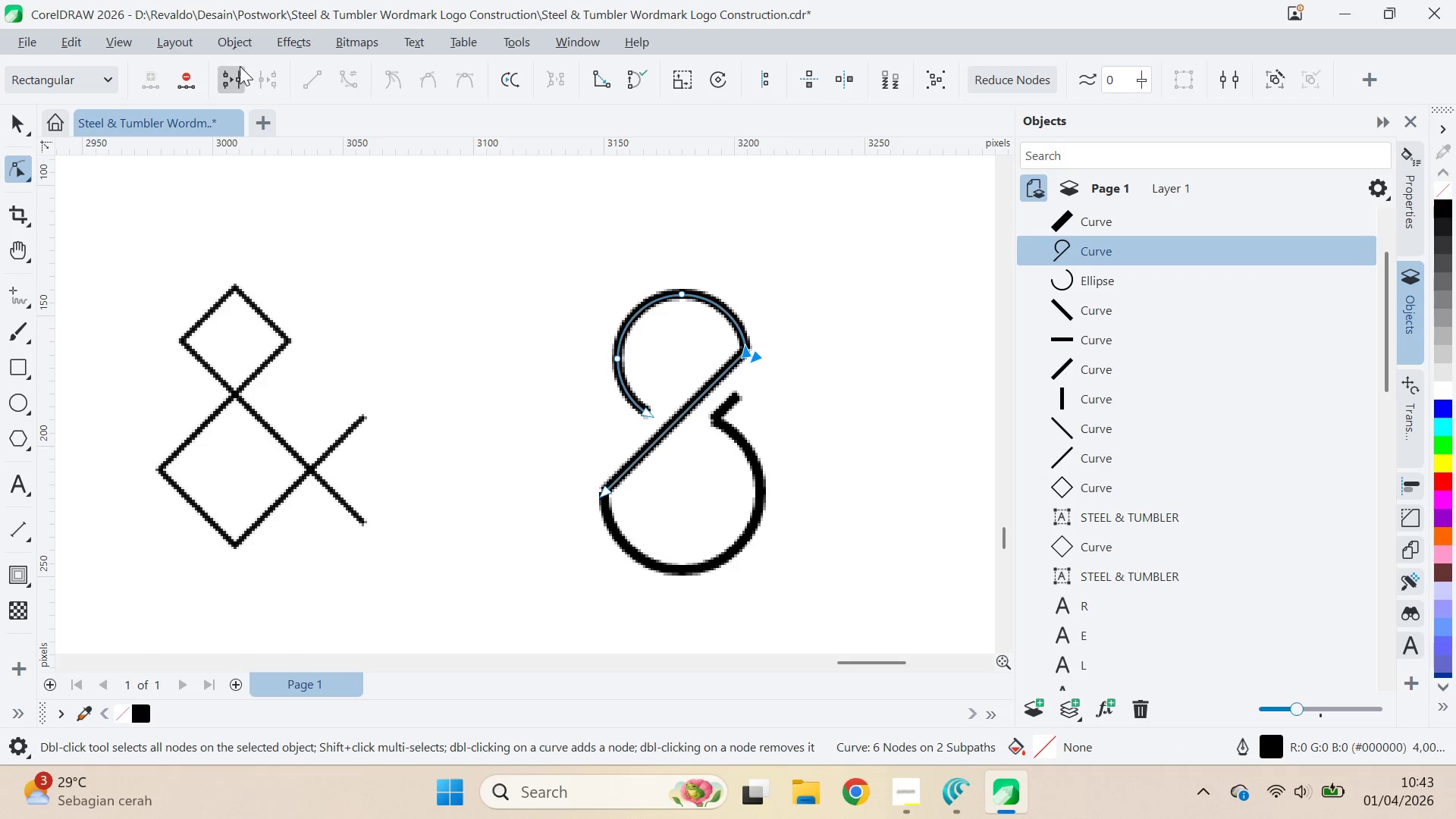 
left_click([237, 74])
 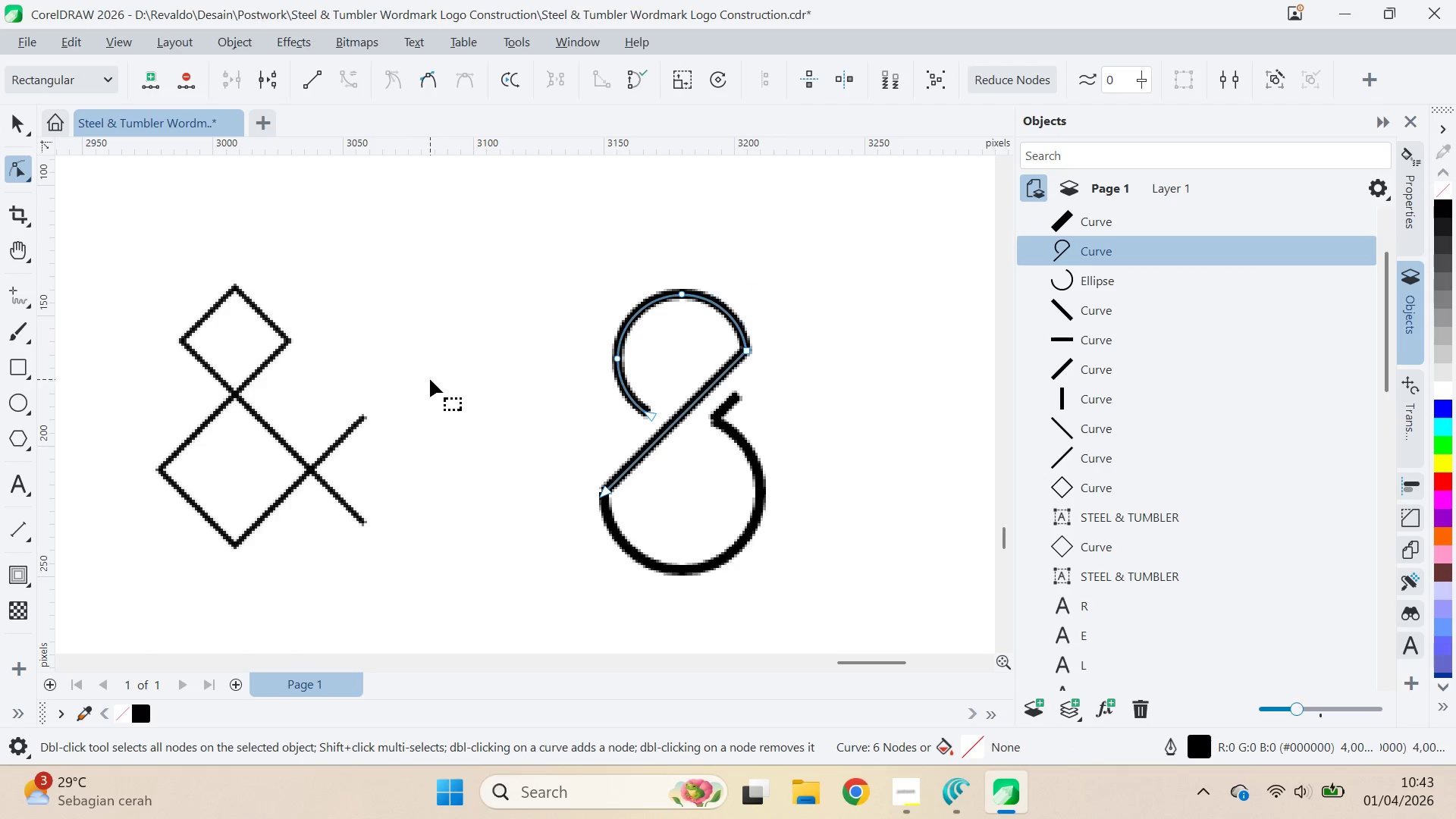 
key(V)
 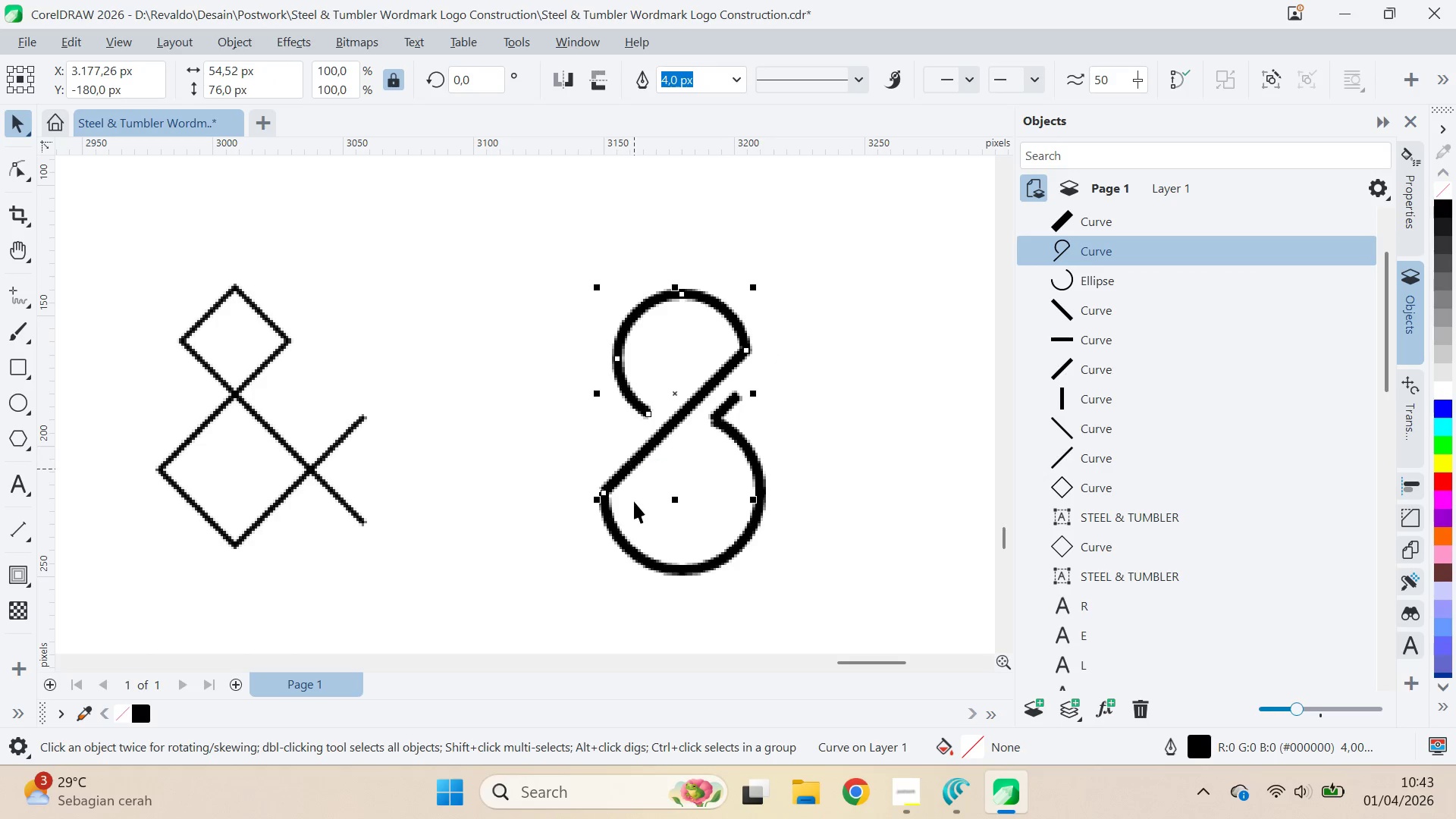 
key(Shift+ShiftLeft)
 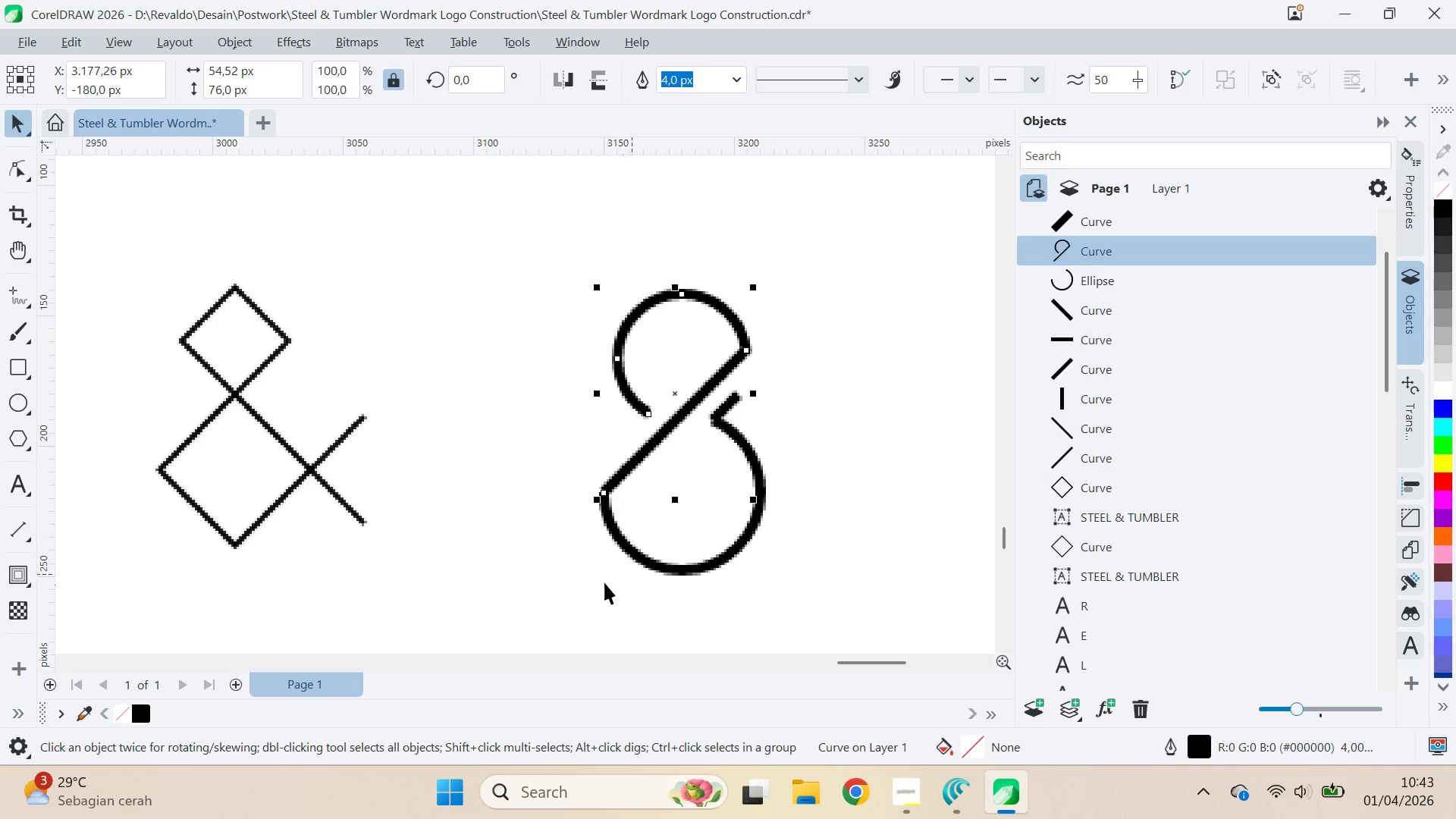 
left_click_drag(start_coordinate=[543, 578], to_coordinate=[859, 201])
 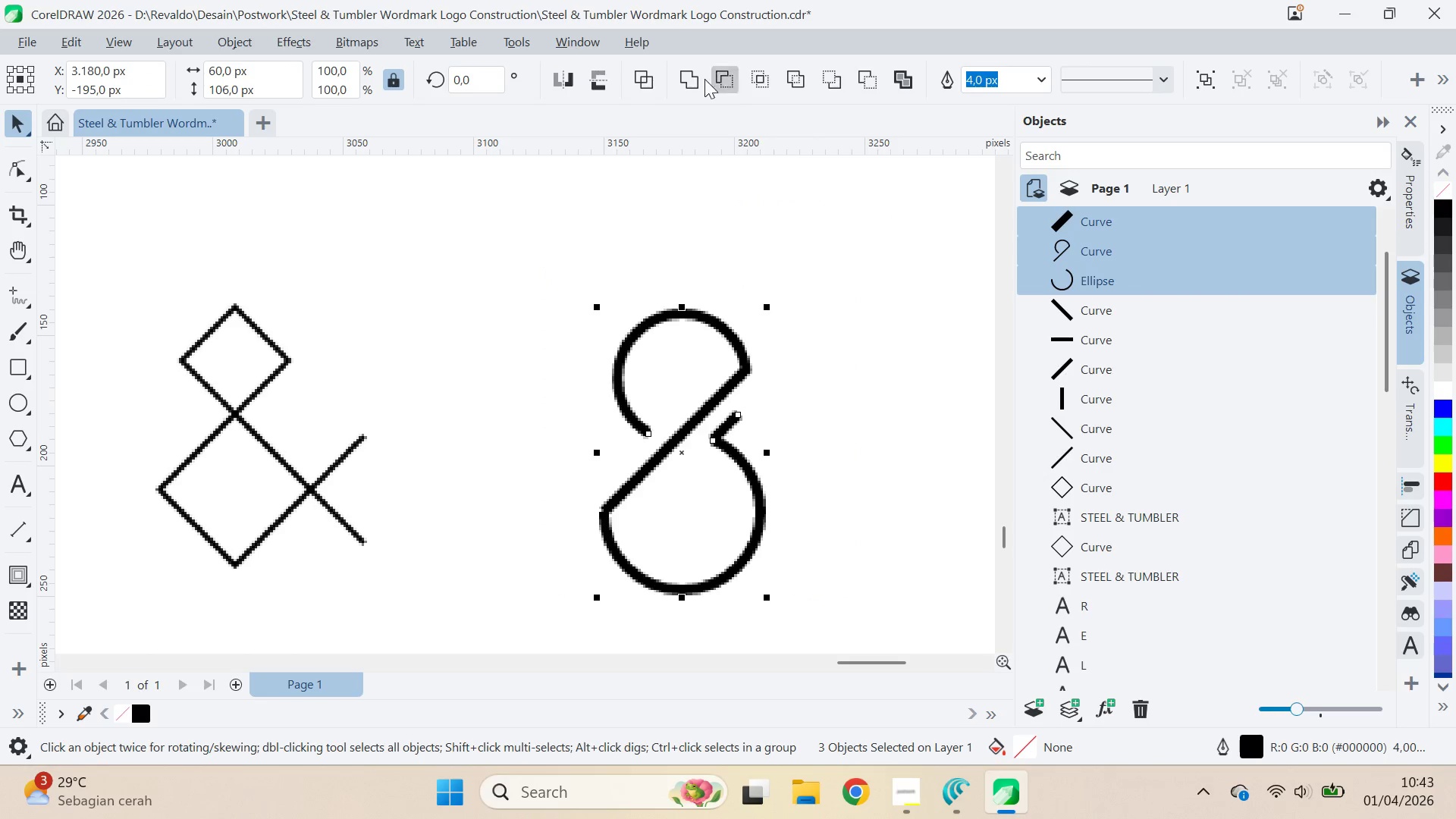 
left_click([677, 67])
 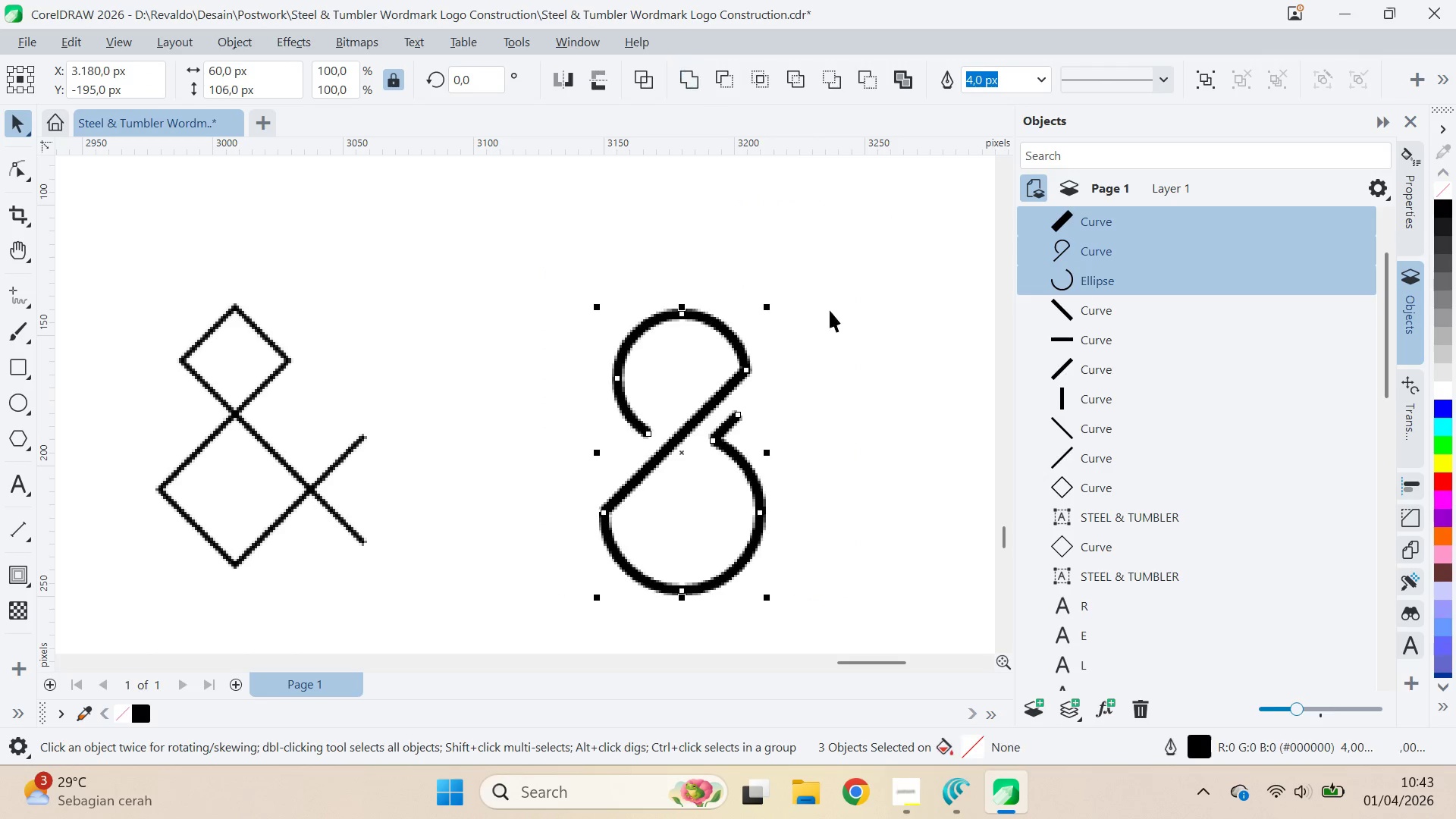 
type(qv)
 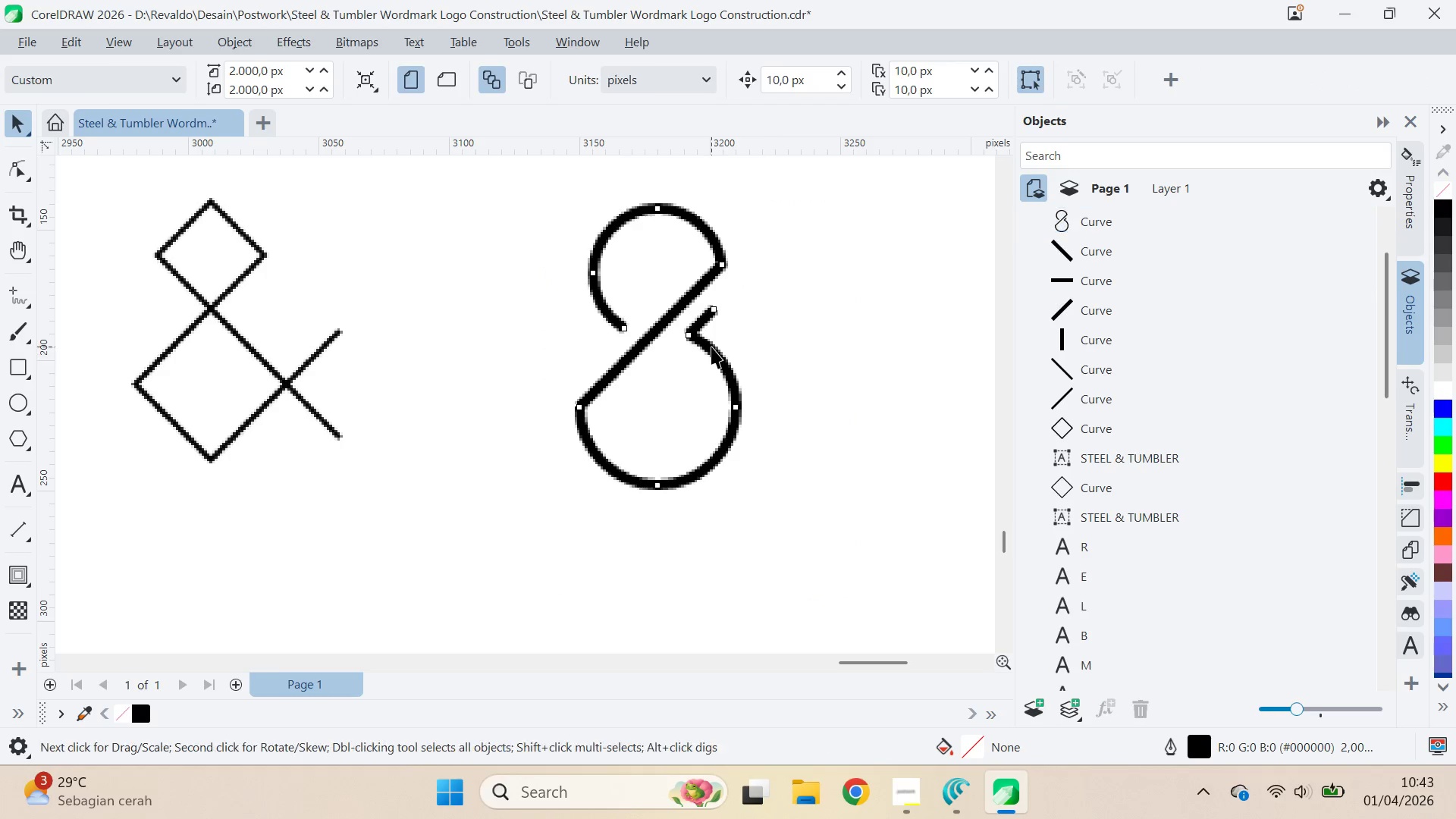 
left_click_drag(start_coordinate=[849, 368], to_coordinate=[824, 262])
 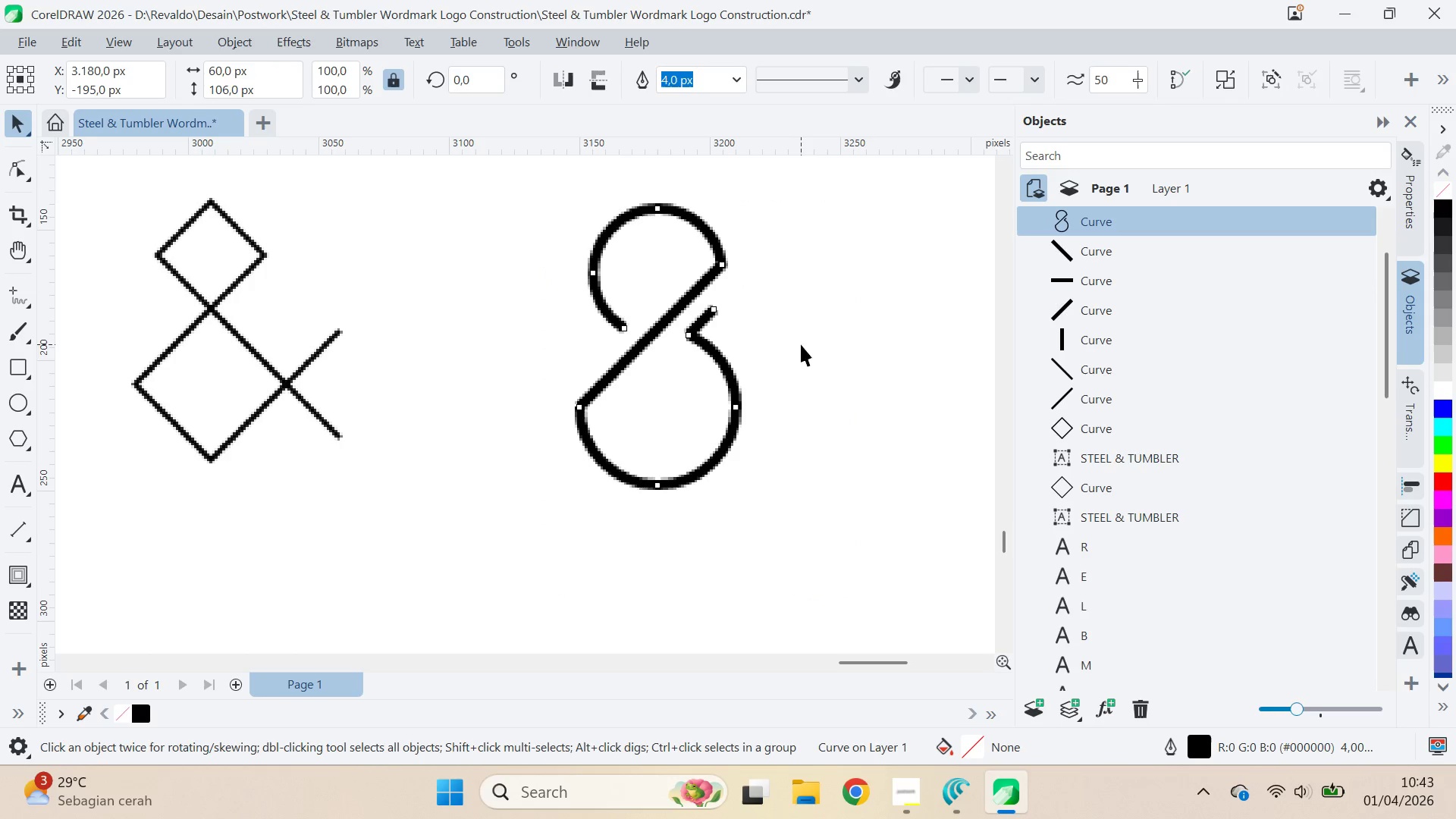 
left_click_drag(start_coordinate=[801, 344], to_coordinate=[790, 350])
 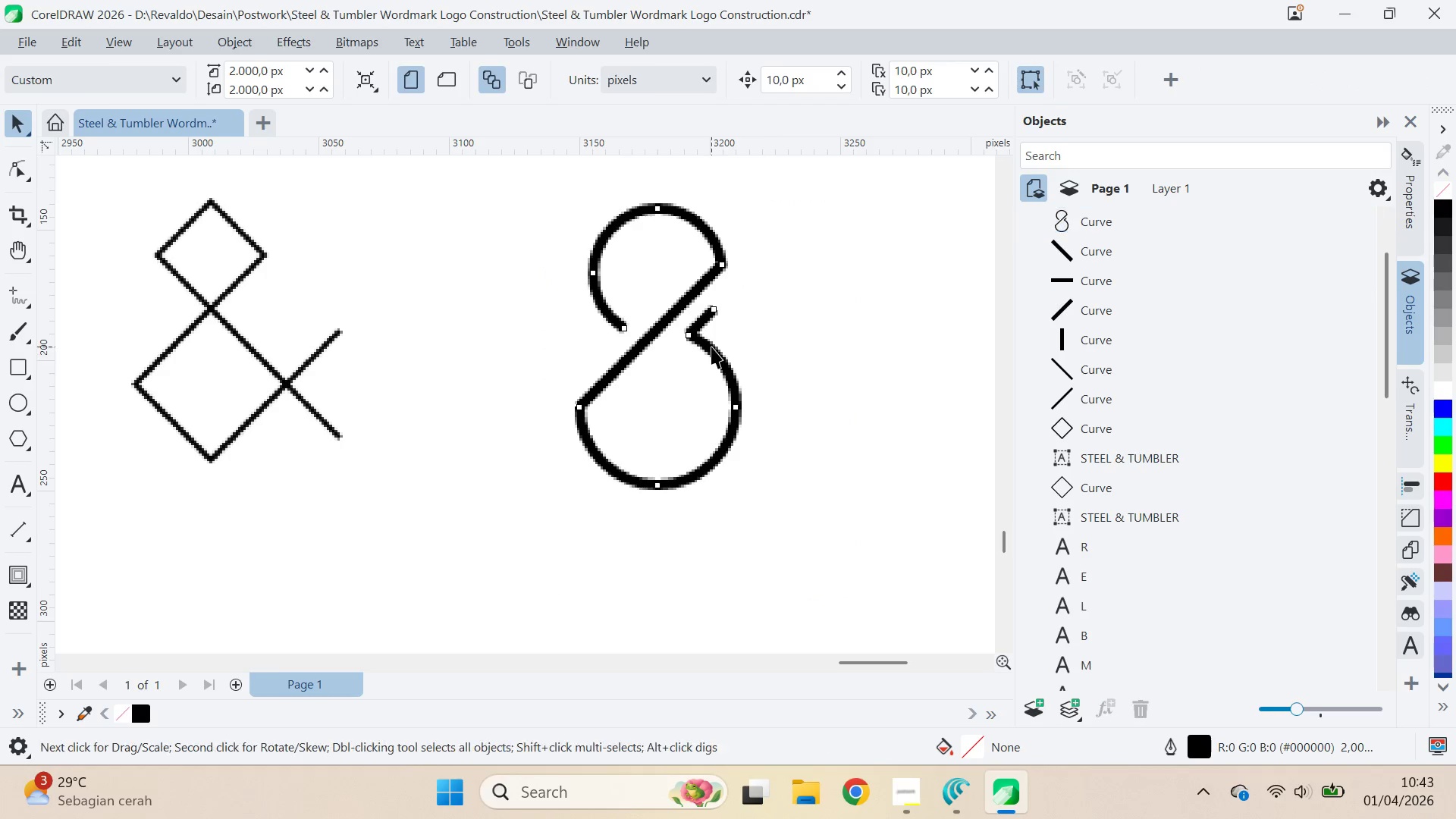 
triple_click([711, 347])
 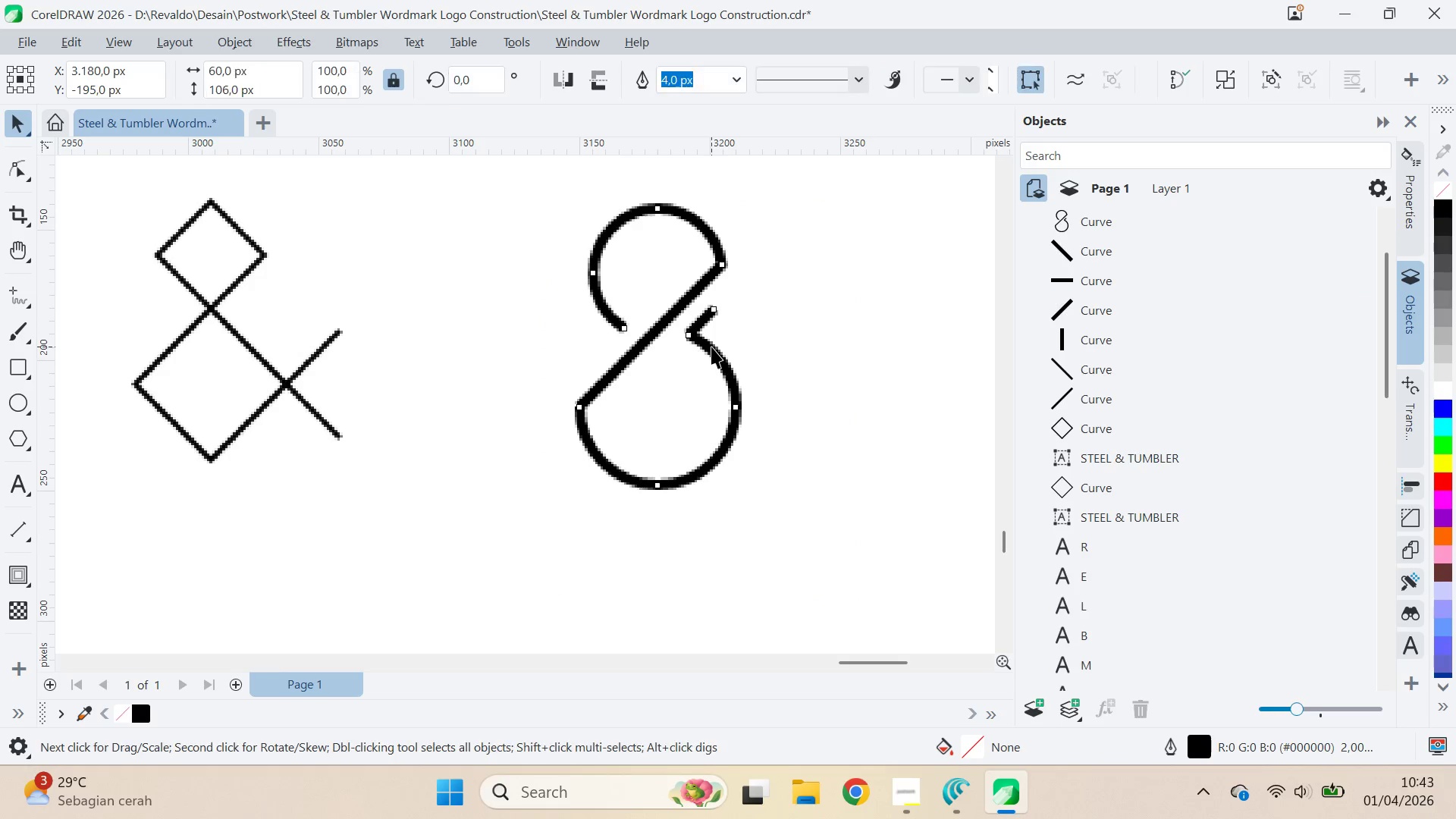 
type(aqva)
 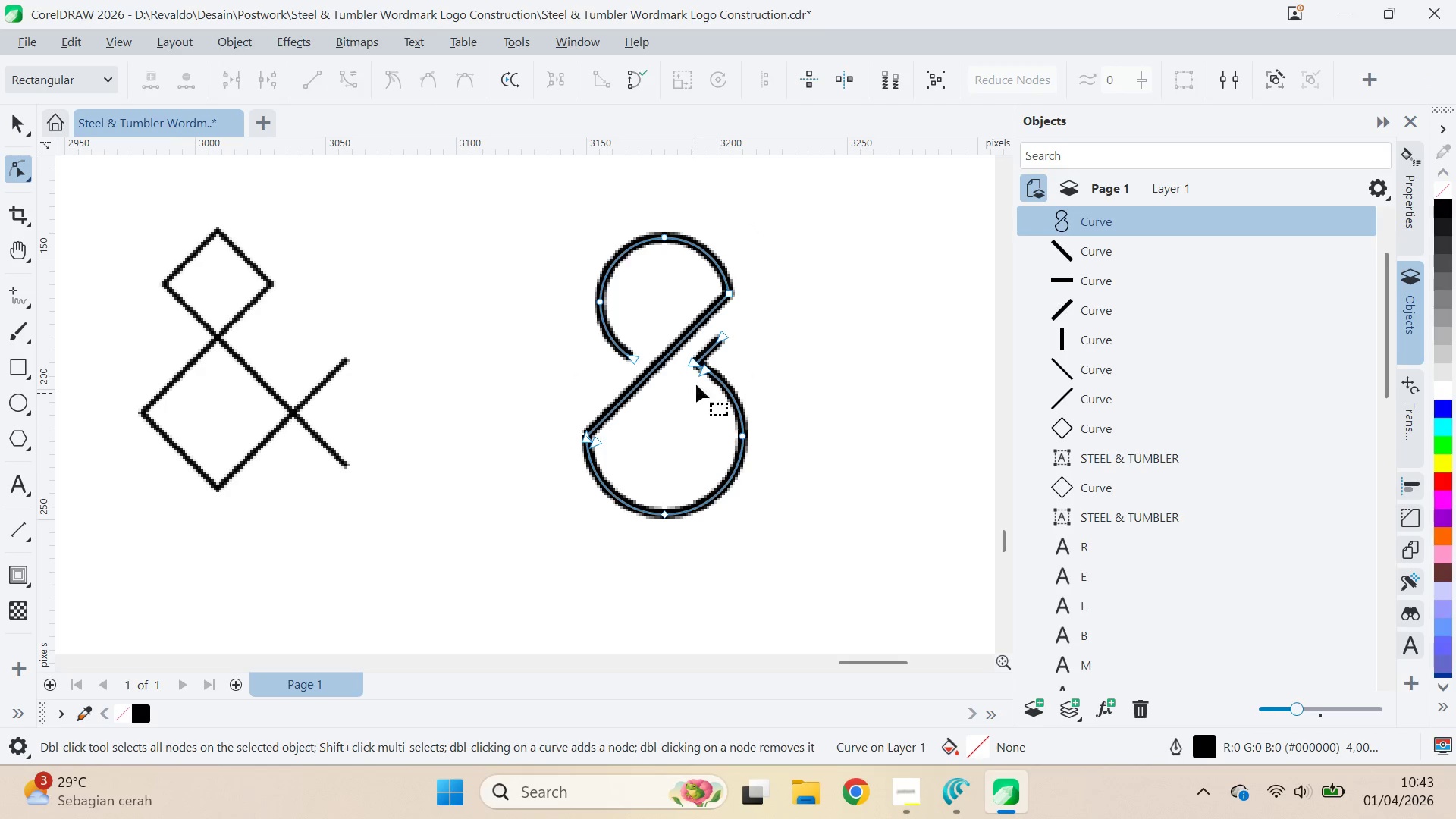 
left_click_drag(start_coordinate=[686, 356], to_coordinate=[831, 291])
 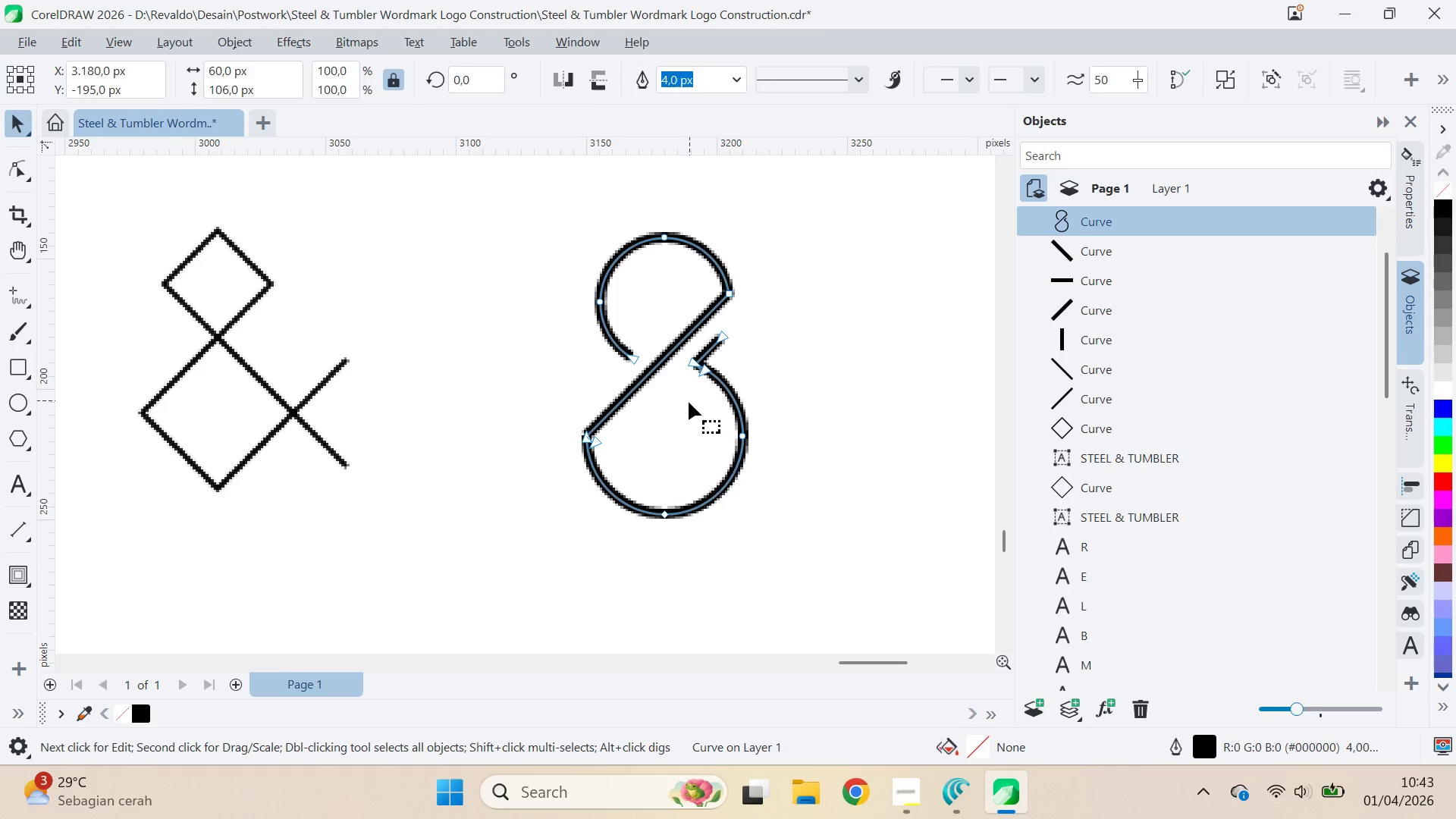 
left_click_drag(start_coordinate=[692, 393], to_coordinate=[708, 340])
 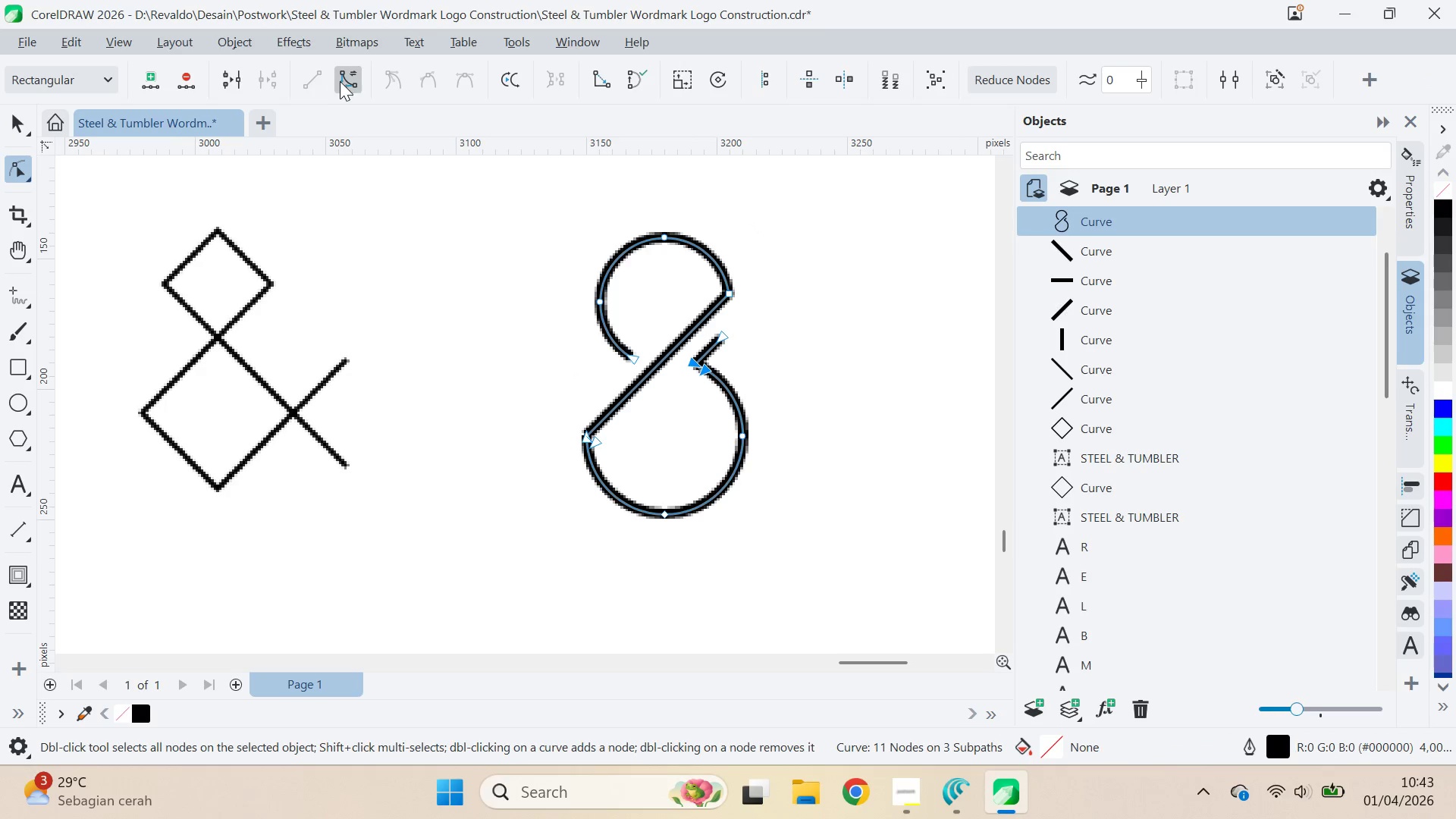 
left_click([341, 79])
 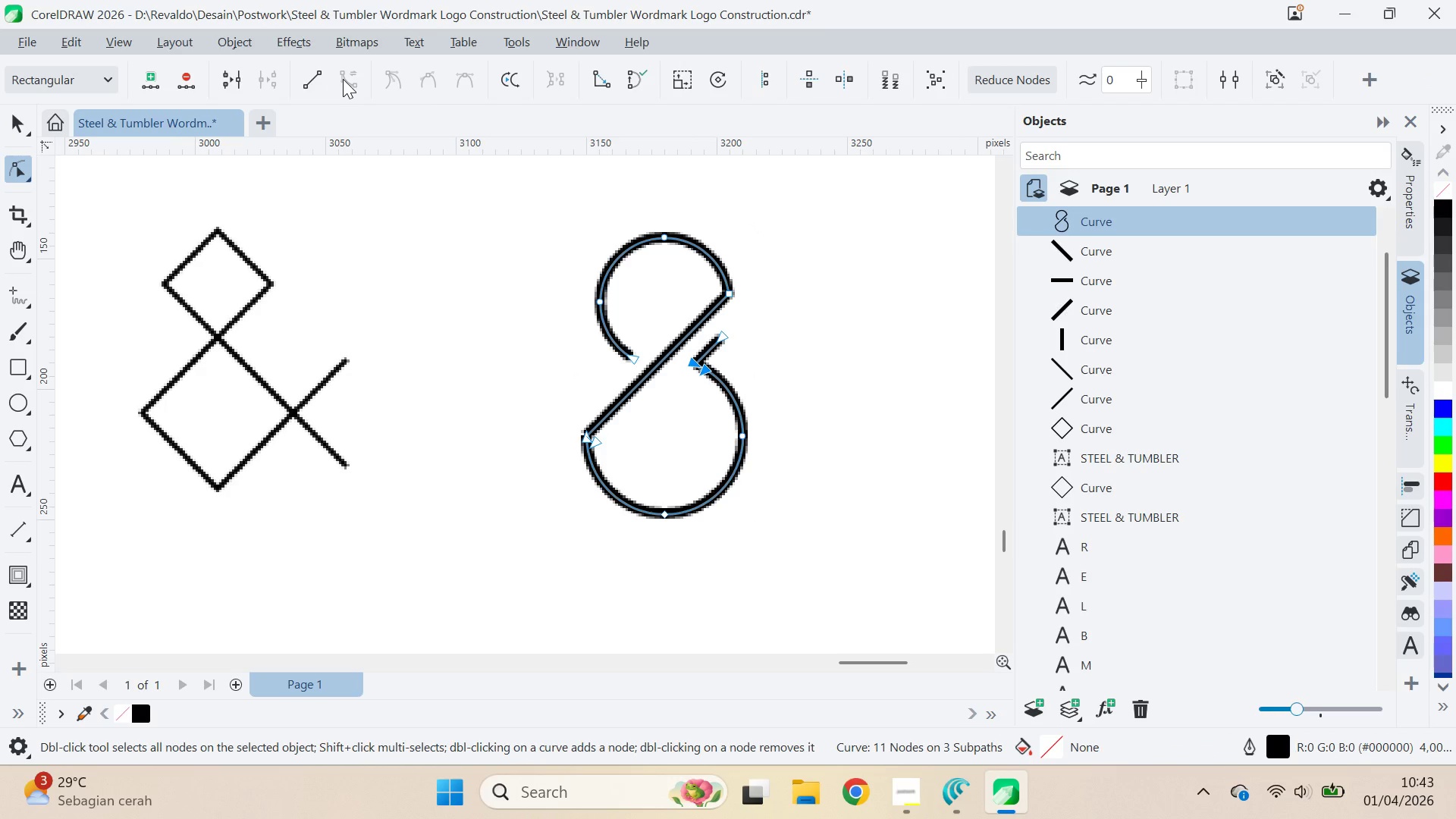 
key(Control+Z)
 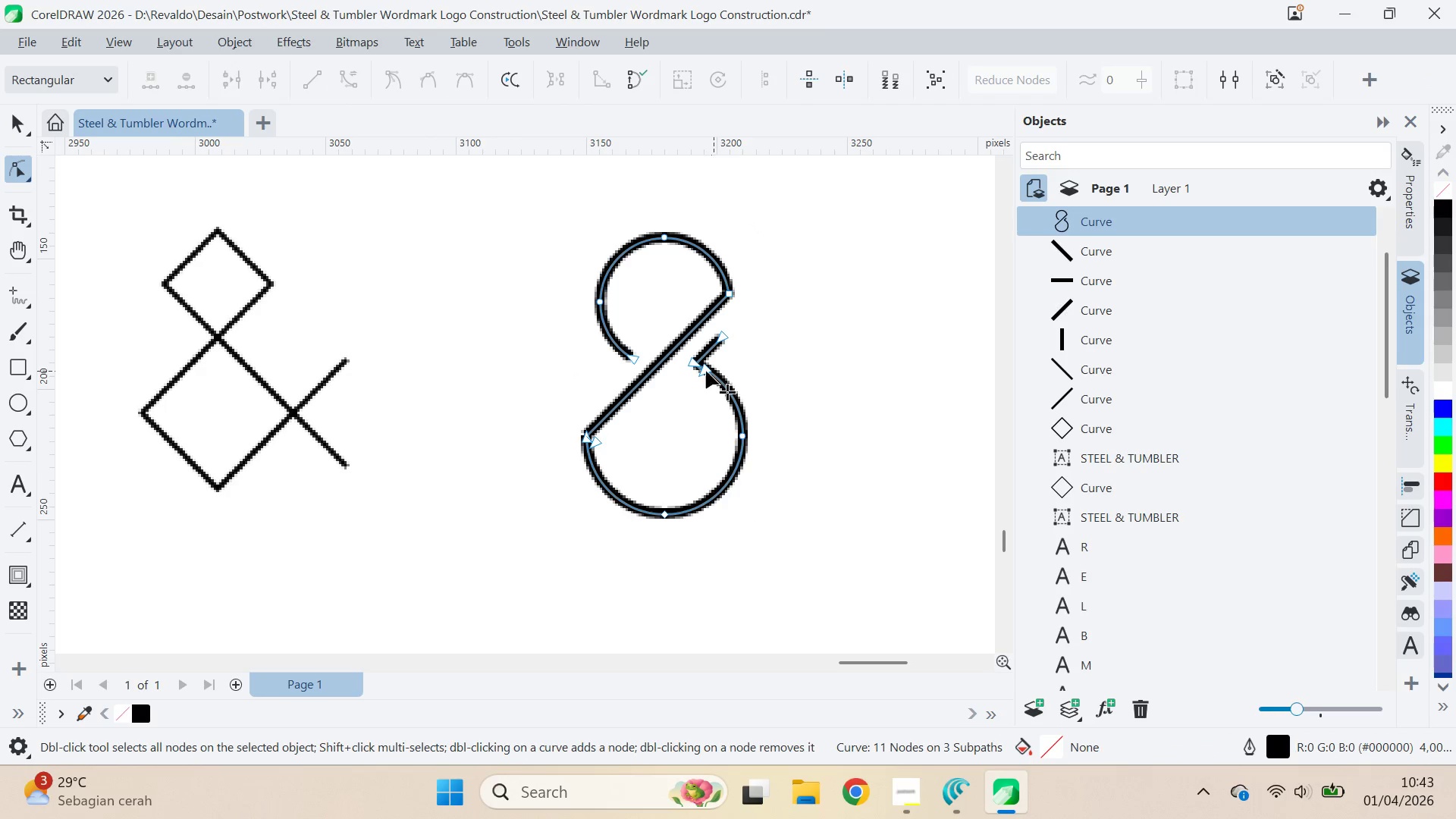 
double_click([703, 372])
 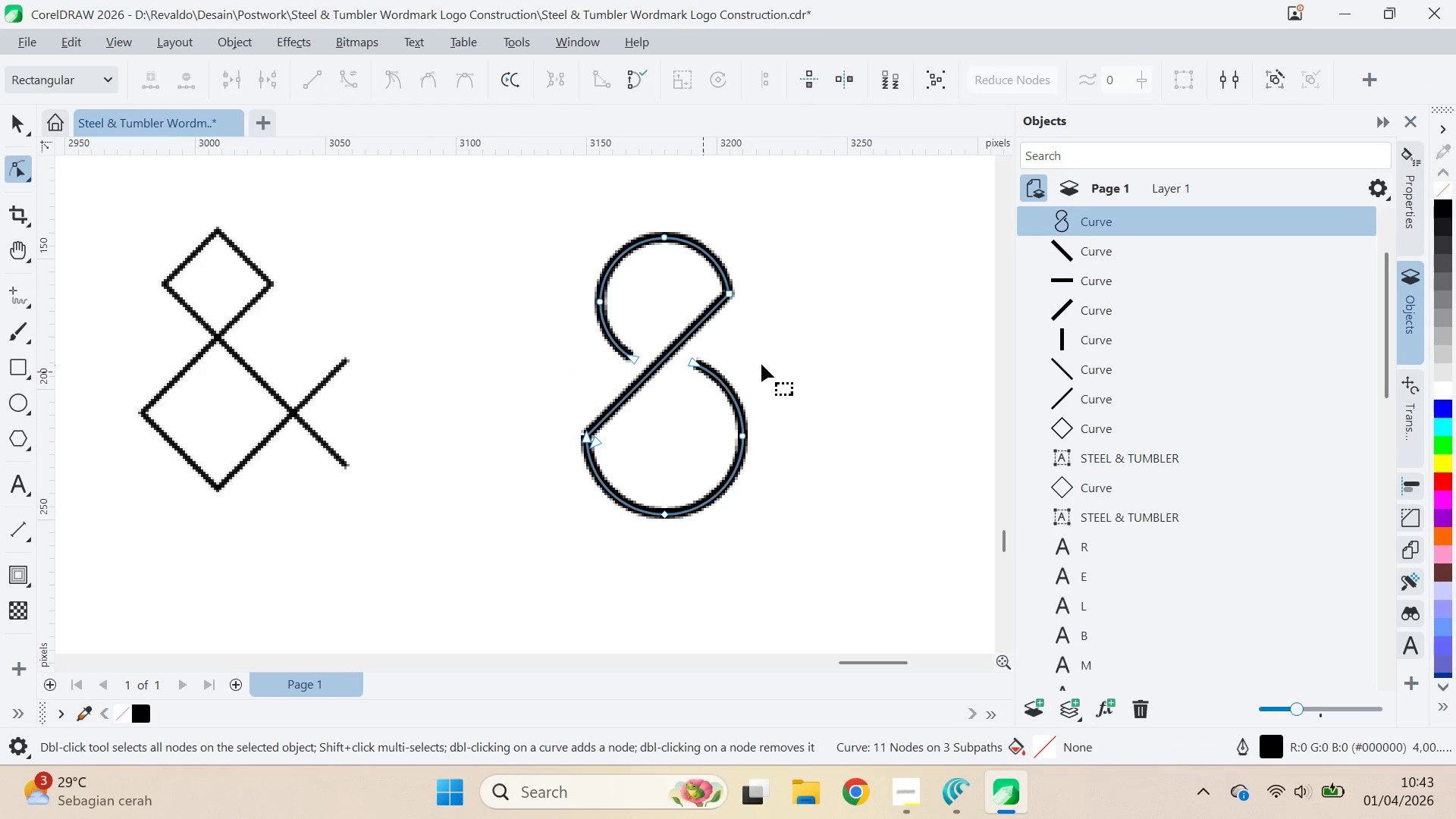 
triple_click([761, 364])
 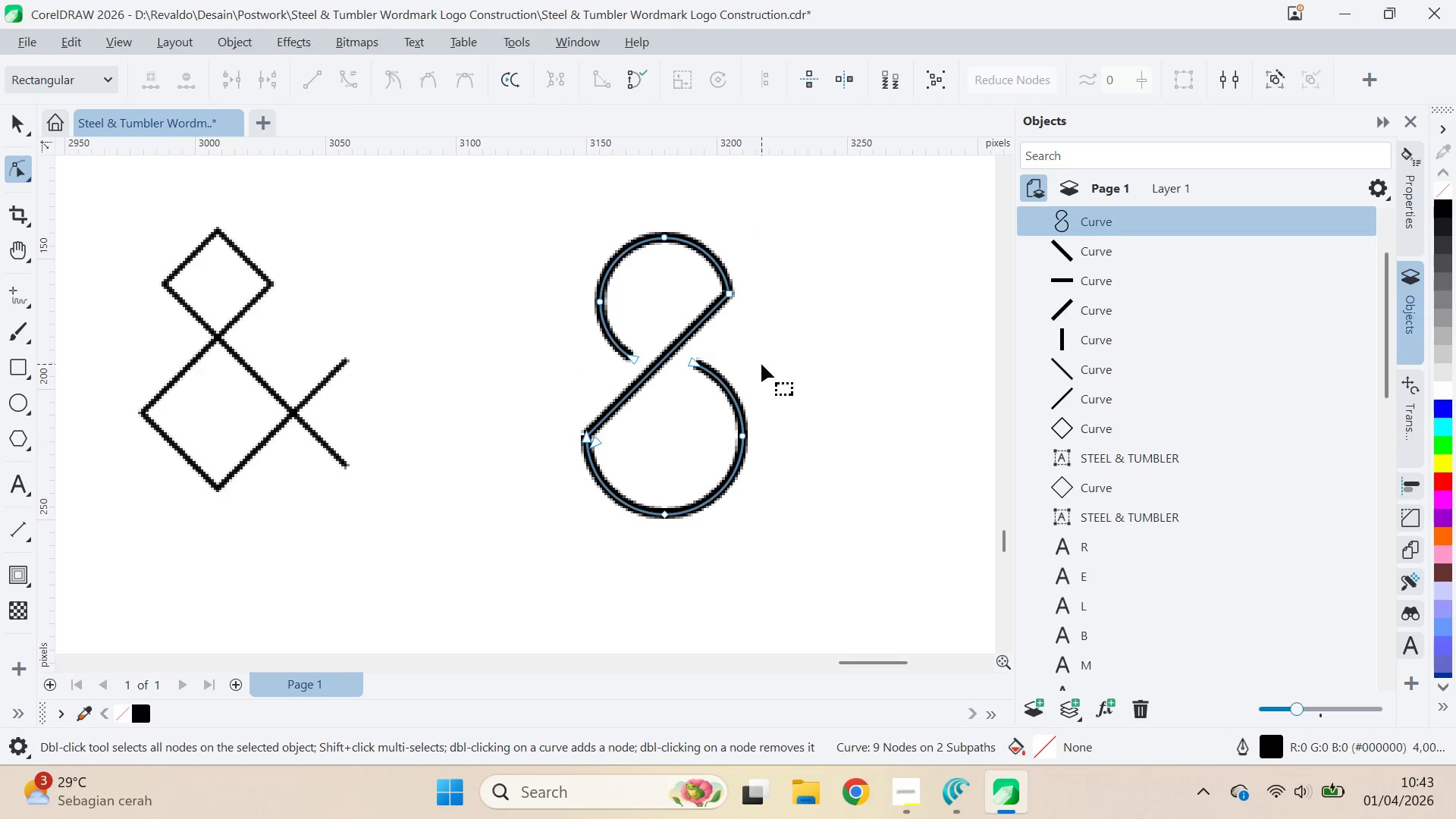 
key(Control+Z)
 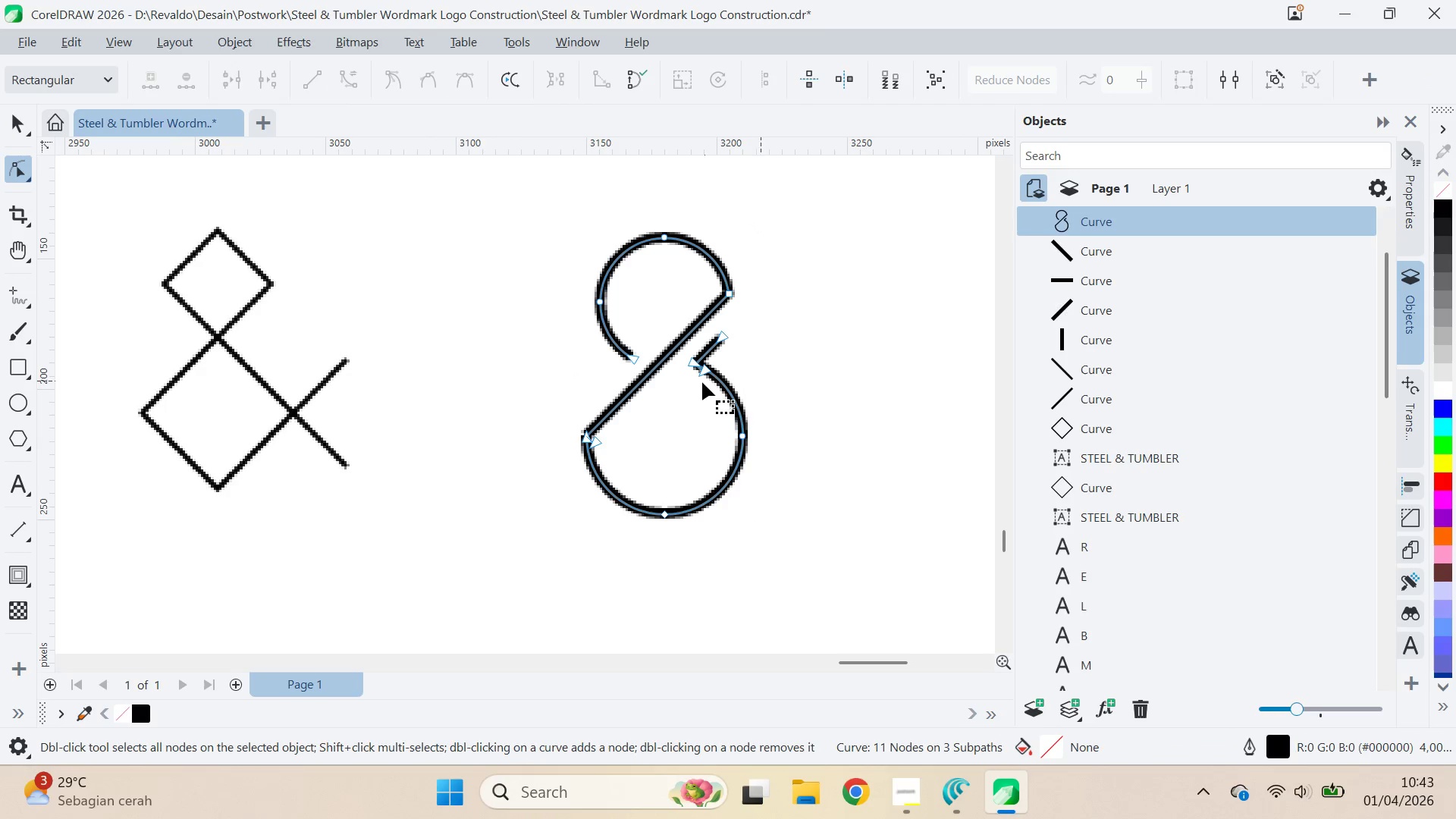 
double_click([677, 388])
 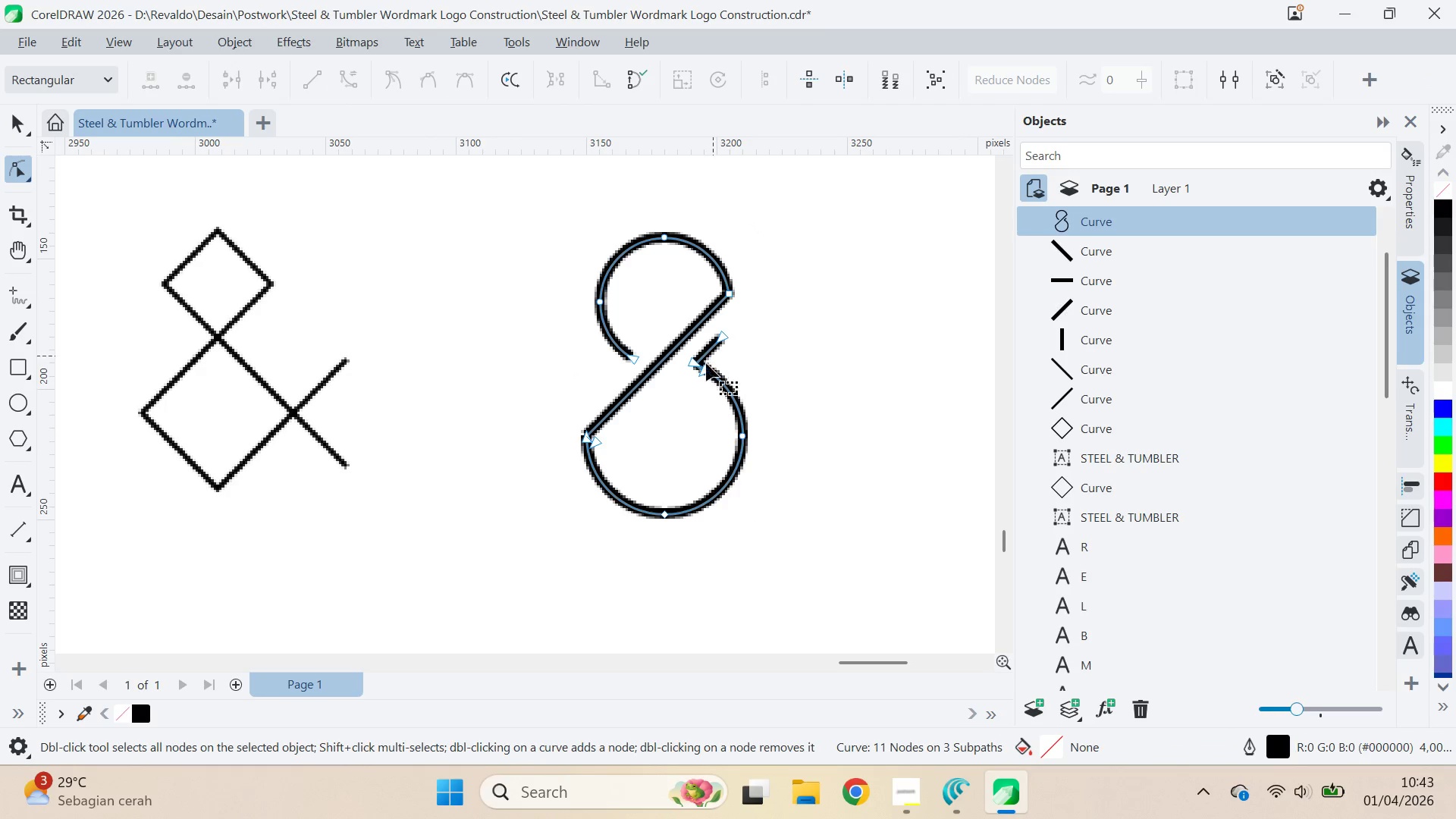 
left_click_drag(start_coordinate=[682, 391], to_coordinate=[742, 352])
 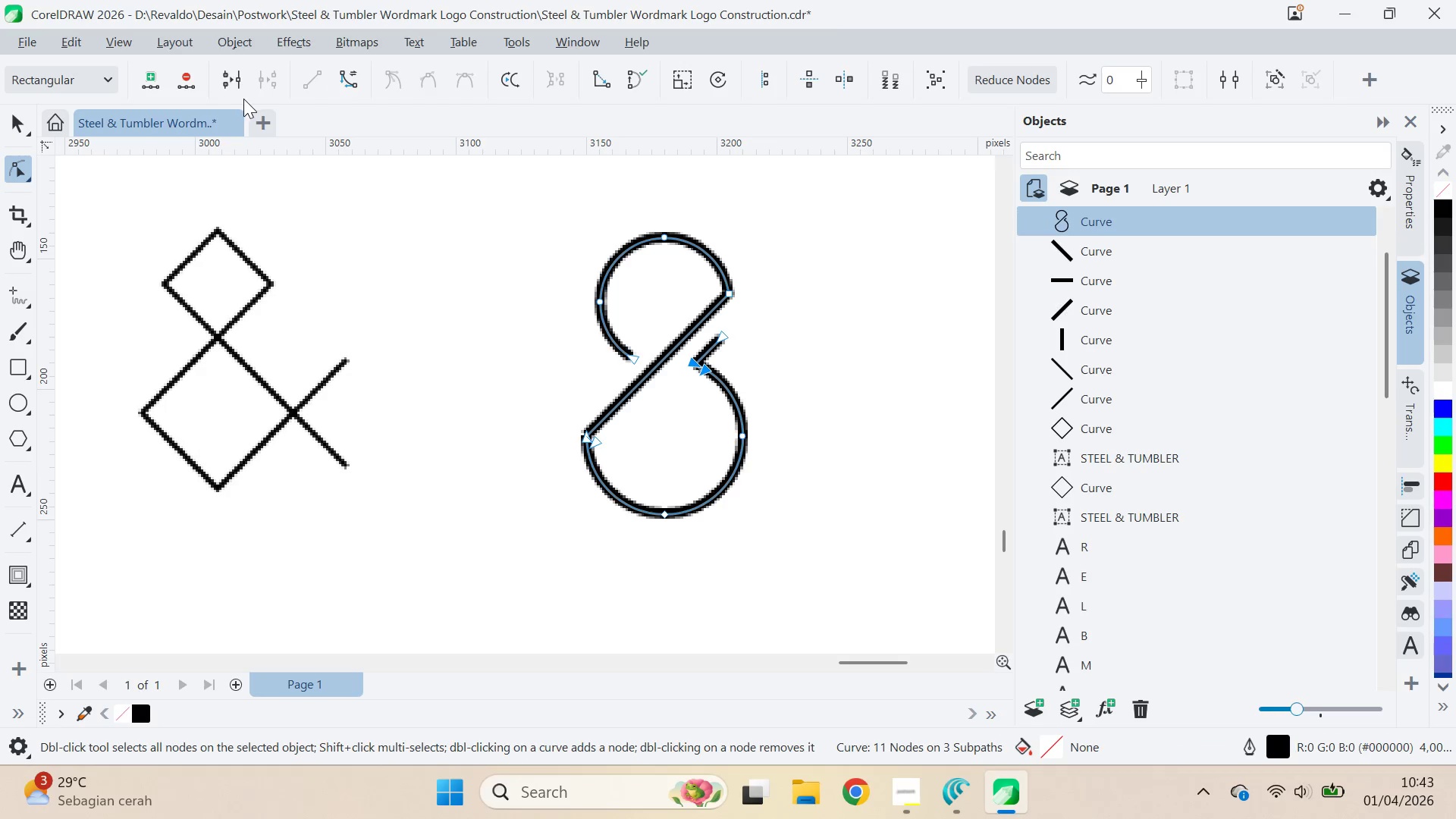 
left_click([234, 81])
 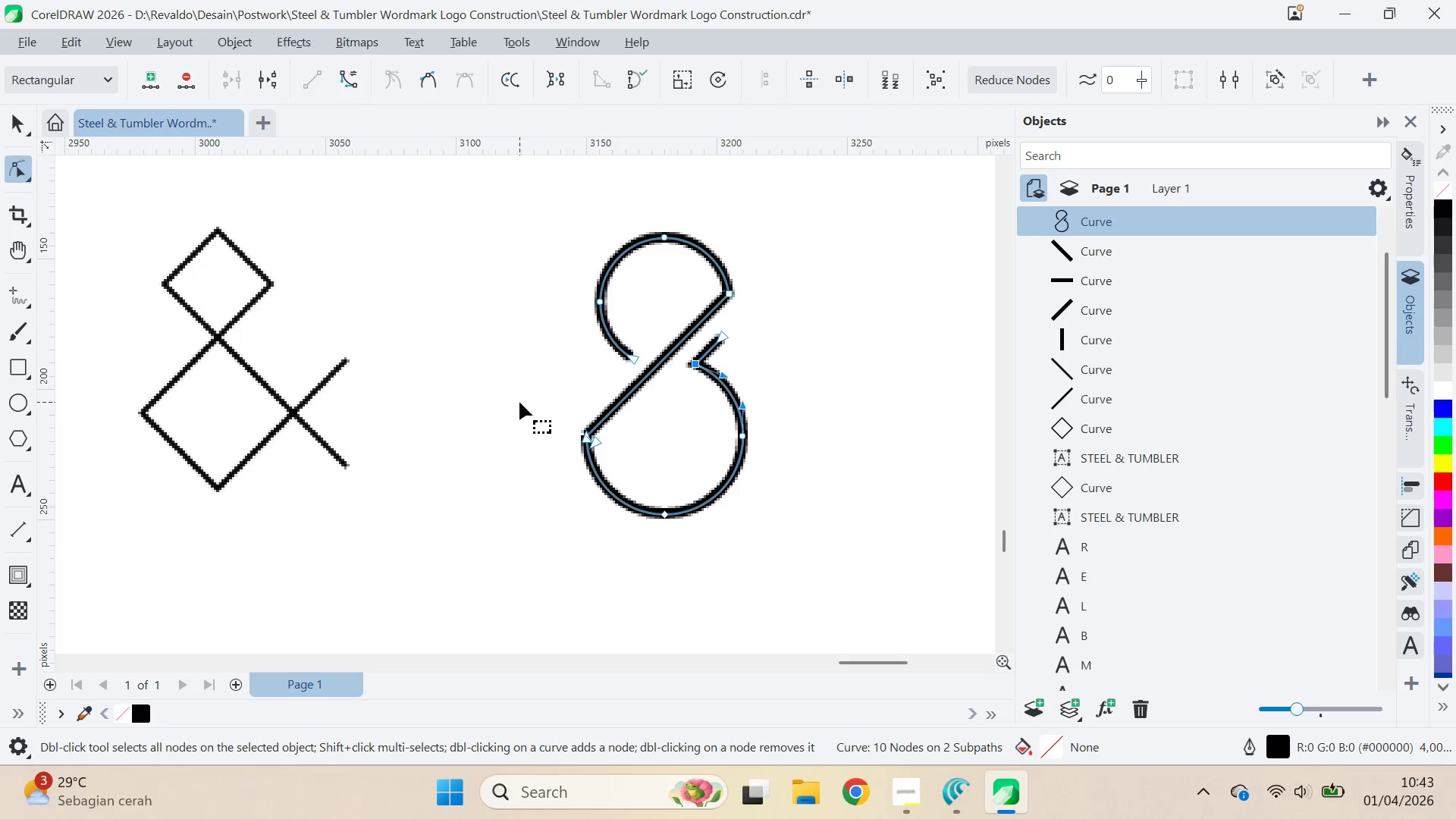 
left_click_drag(start_coordinate=[521, 402], to_coordinate=[627, 473])
 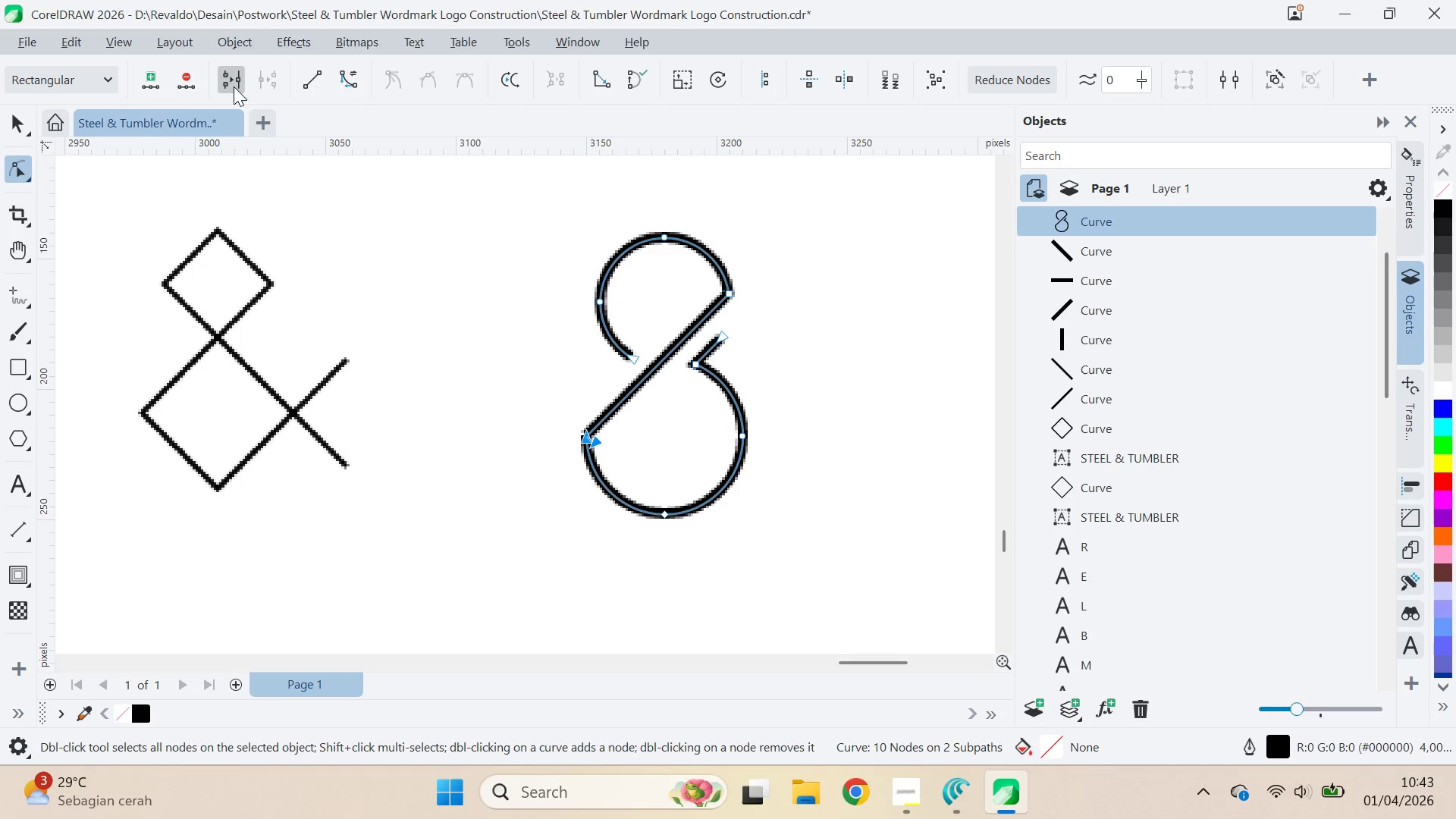 
left_click([224, 75])
 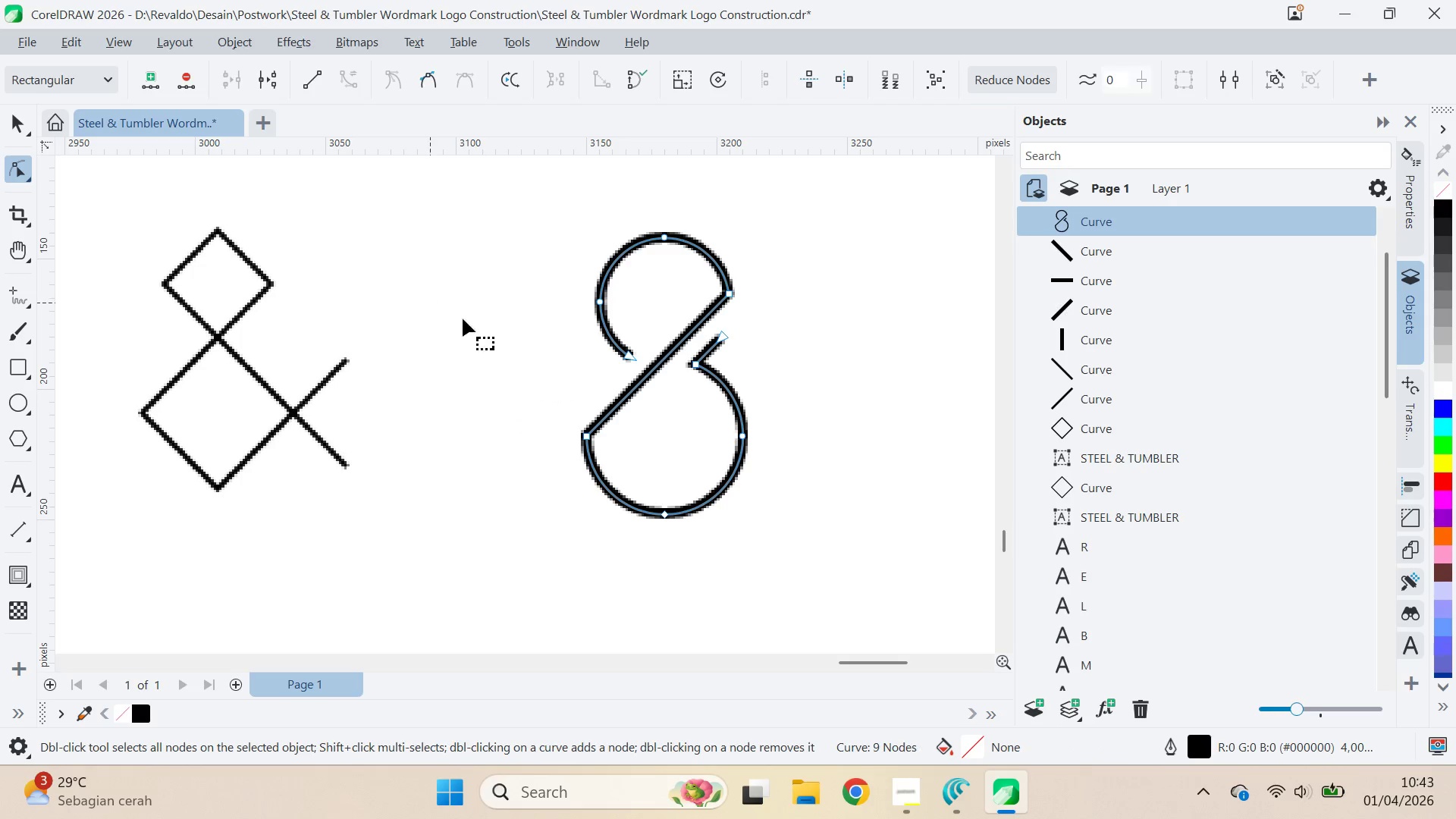 
key(V)
 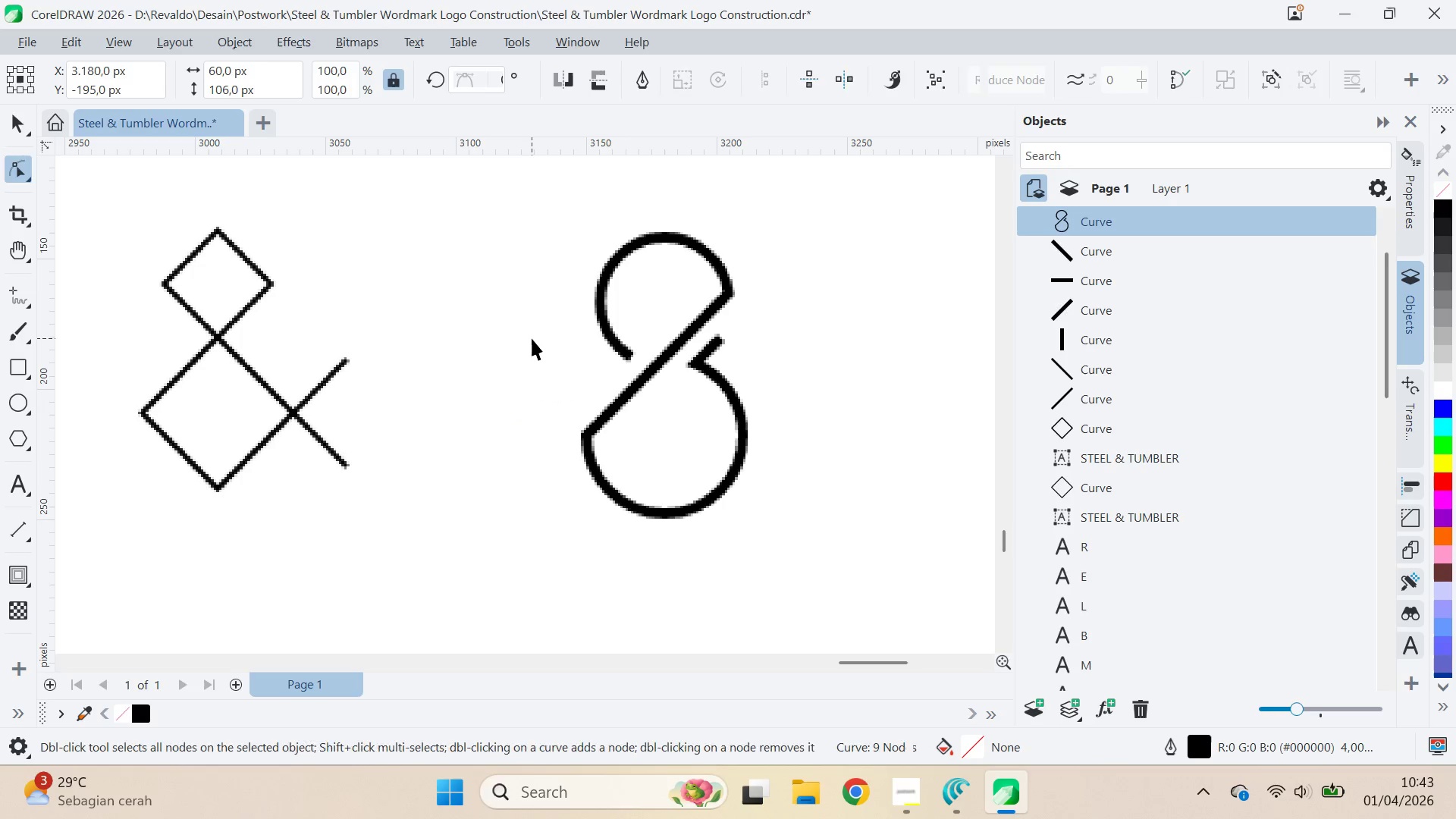 
triple_click([532, 338])
 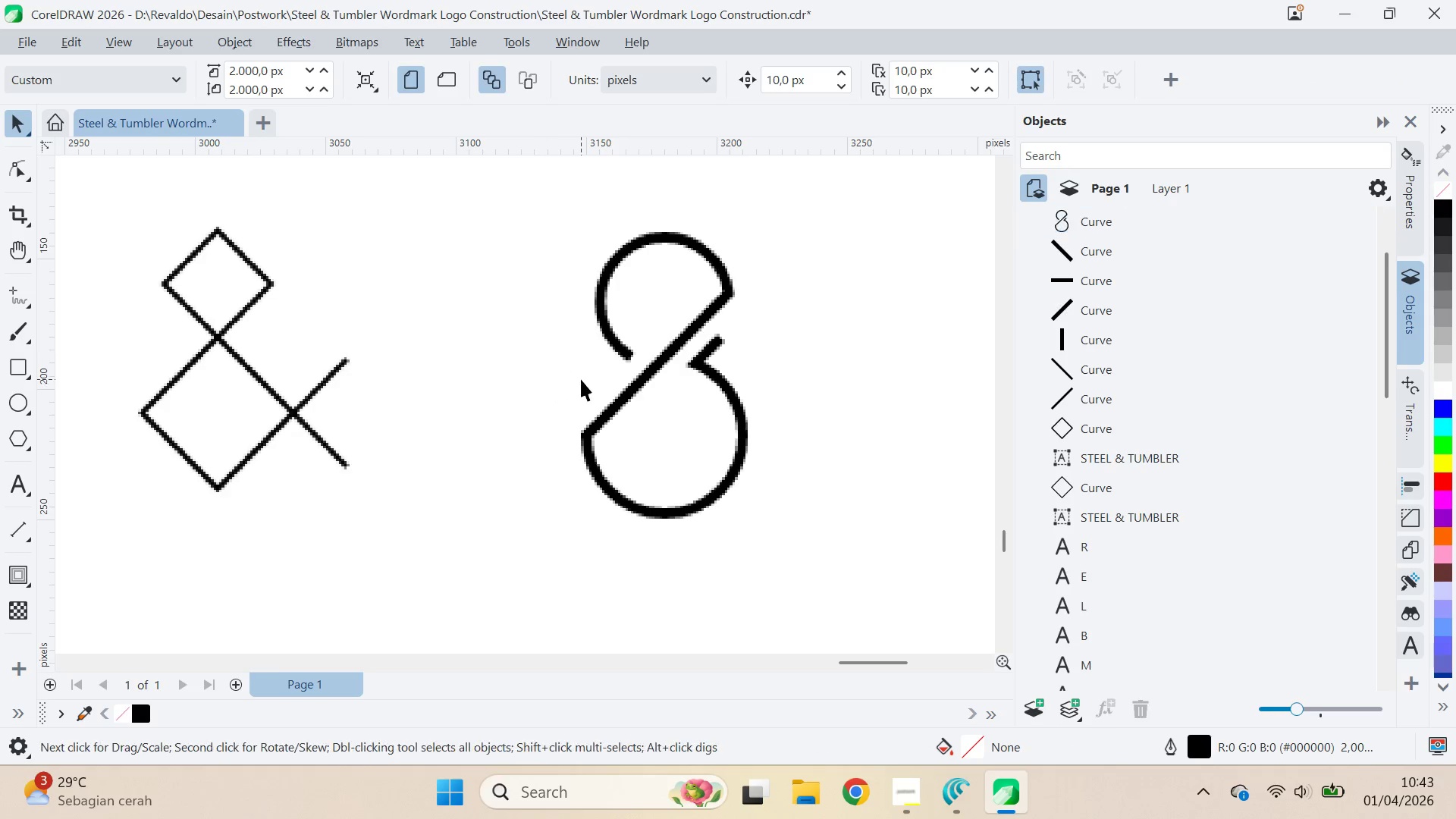 
scroll: coordinate [654, 395], scroll_direction: down, amount: 13.0
 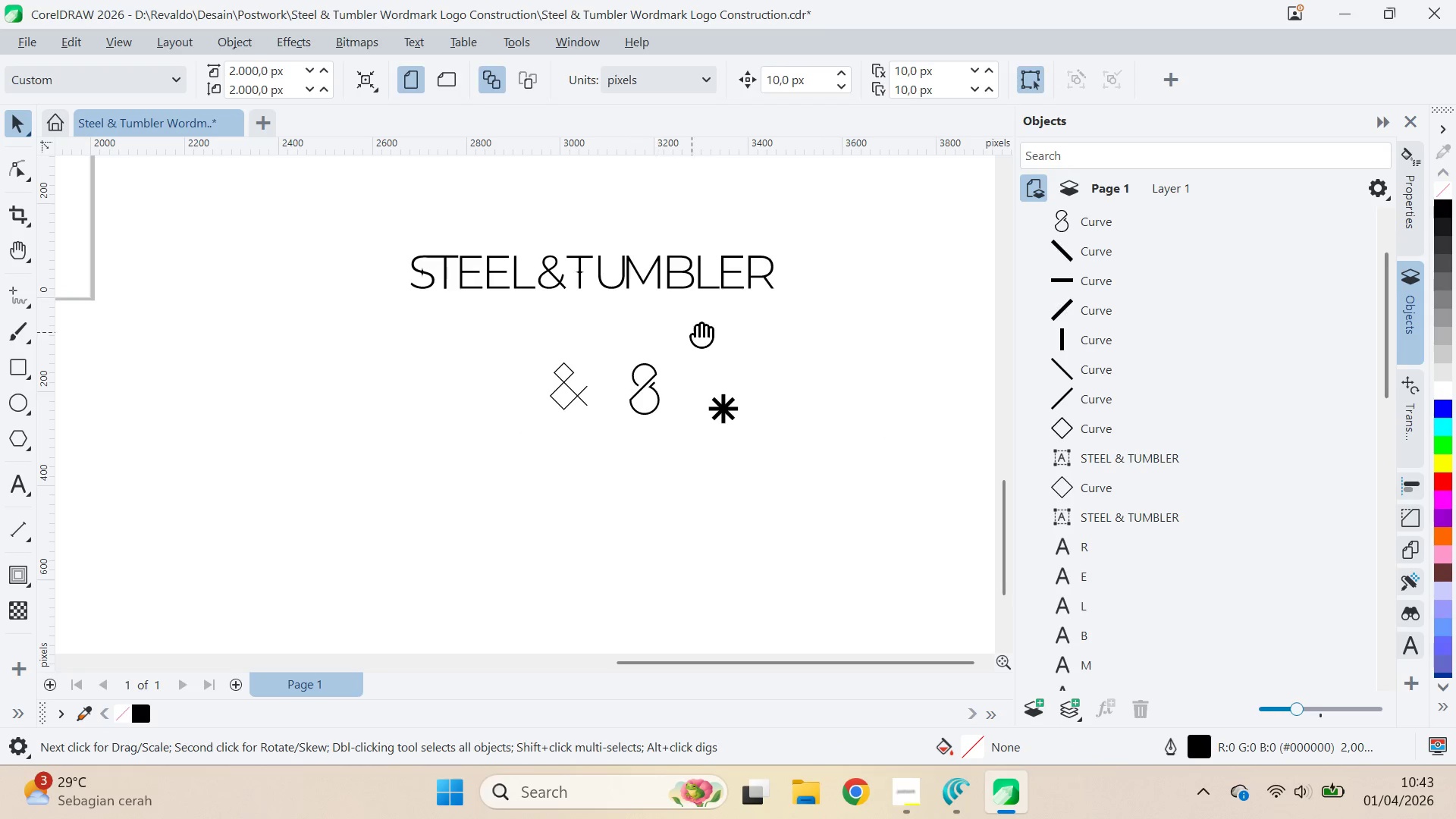 
type(qv)
 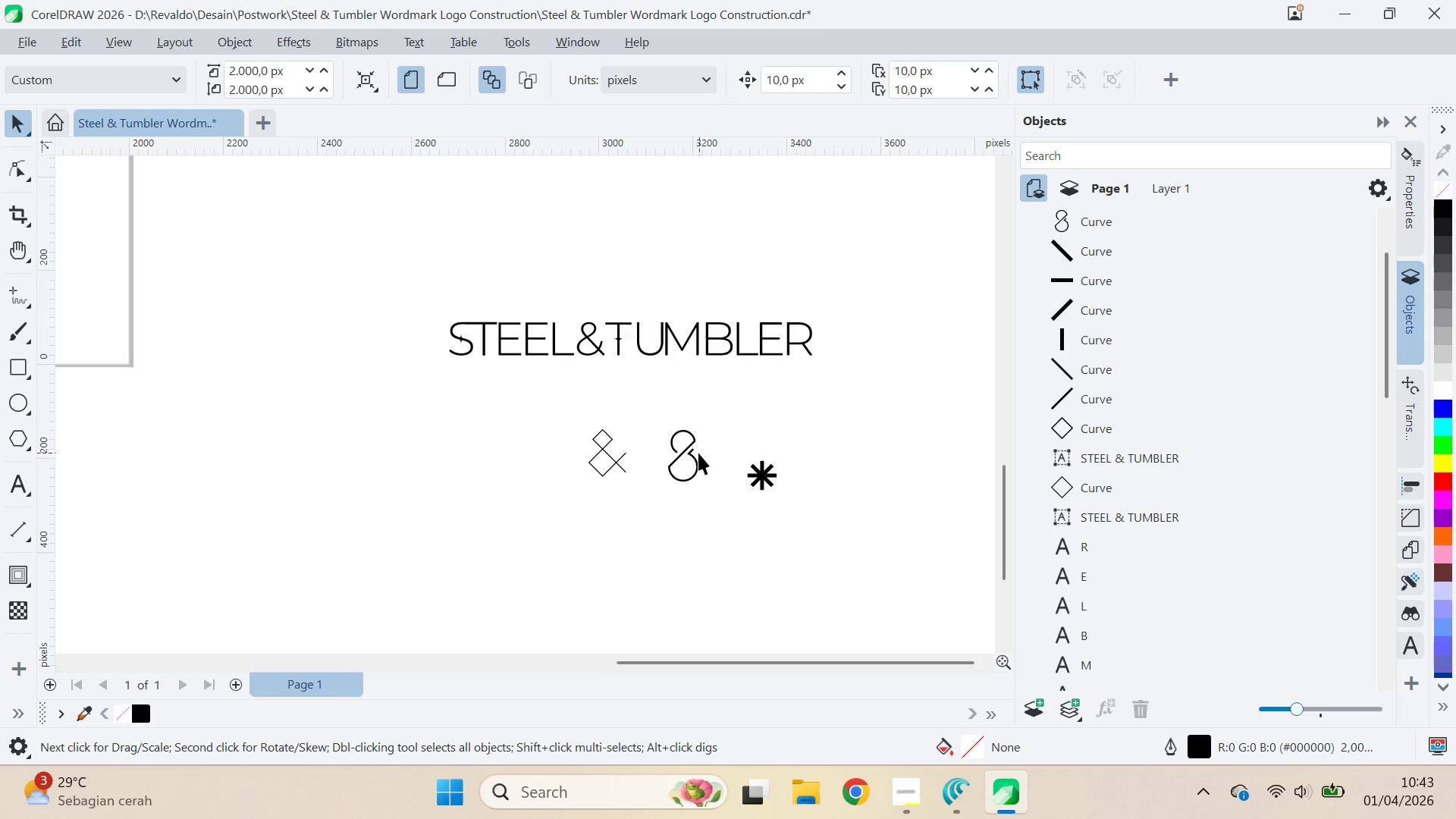 
left_click_drag(start_coordinate=[697, 327], to_coordinate=[736, 394])
 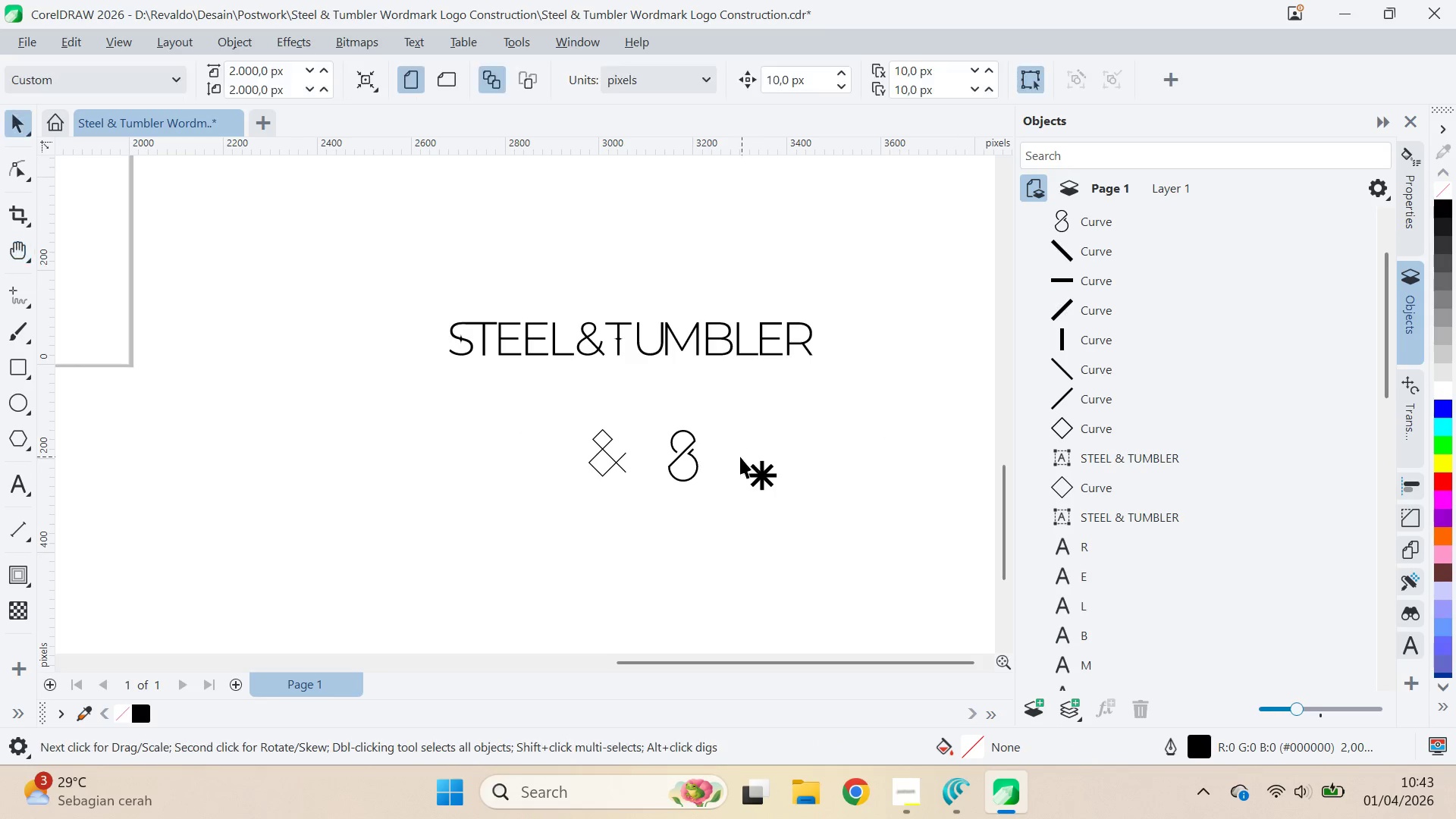 
left_click_drag(start_coordinate=[740, 457], to_coordinate=[736, 457])
 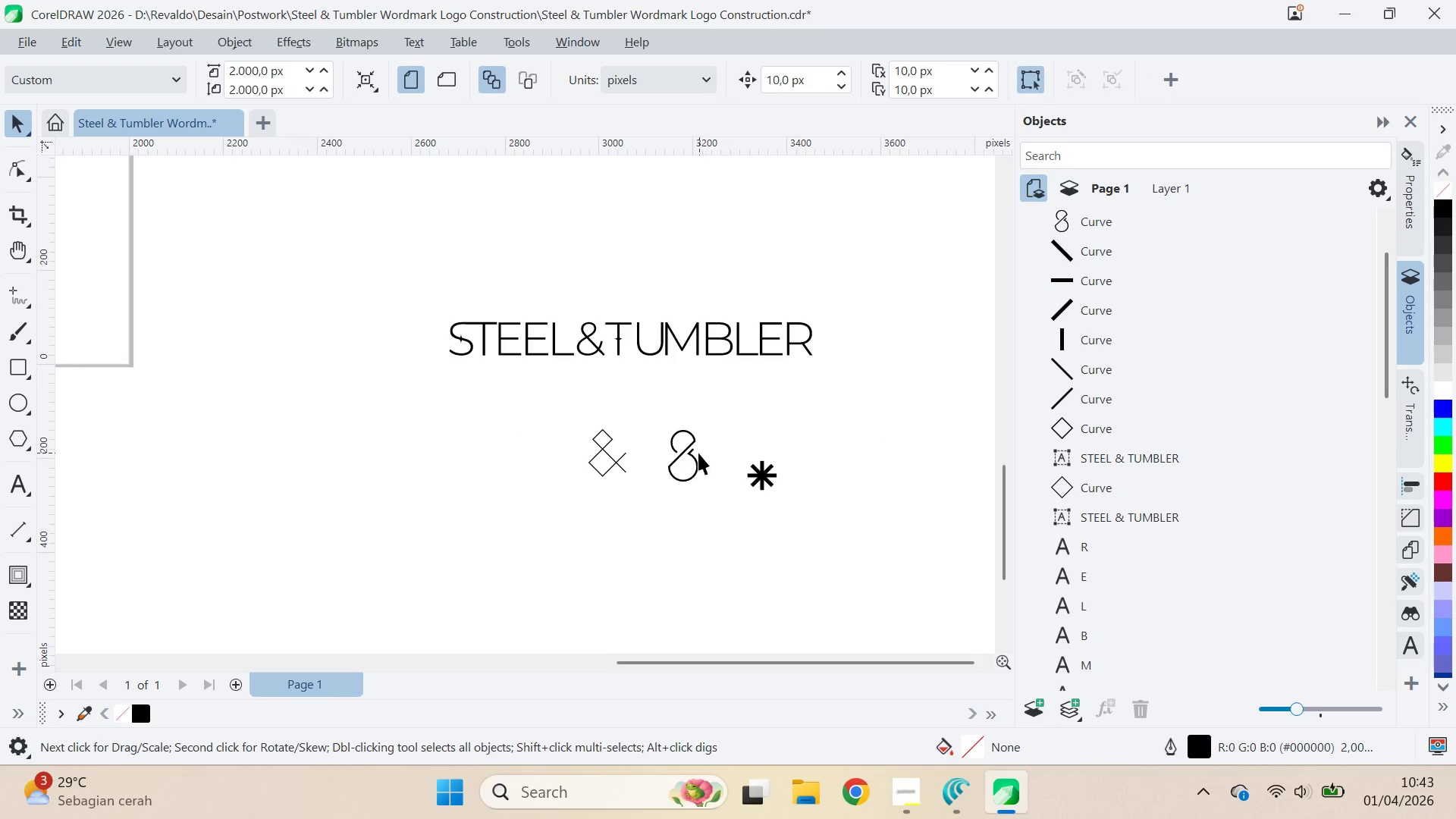 
triple_click([698, 452])
 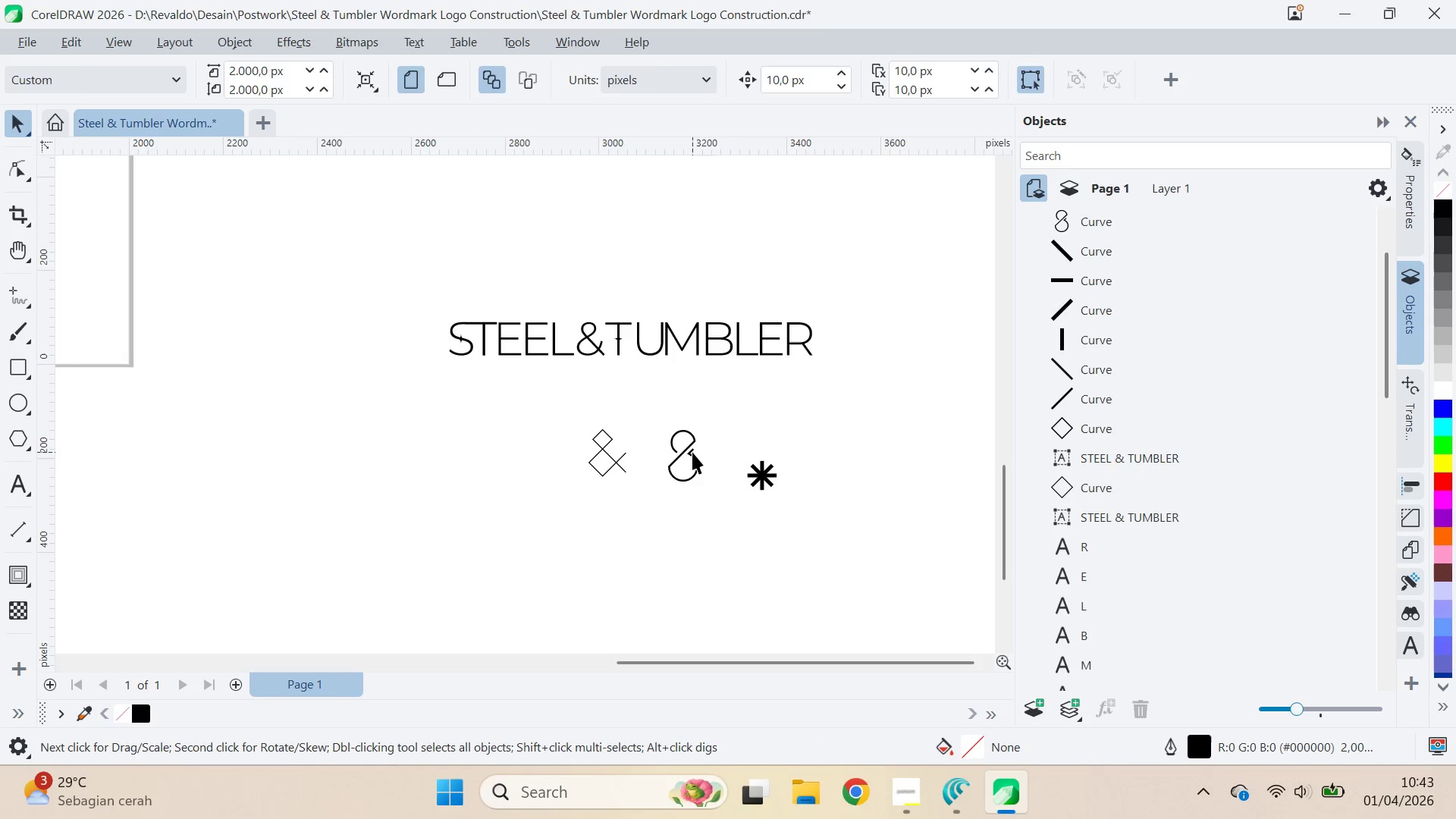 
triple_click([692, 452])
 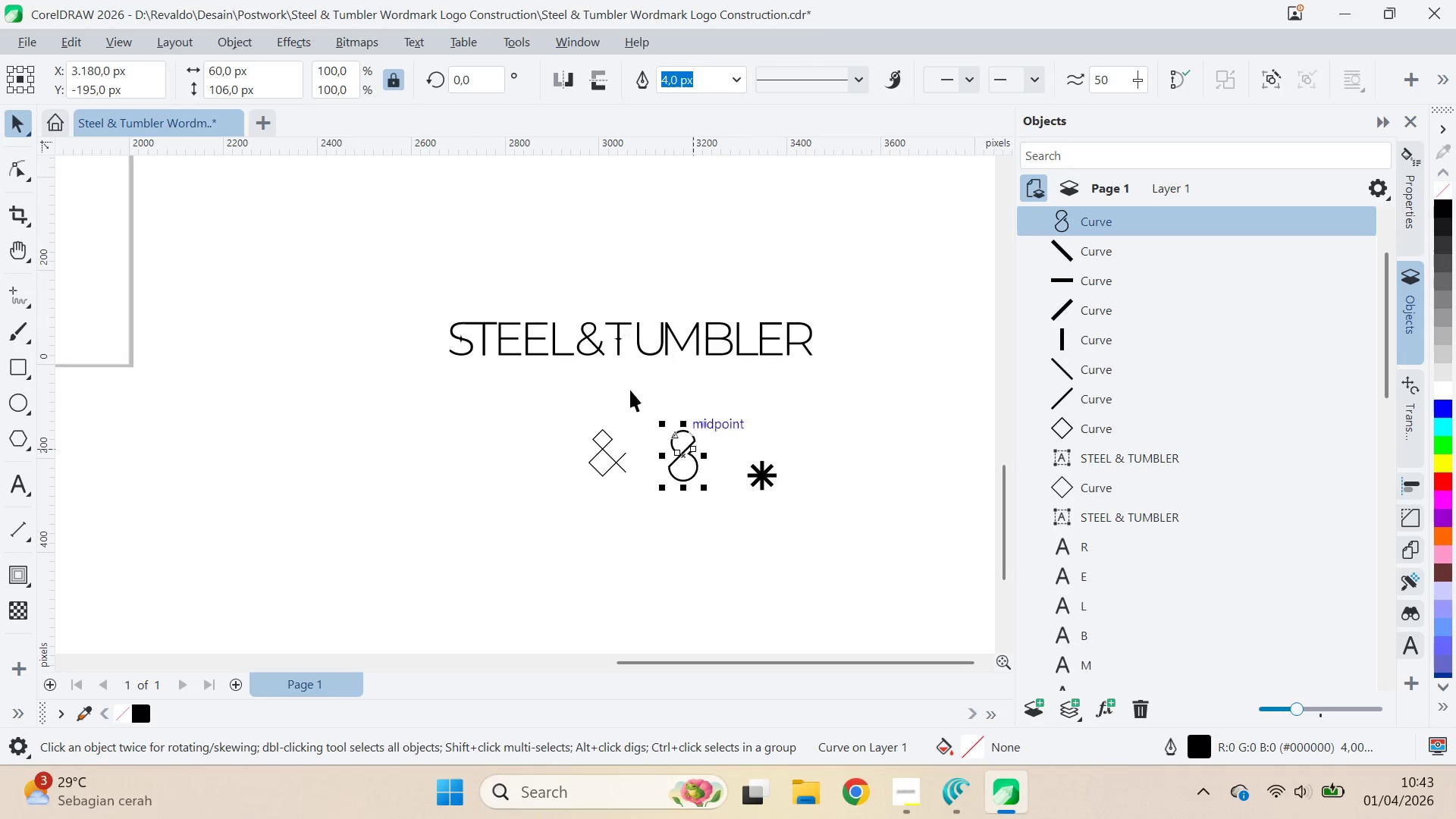 
hold_key(key=ShiftLeft, duration=0.5)
left_click([604, 348])
 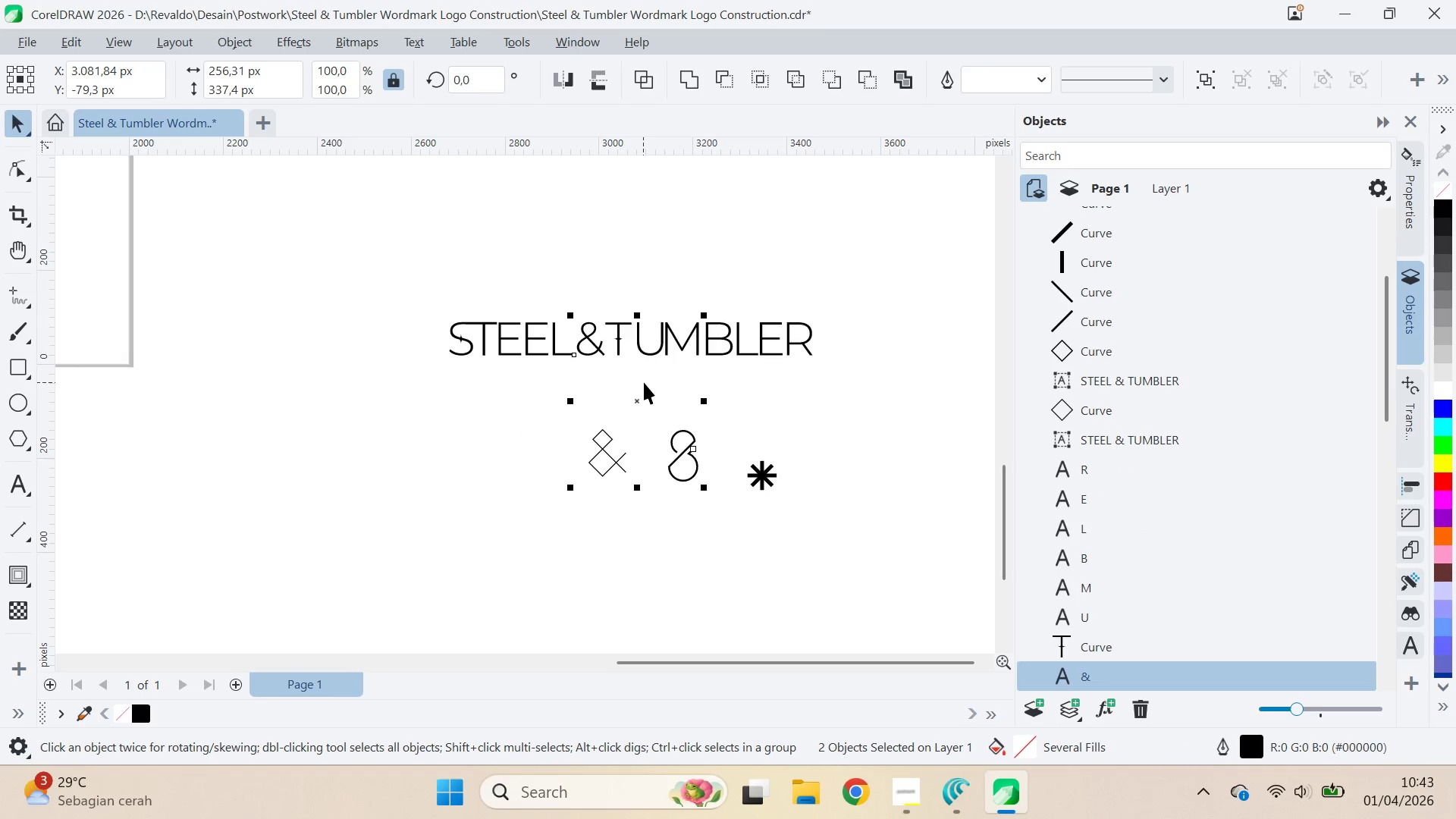 
type(ce)
 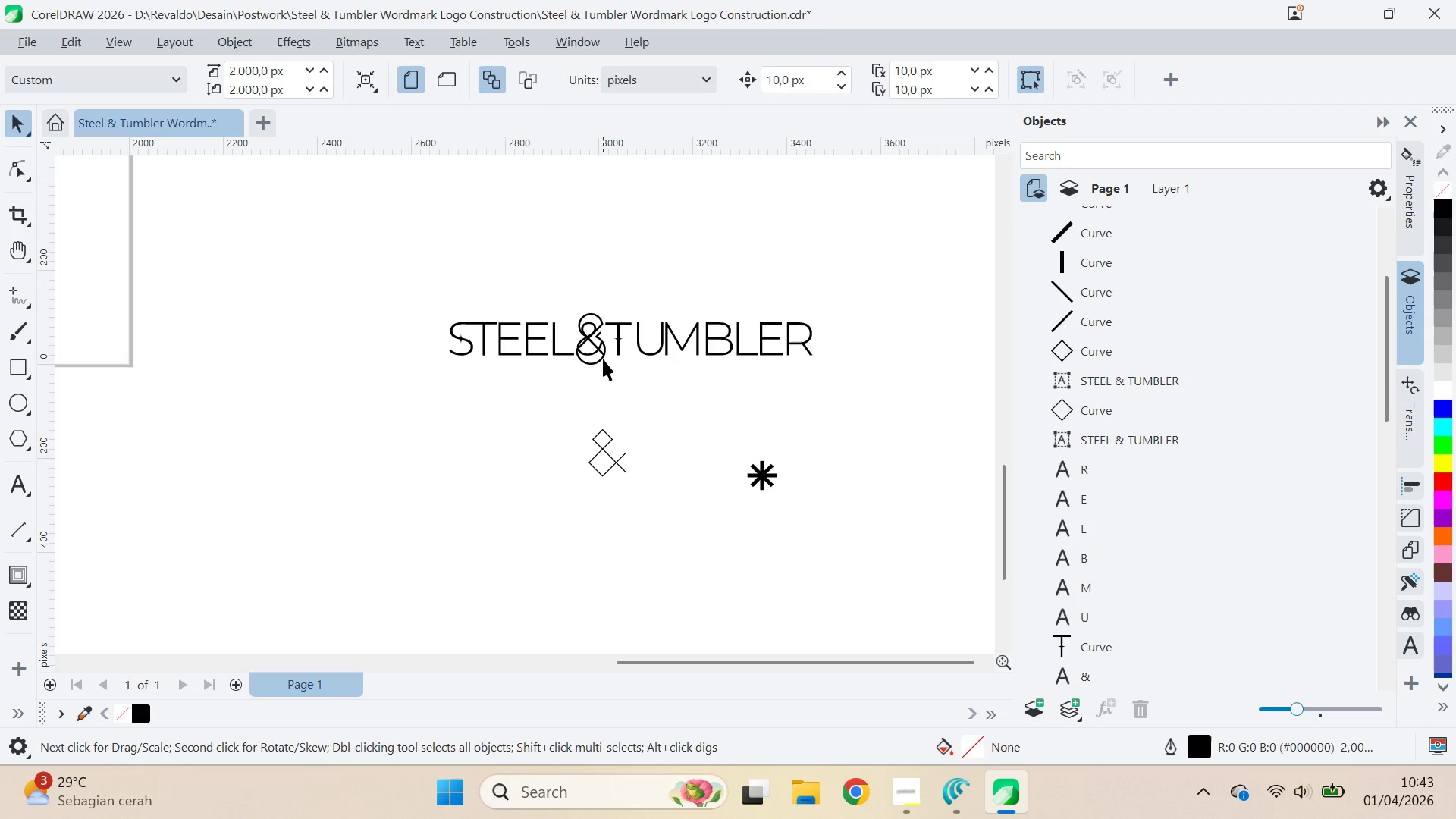 
left_click([596, 353])
 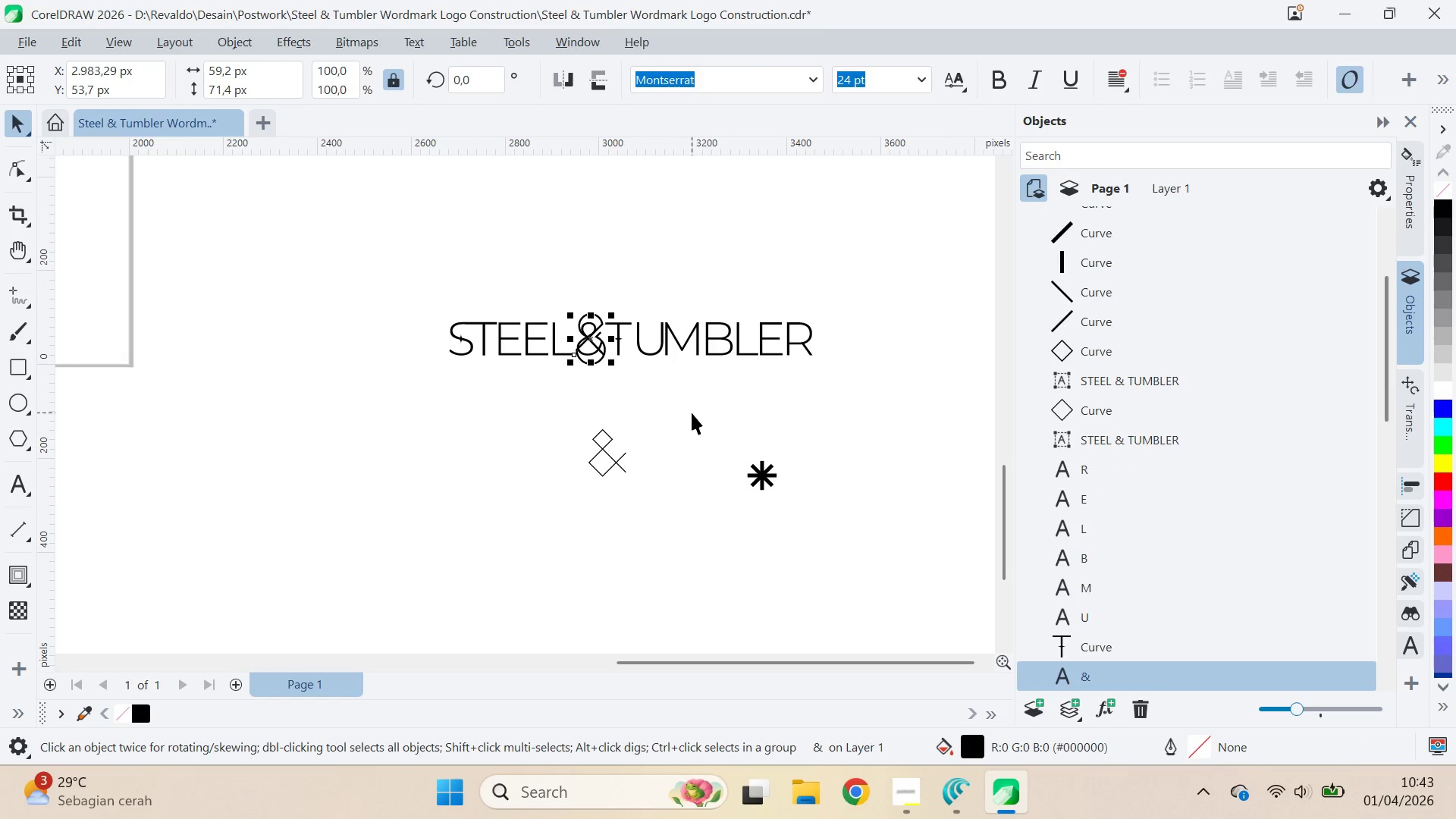 
key(Delete)
 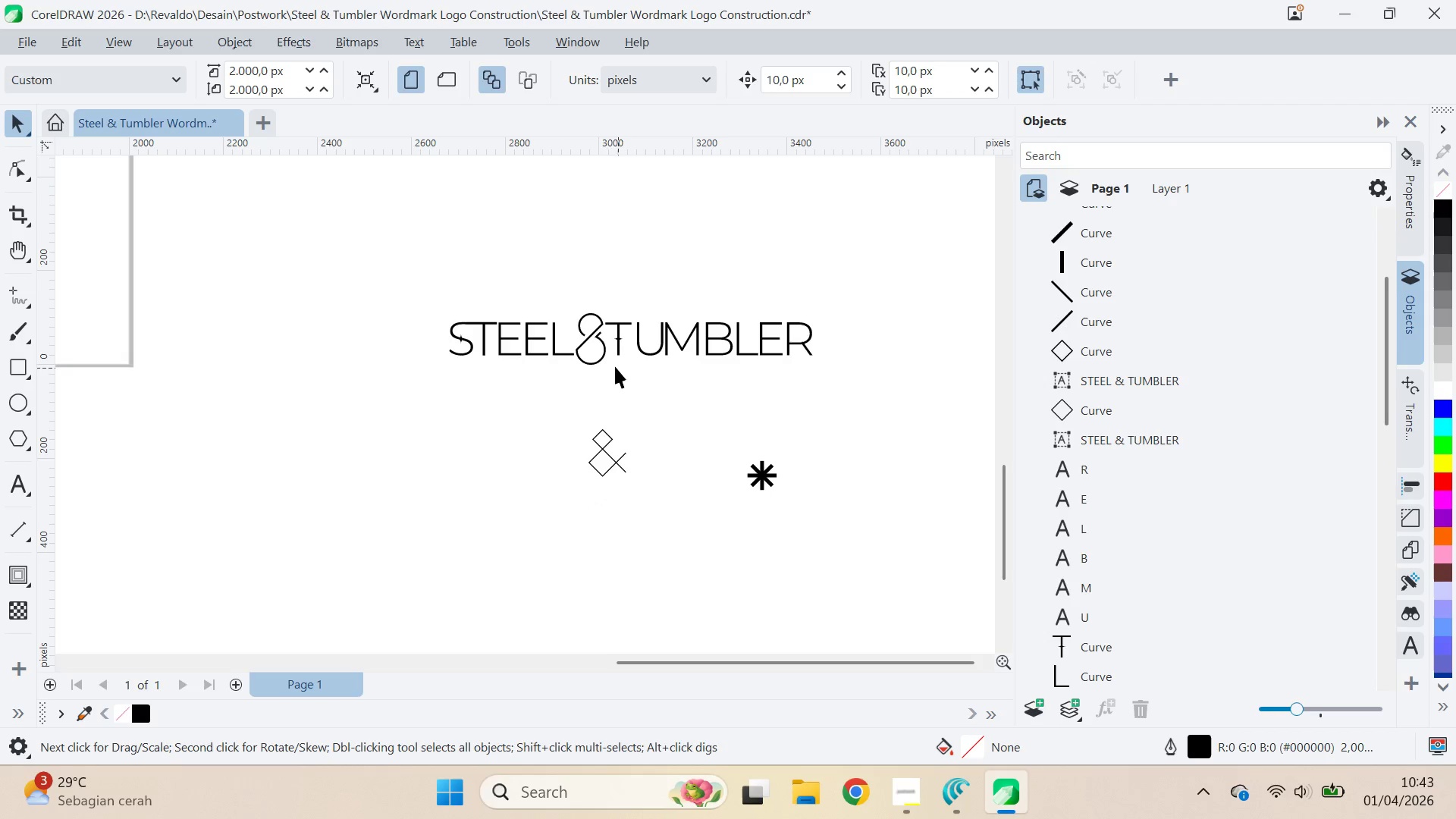 
left_click([606, 357])
 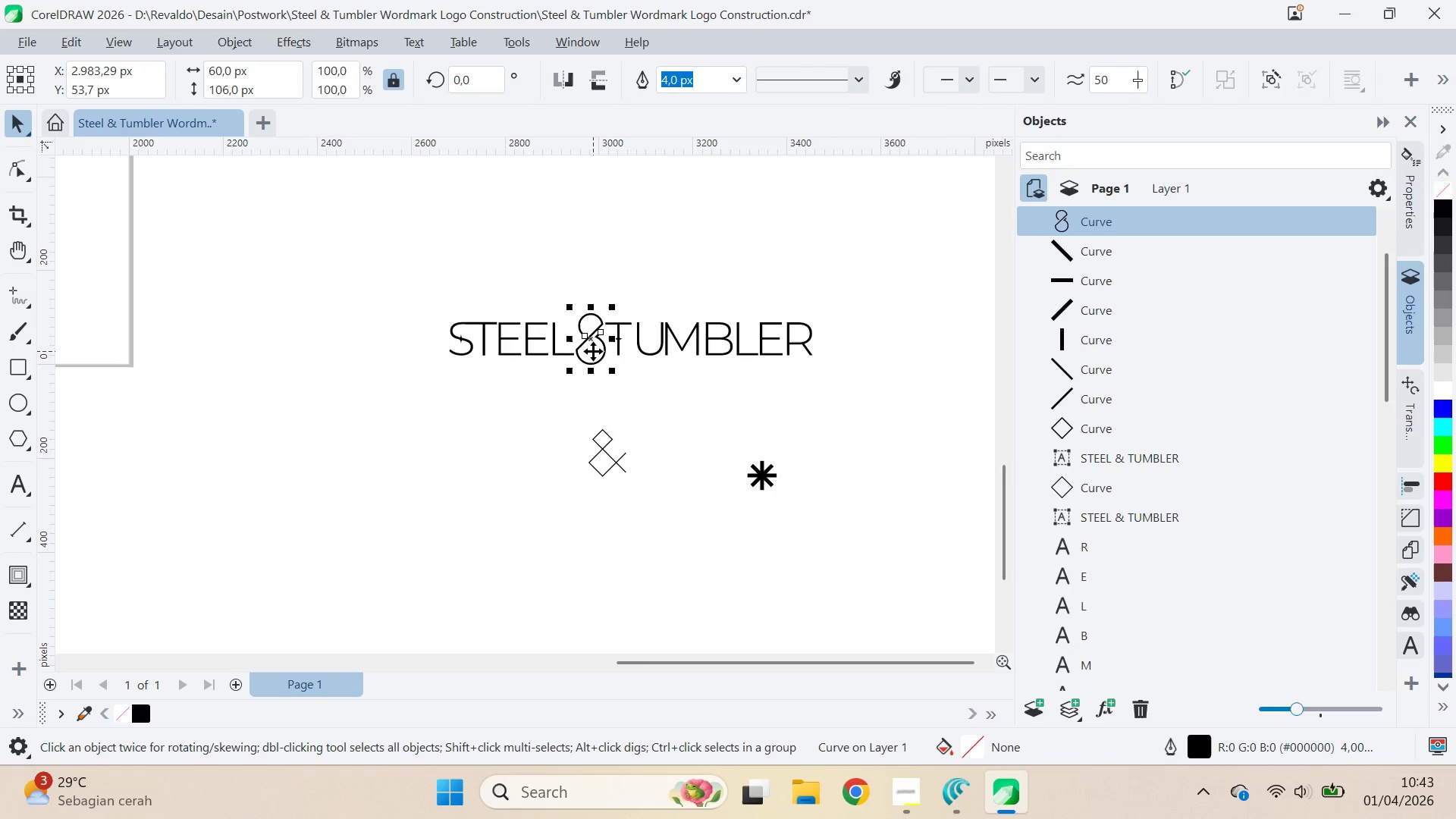 
scroll: coordinate [590, 372], scroll_direction: up, amount: 9.0
 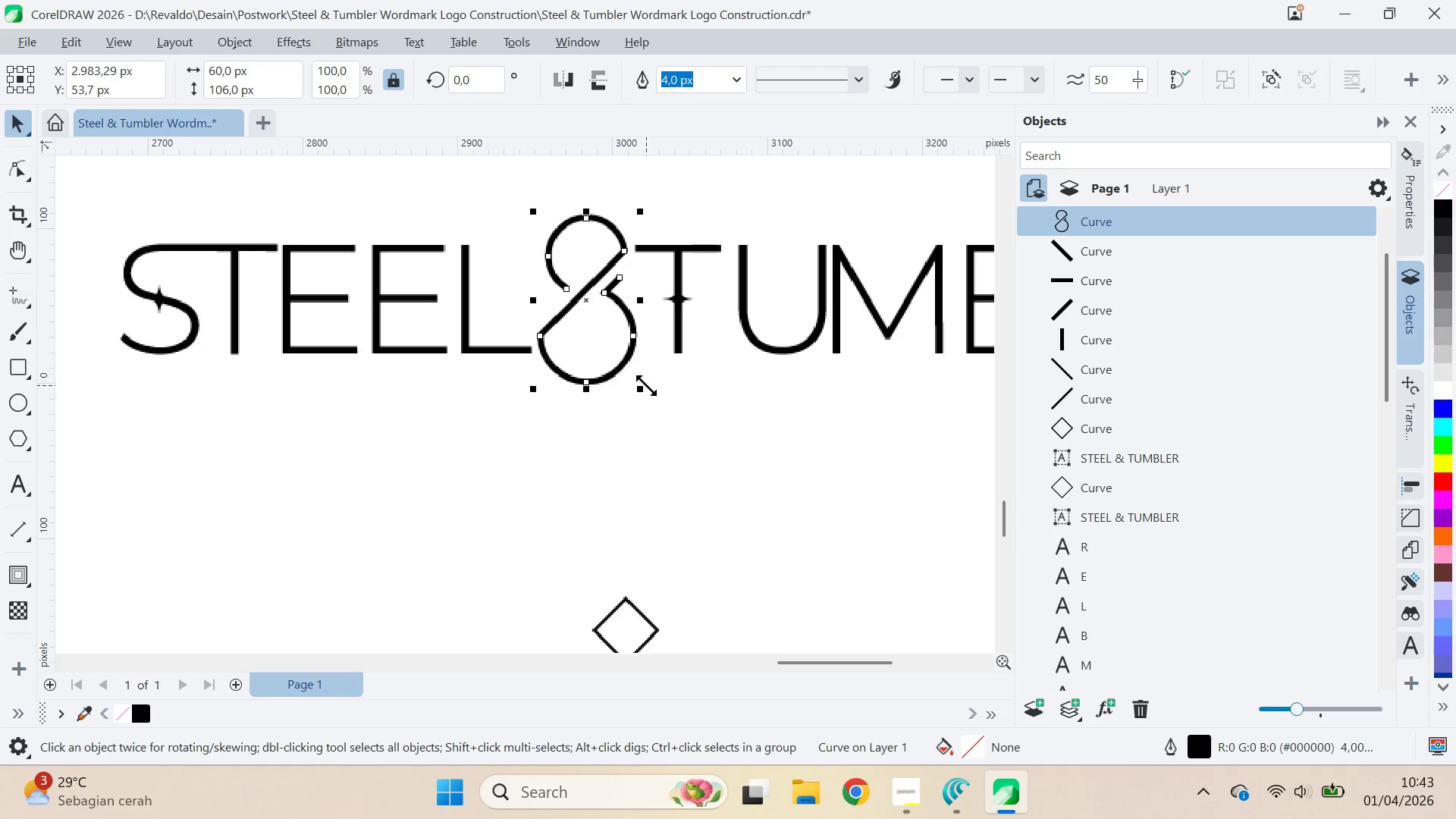 
hold_key(key=ShiftLeft, duration=1.5)
 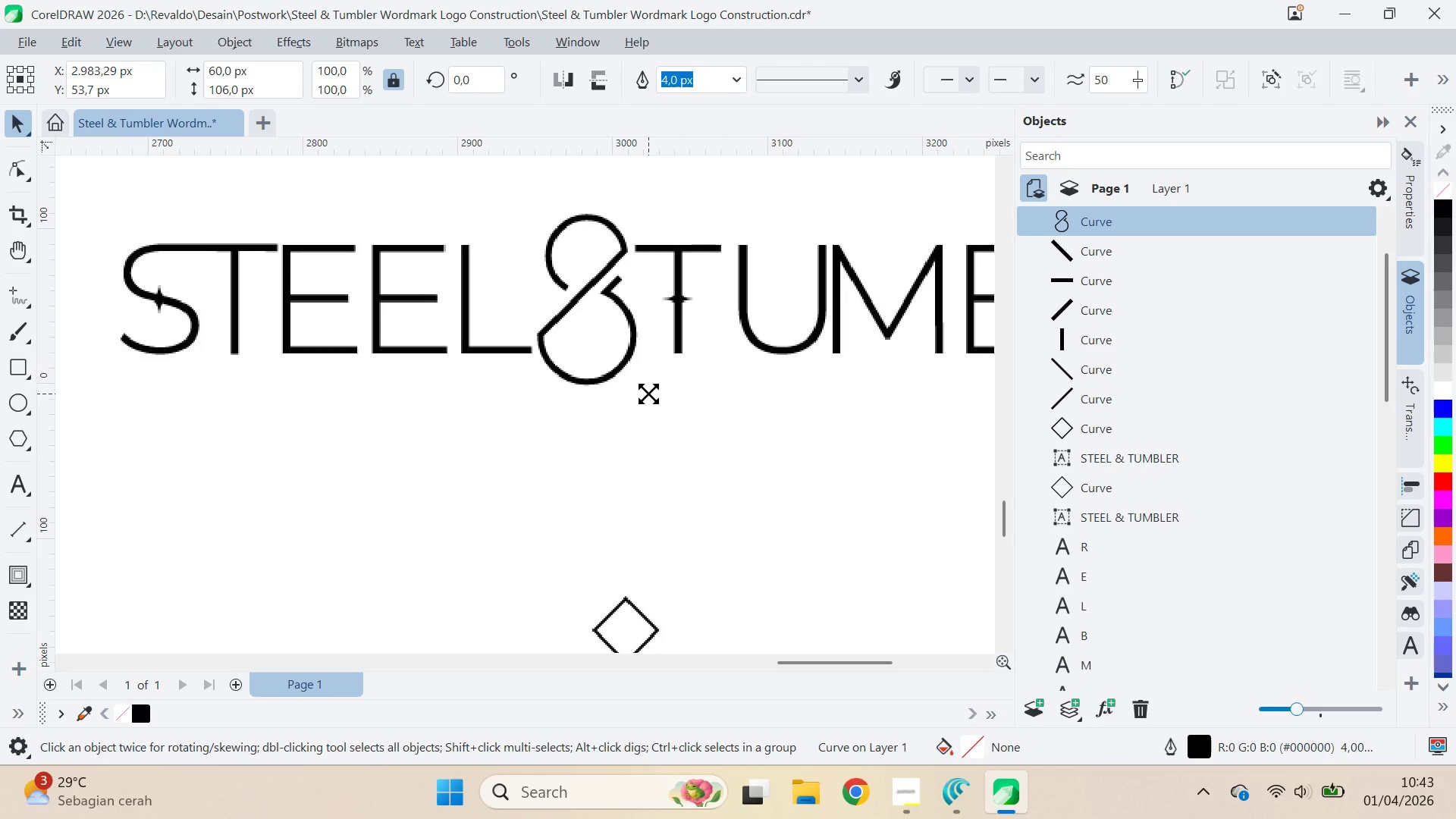 
hold_key(key=ShiftLeft, duration=1.52)
 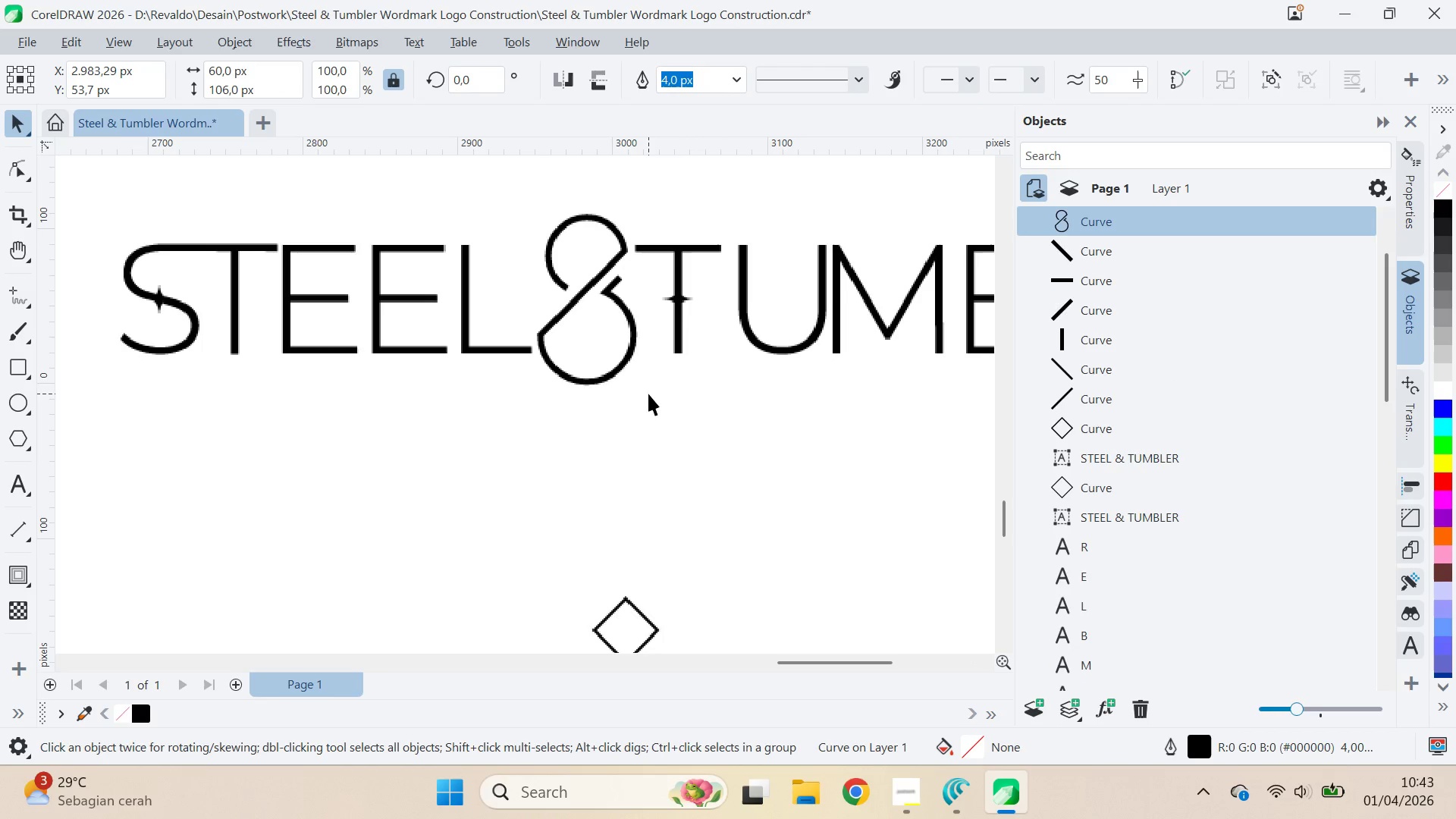 
hold_key(key=ShiftLeft, duration=0.78)
left_click([648, 394])
 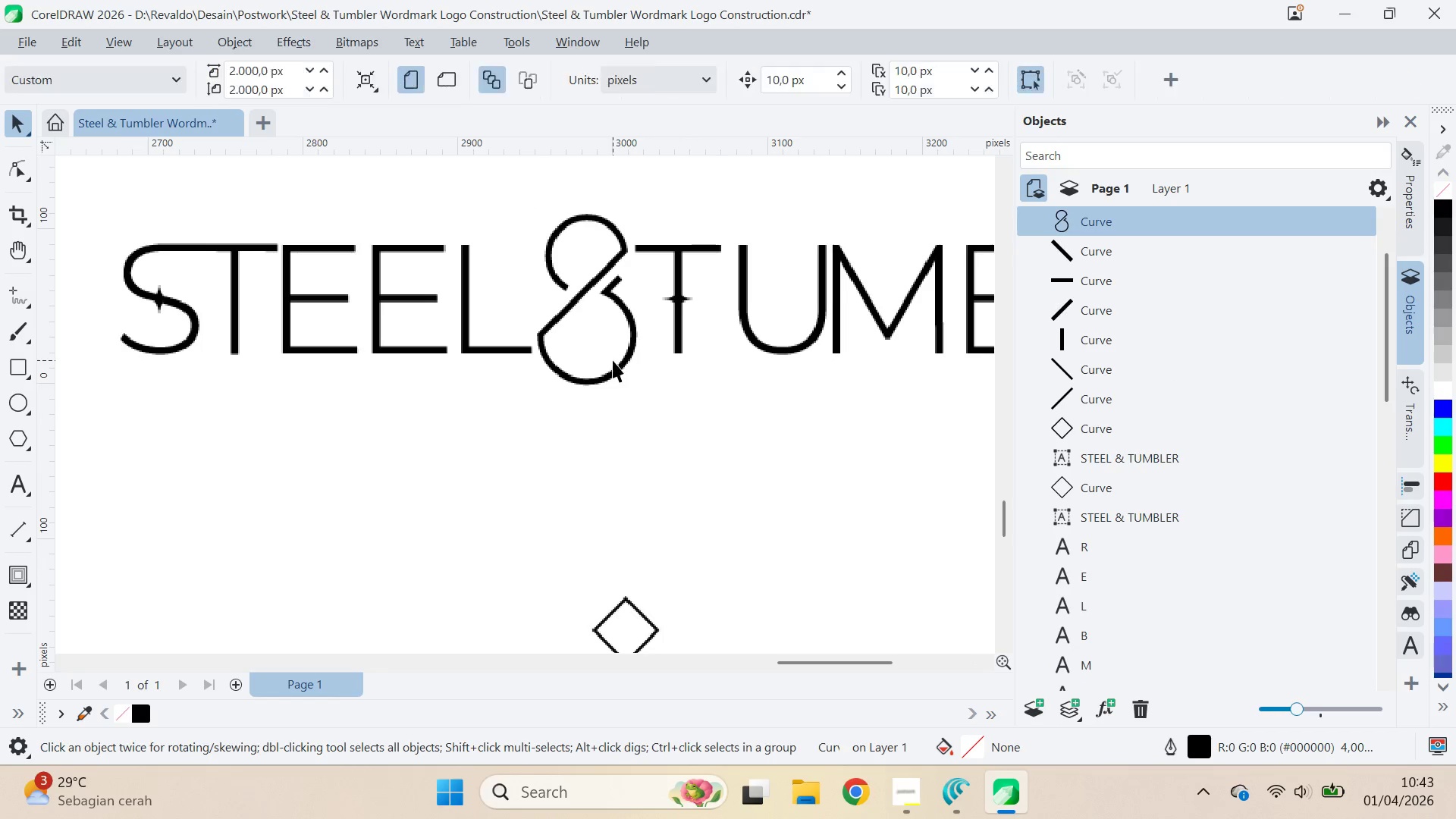 
double_click([613, 360])
 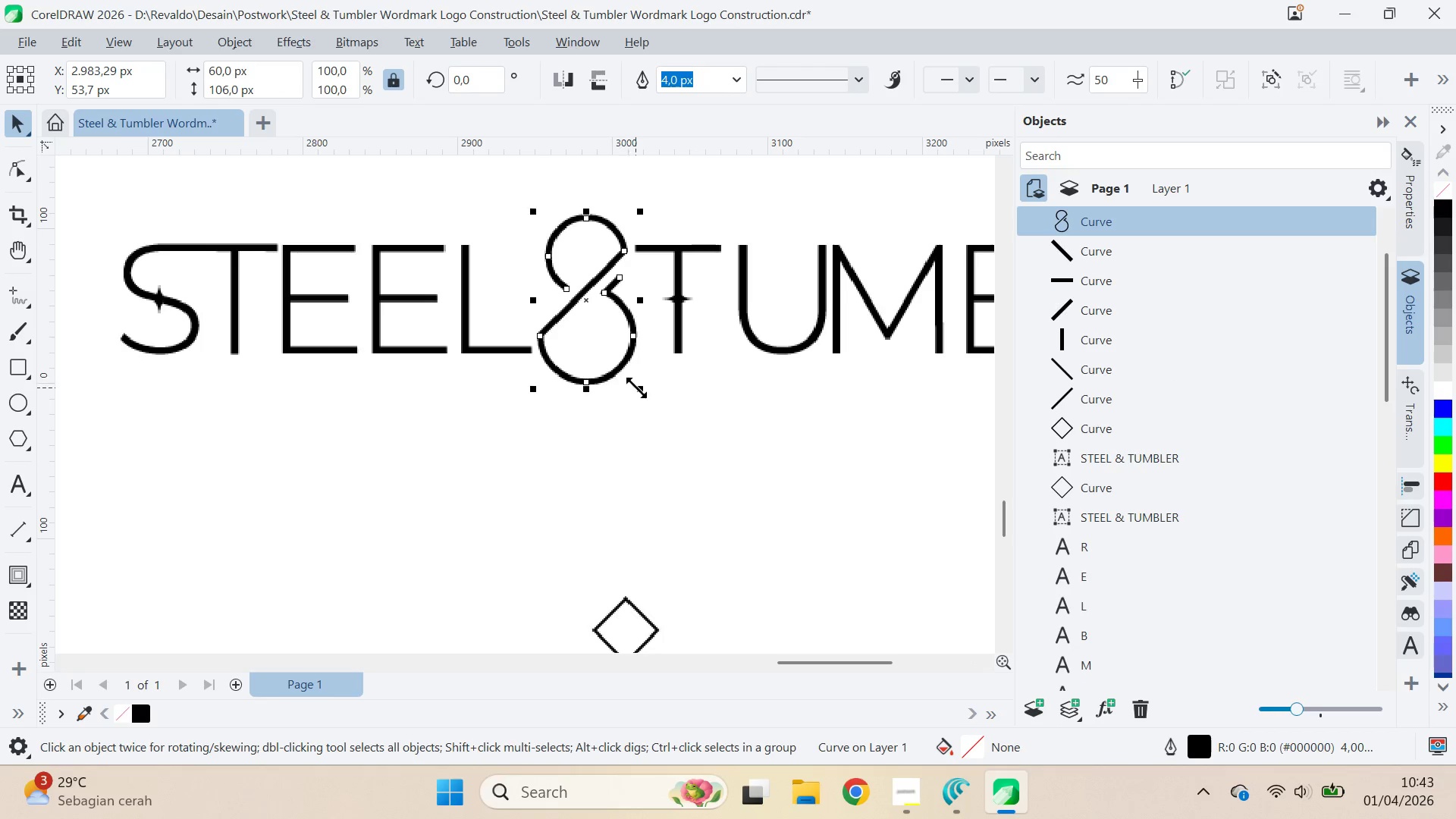 
hold_key(key=ShiftLeft, duration=1.5)
left_click_drag(start_coordinate=[639, 392], to_coordinate=[648, 403])
 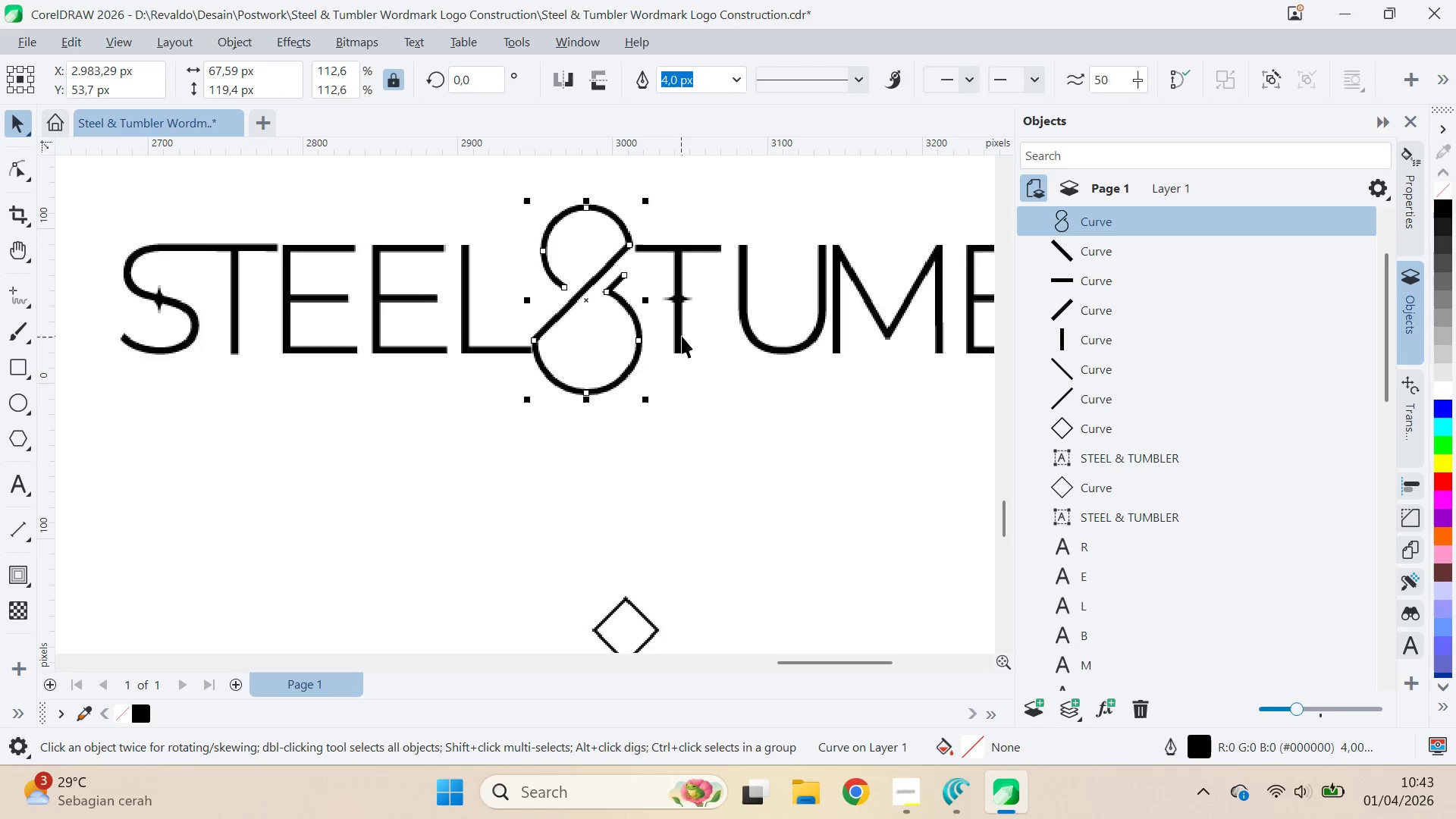 
hold_key(key=ShiftLeft, duration=1.52)
left_click([682, 336])
 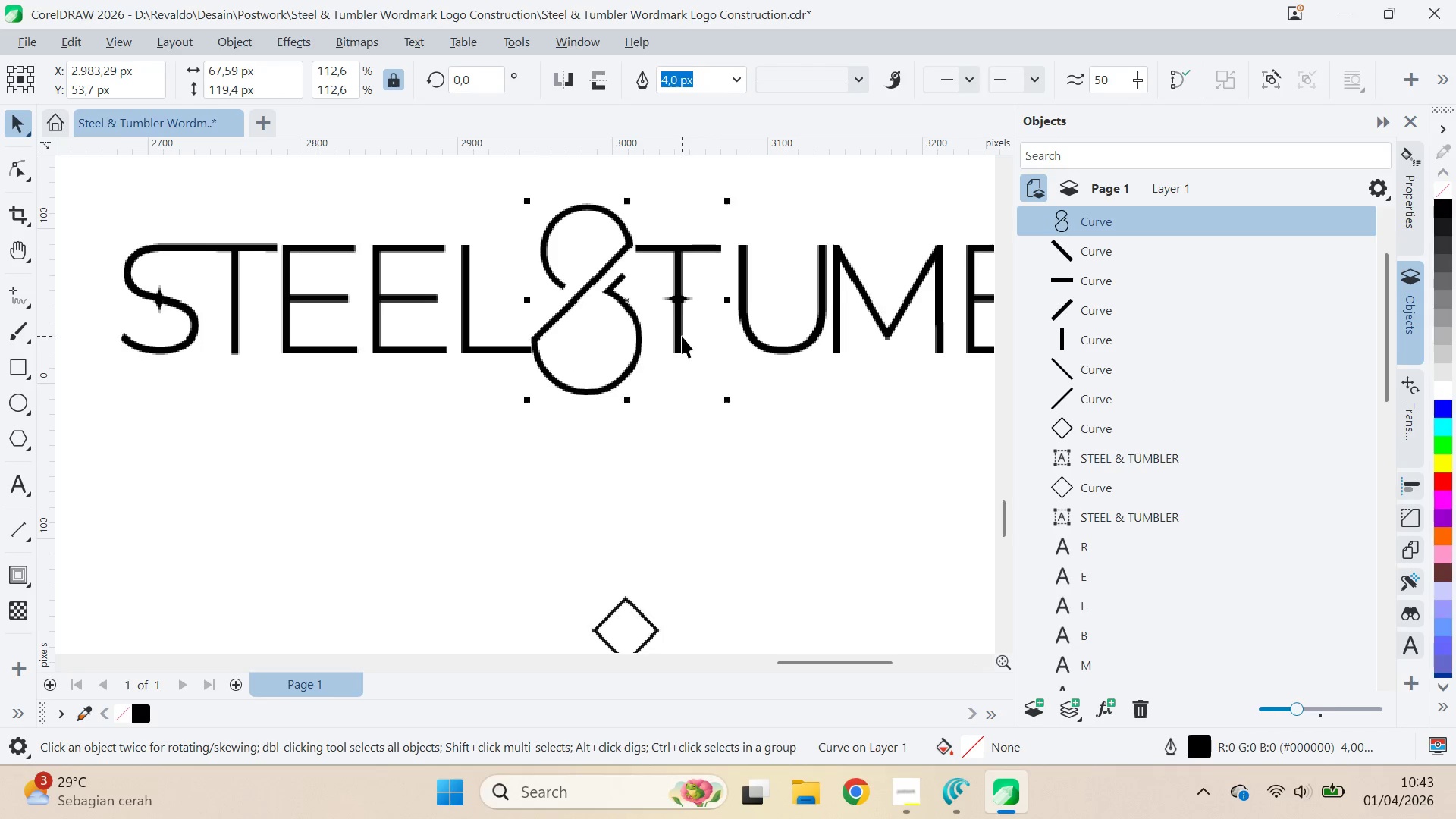 
key(Shift+ShiftLeft)
 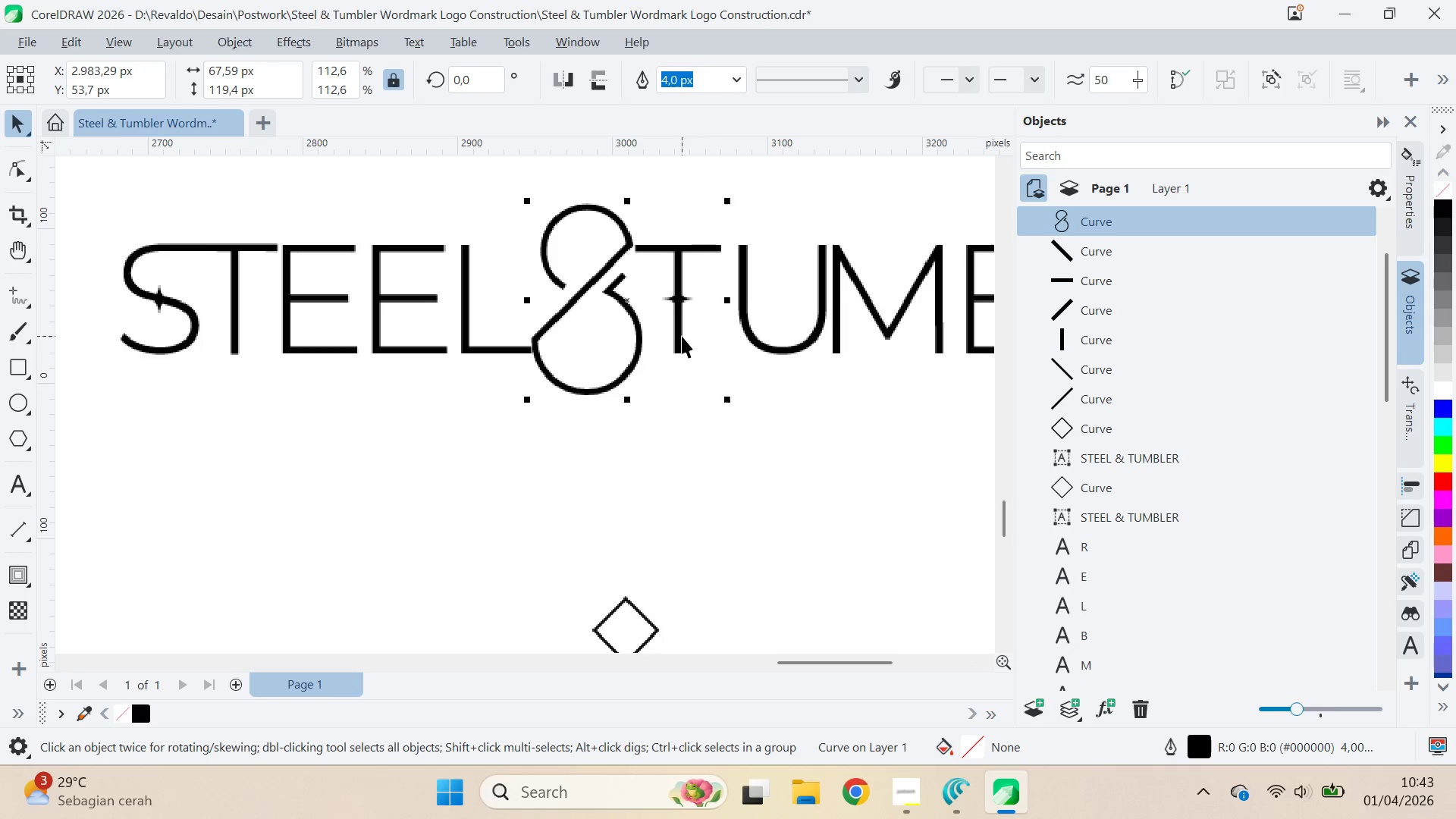 
key(Shift+ShiftLeft)
 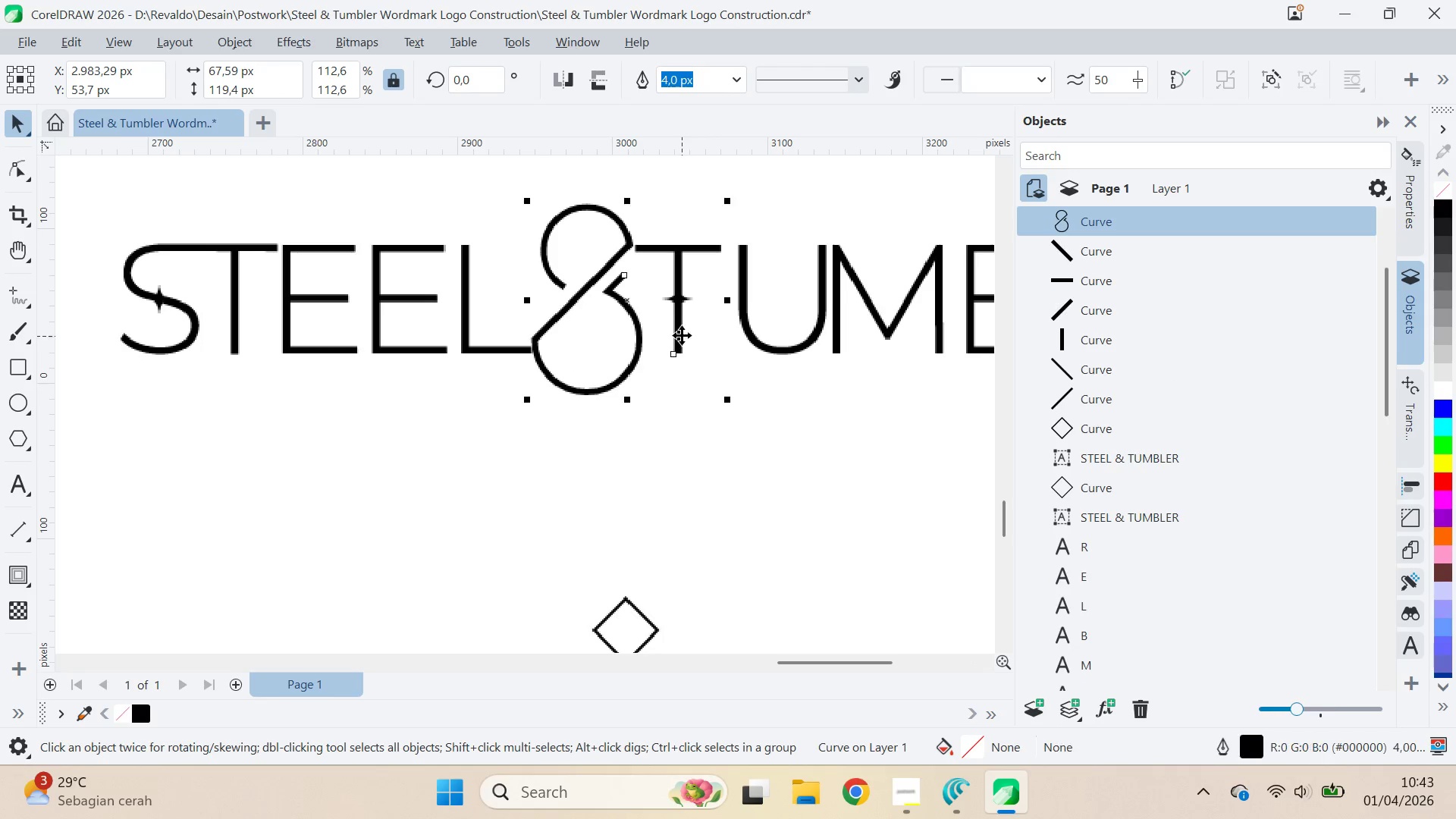 
key(Shift+ShiftLeft)
 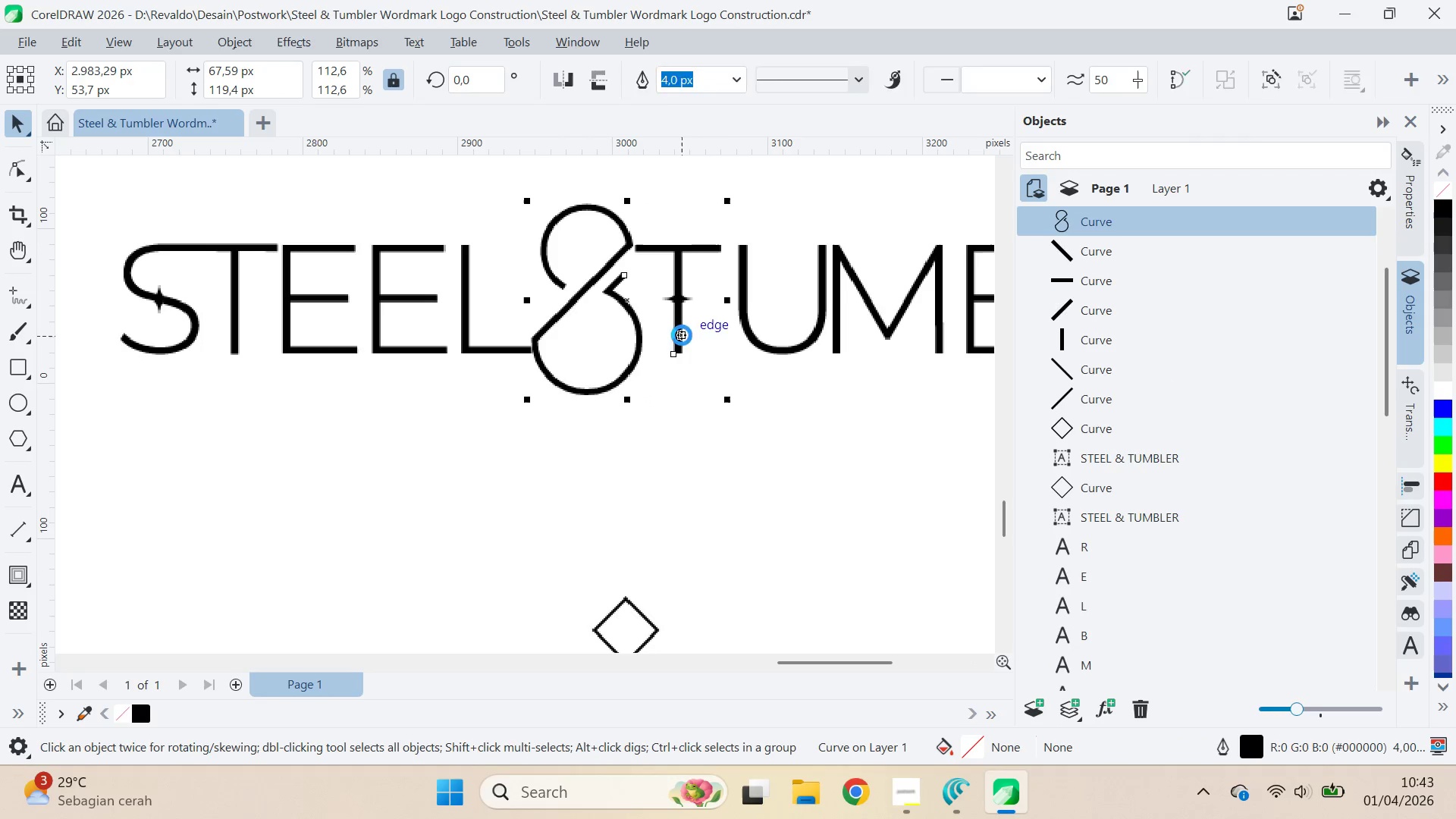 
key(E)
 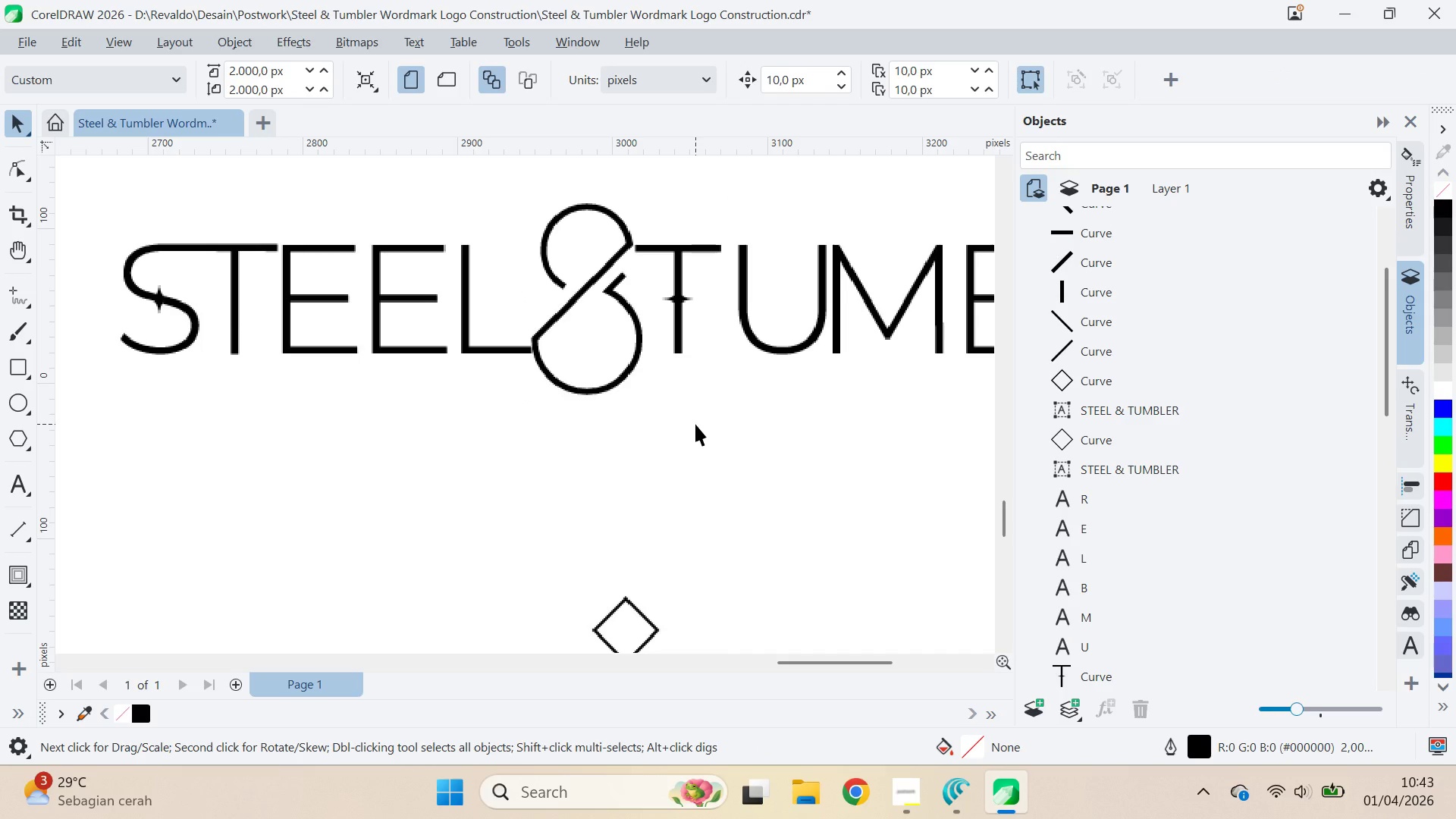 
scroll: coordinate [692, 417], scroll_direction: down, amount: 5.0
 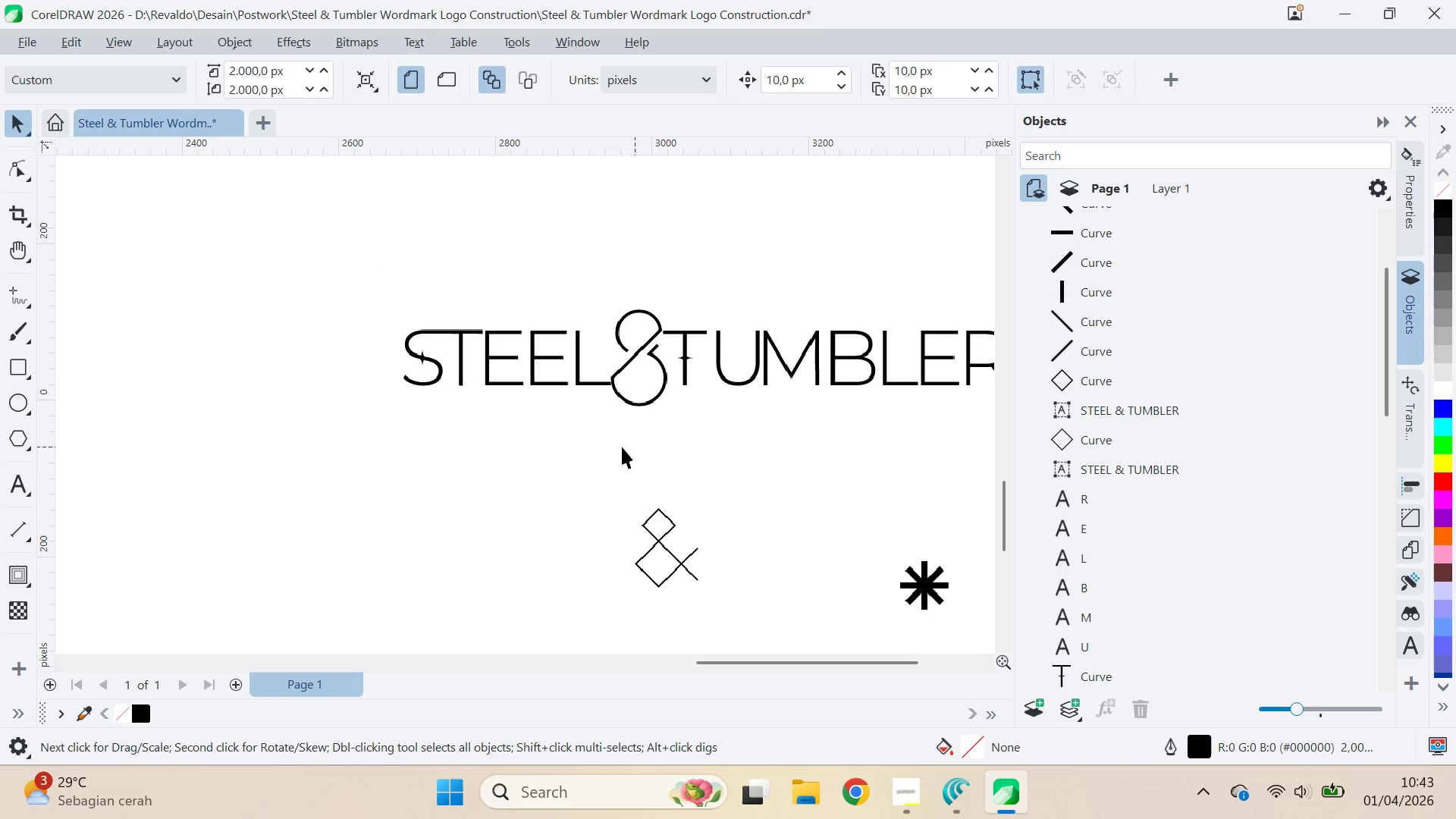 
key(Q)
 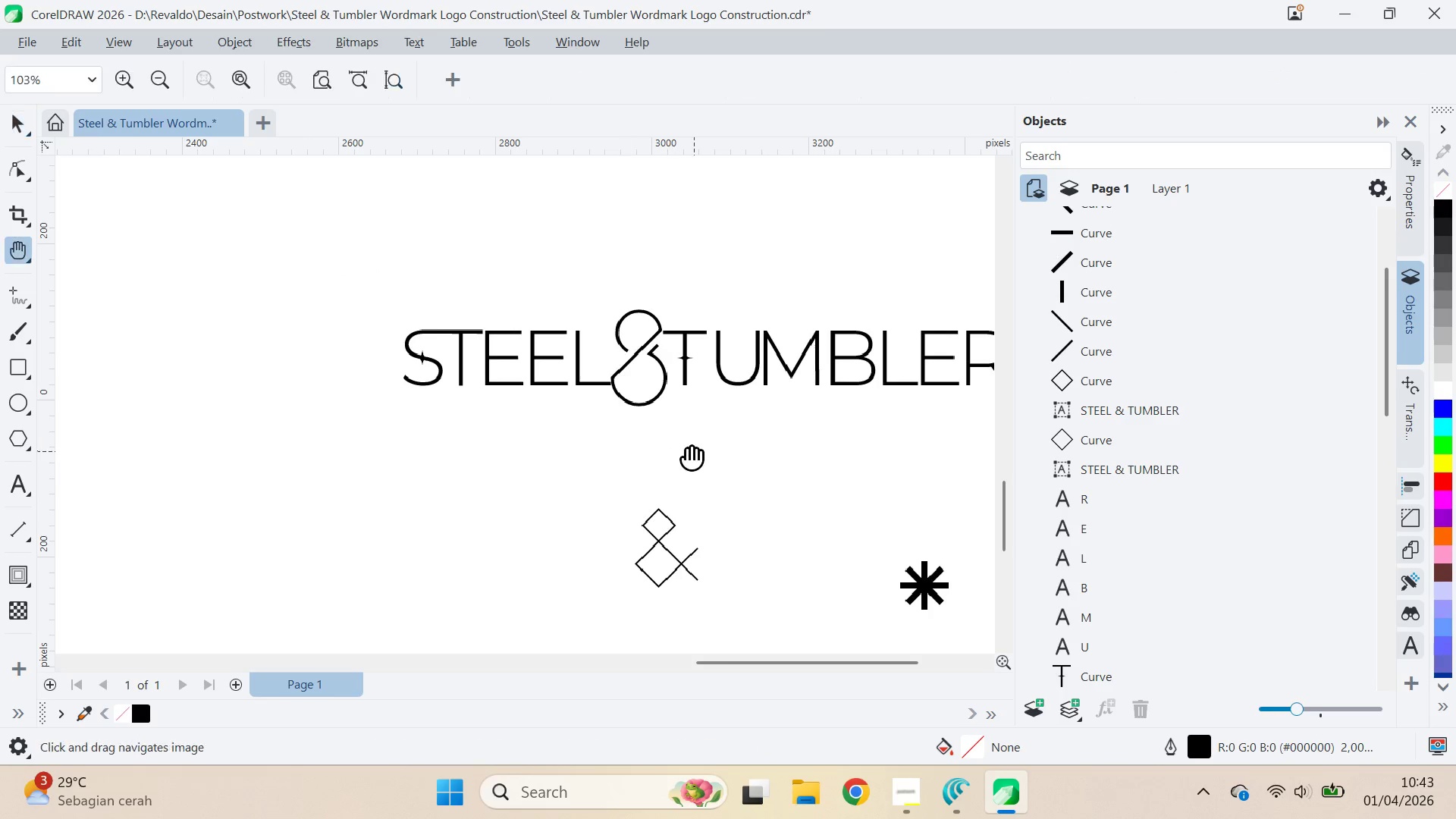 
left_click_drag(start_coordinate=[687, 450], to_coordinate=[549, 460])
 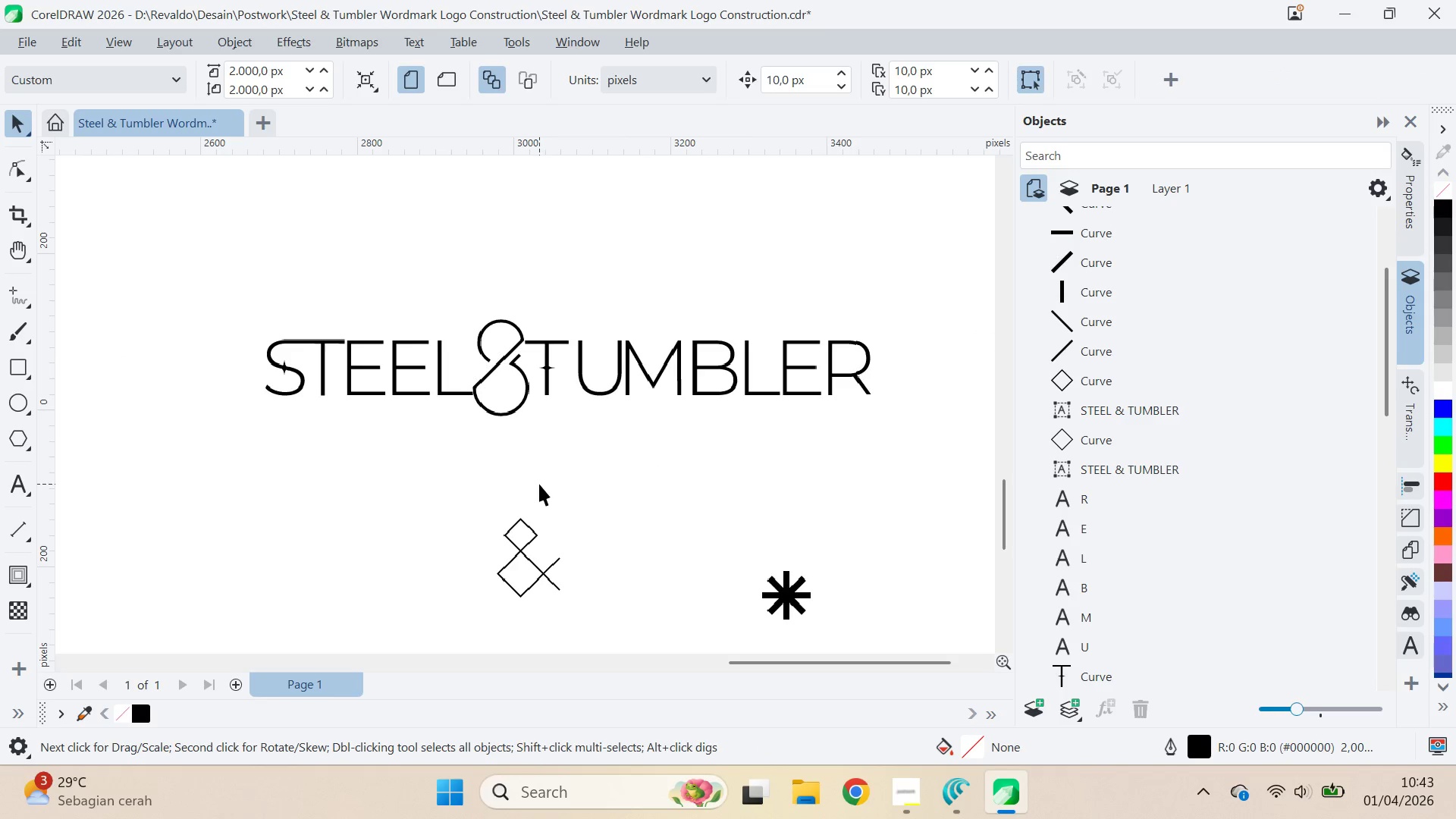 
double_click([549, 460])
 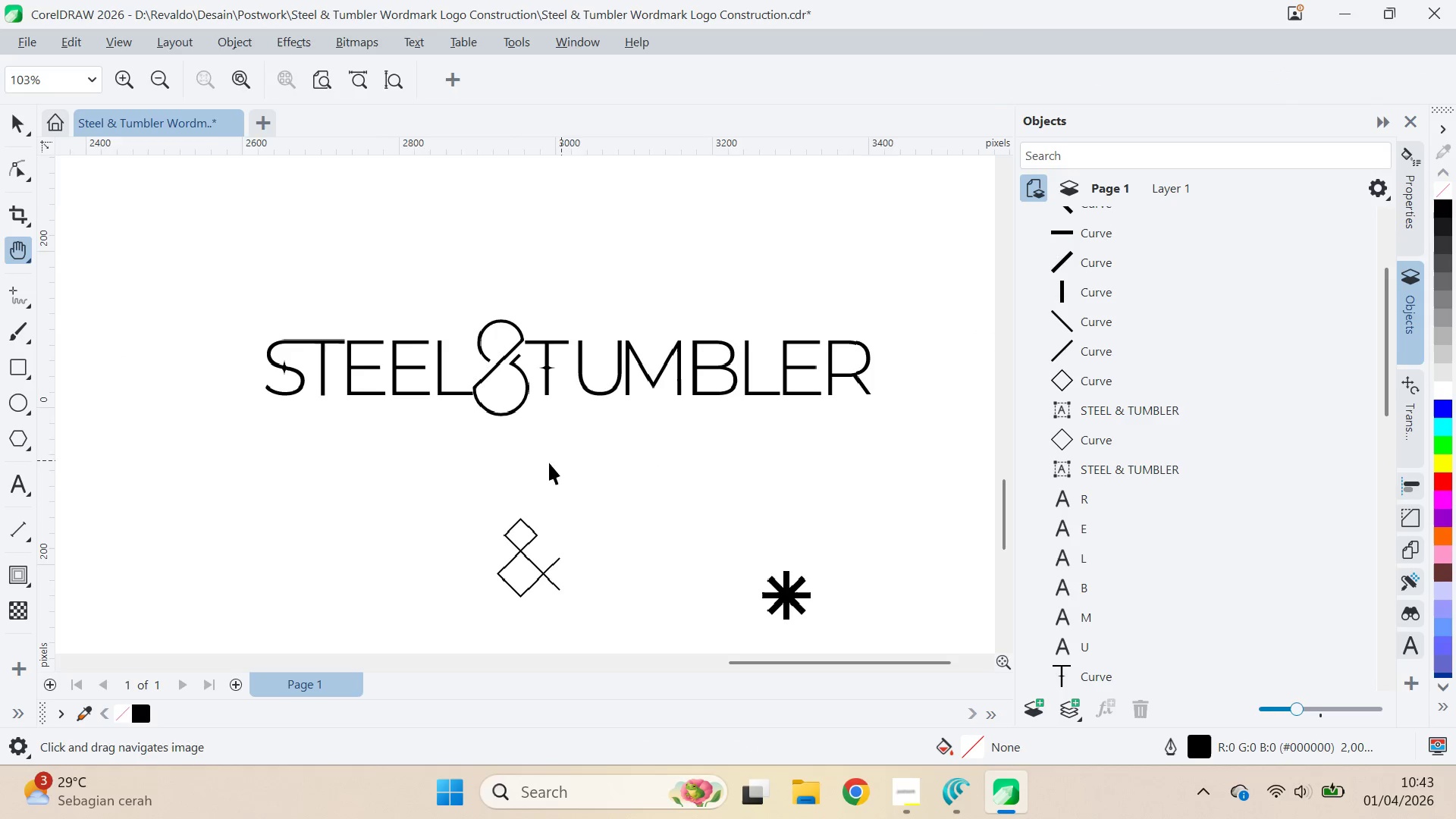 
key(V)
 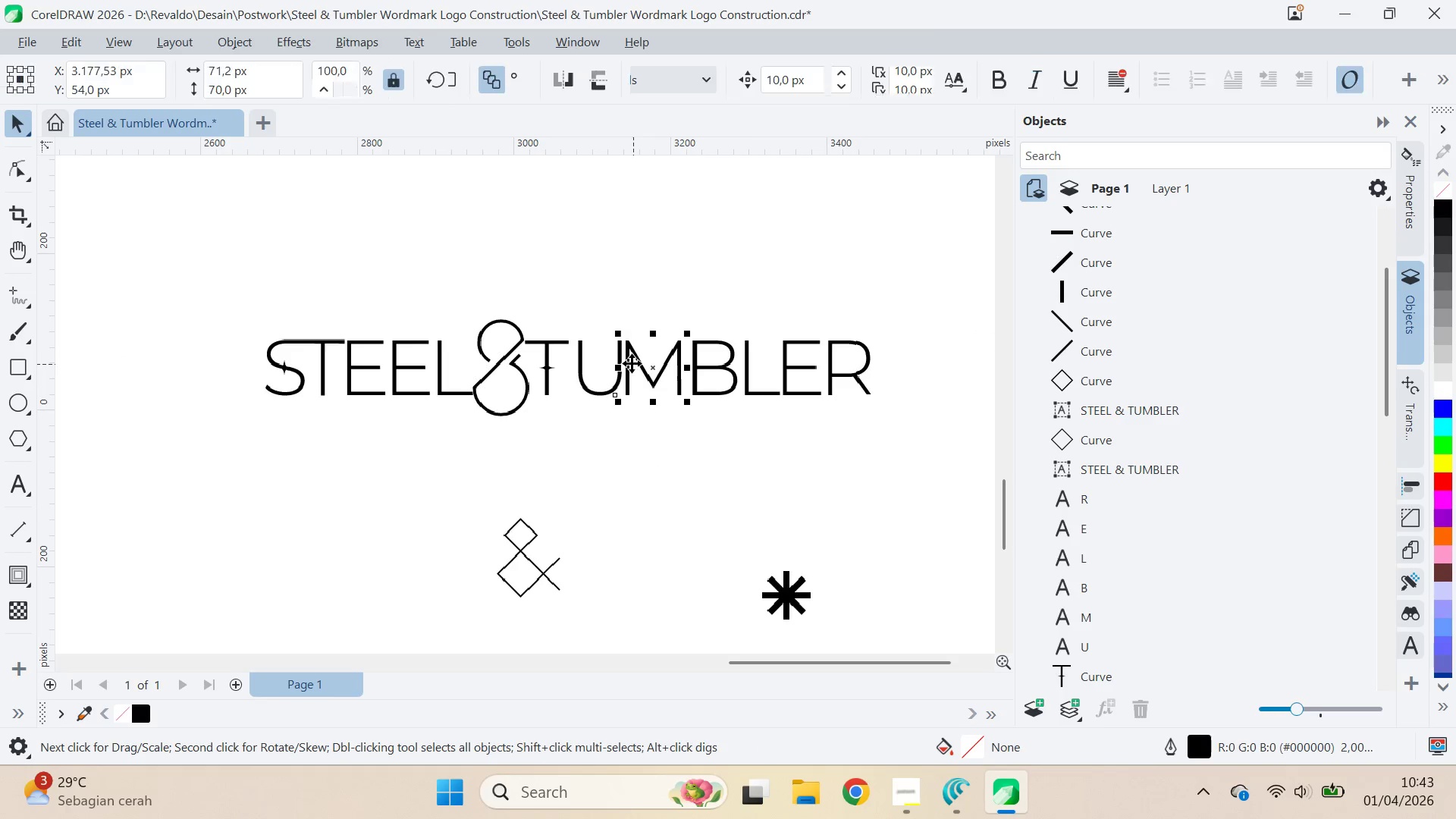 
scroll: coordinate [623, 325], scroll_direction: up, amount: 10.0
 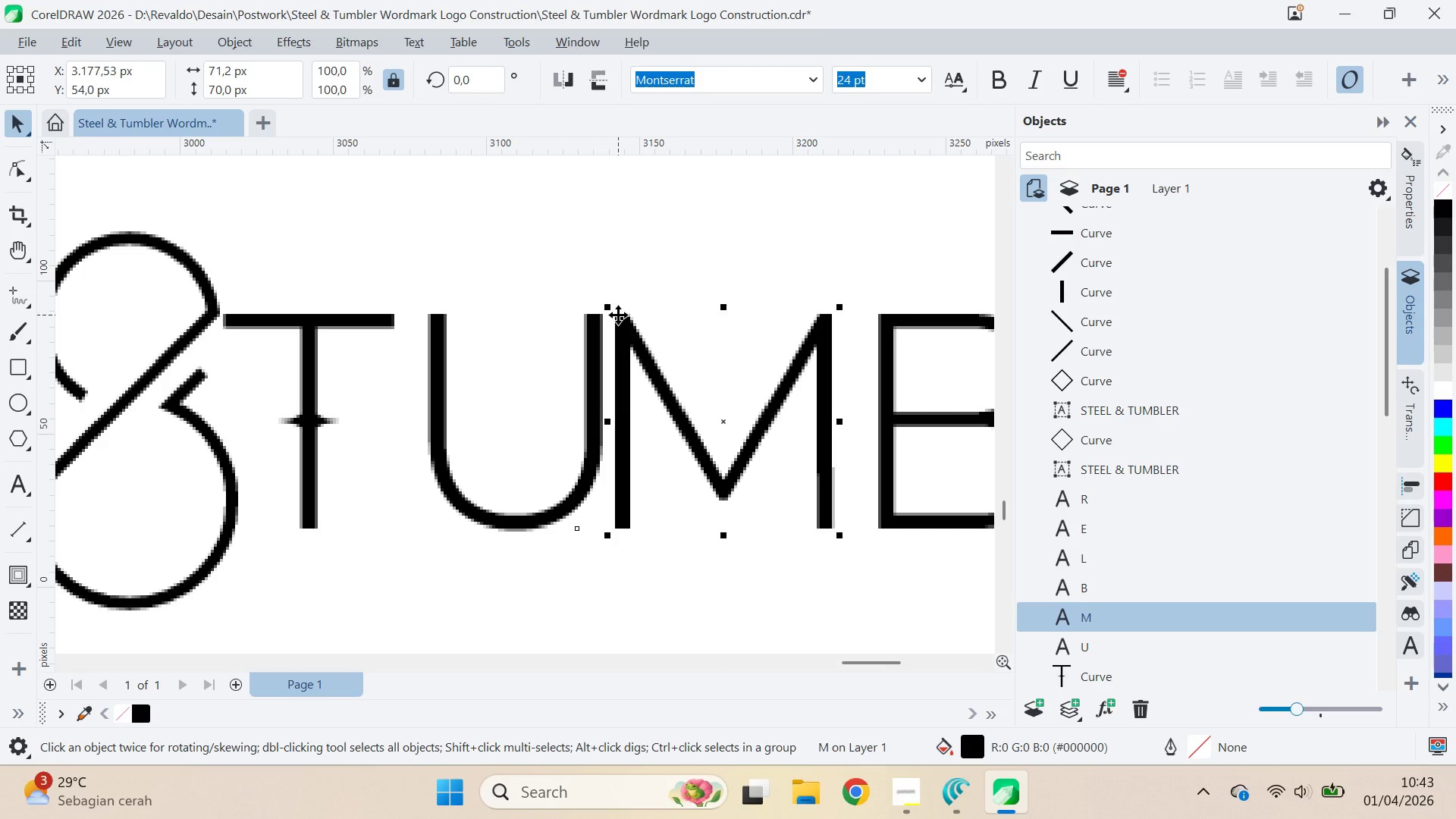 
hold_key(key=ShiftLeft, duration=0.41)
 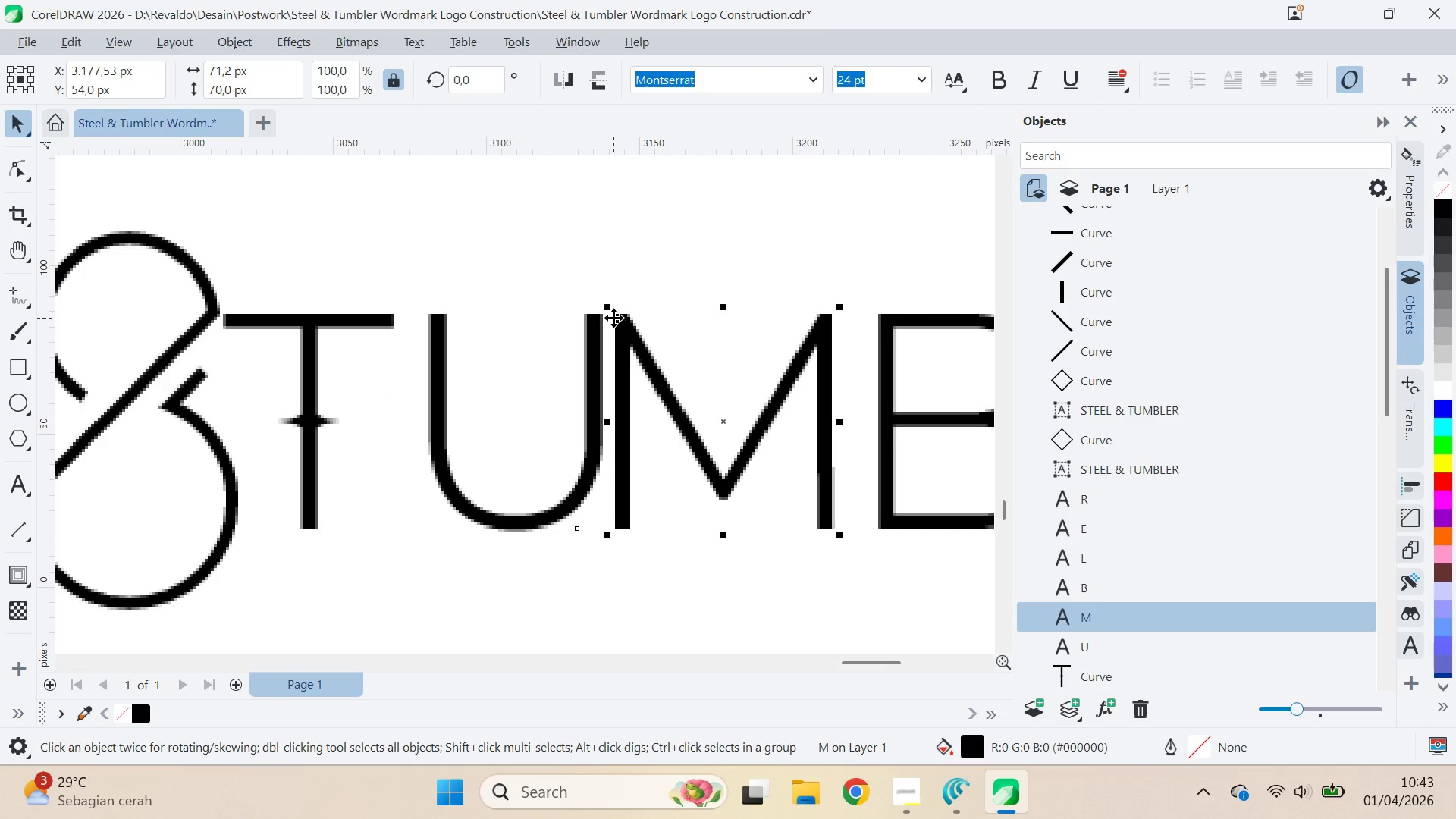 
left_click_drag(start_coordinate=[613, 318], to_coordinate=[586, 315])
 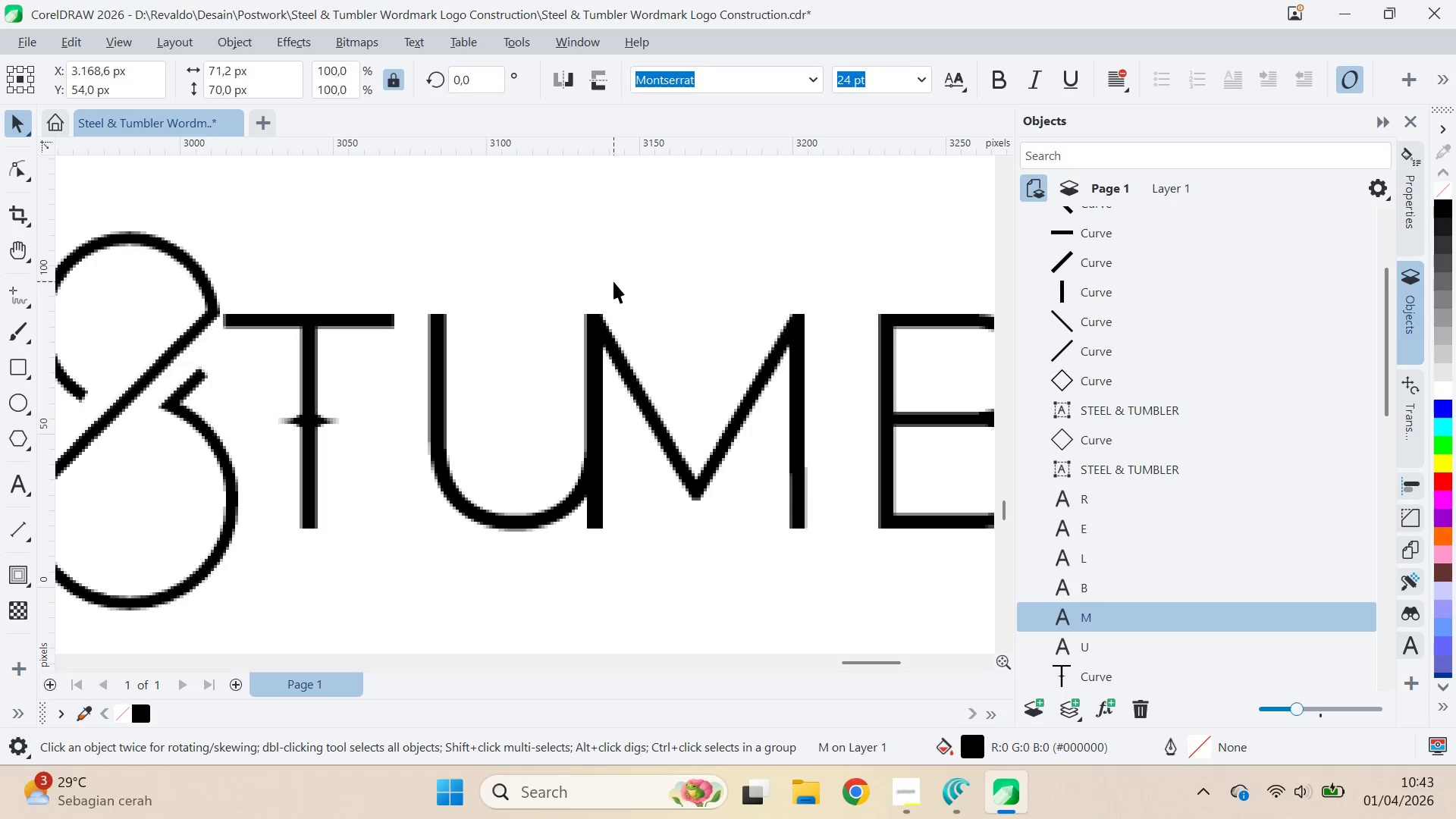 
hold_key(key=ShiftLeft, duration=1.14)
 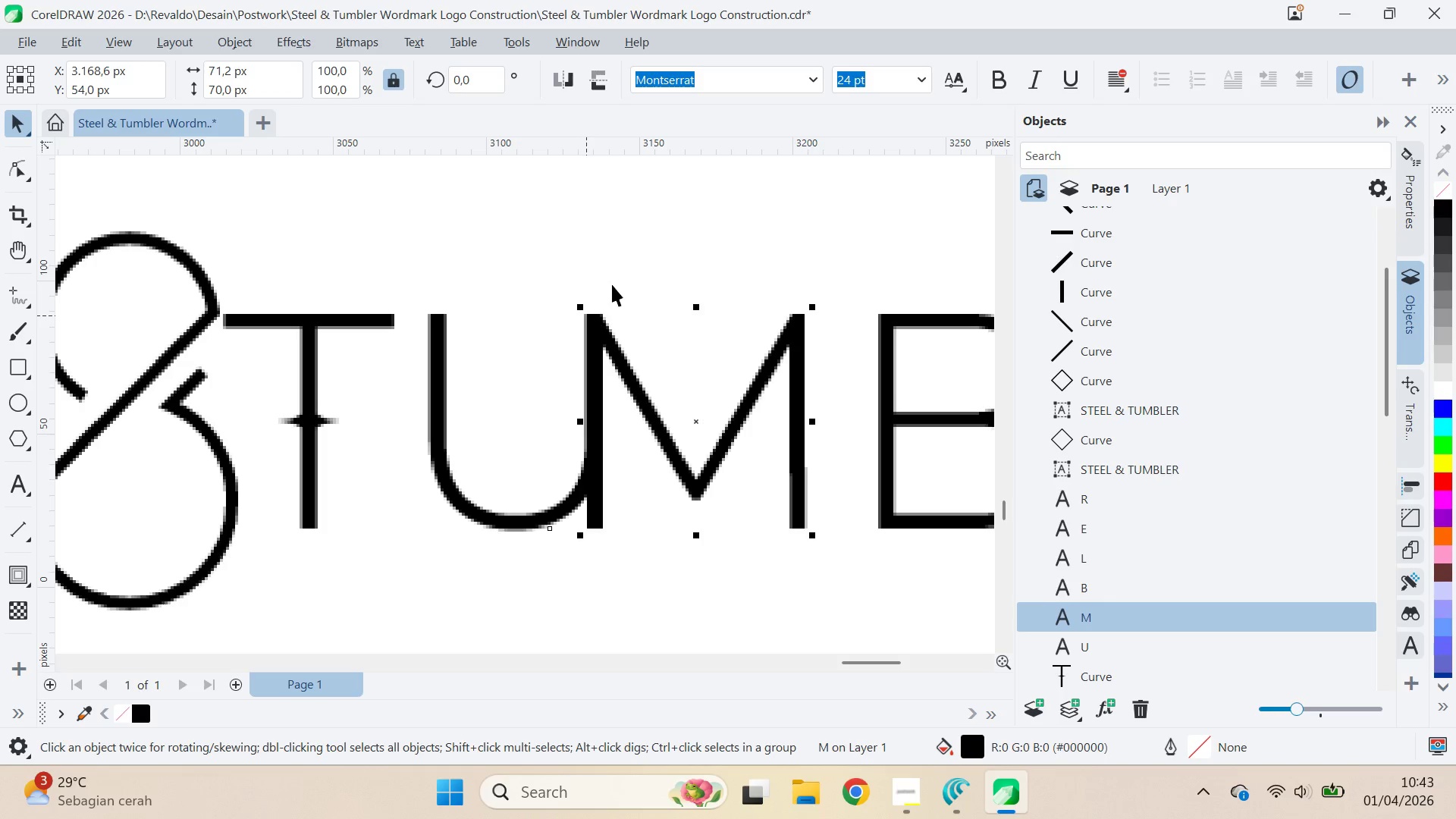 
left_click([613, 281])
 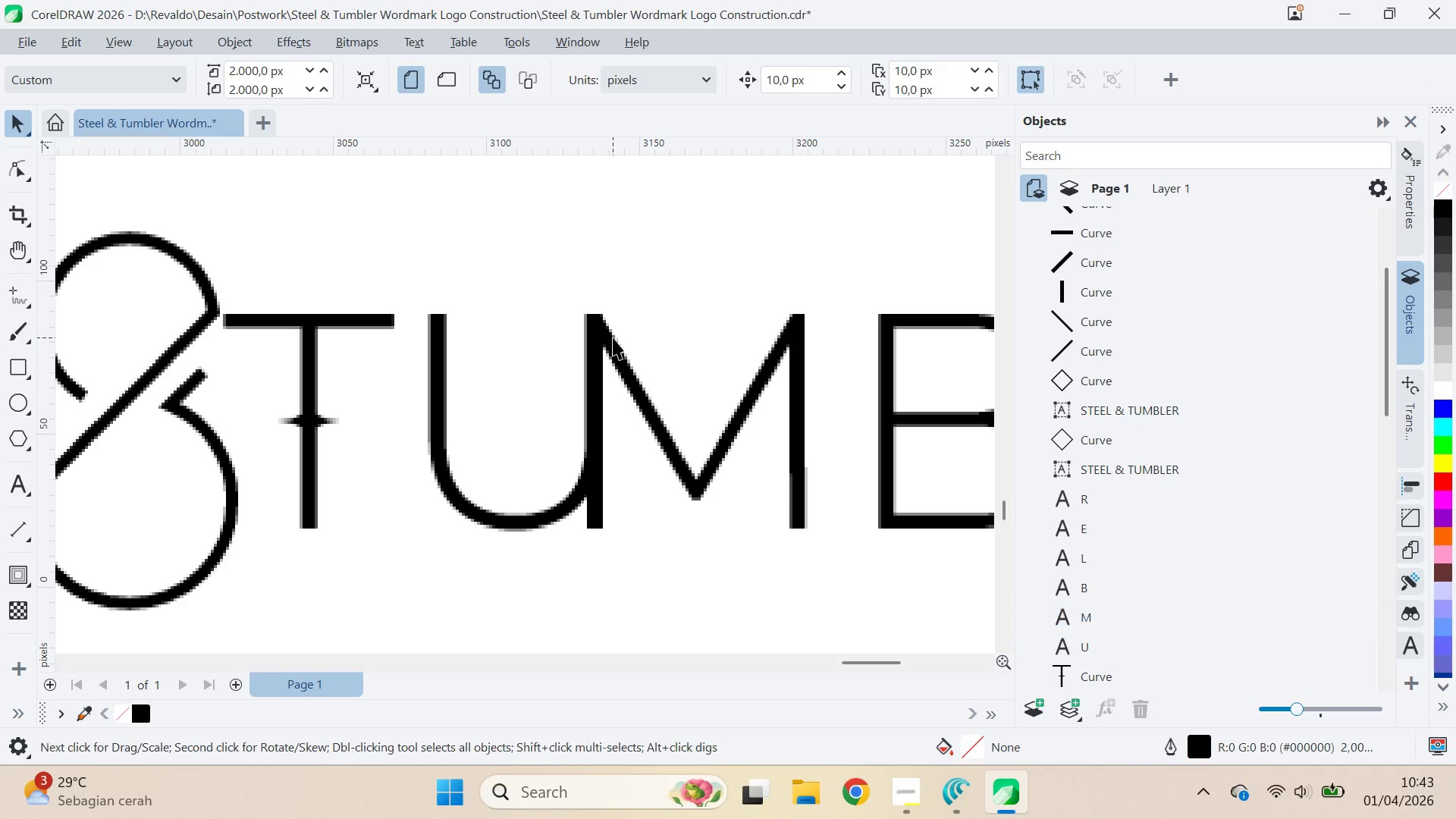 
key(Control+ControlLeft)
 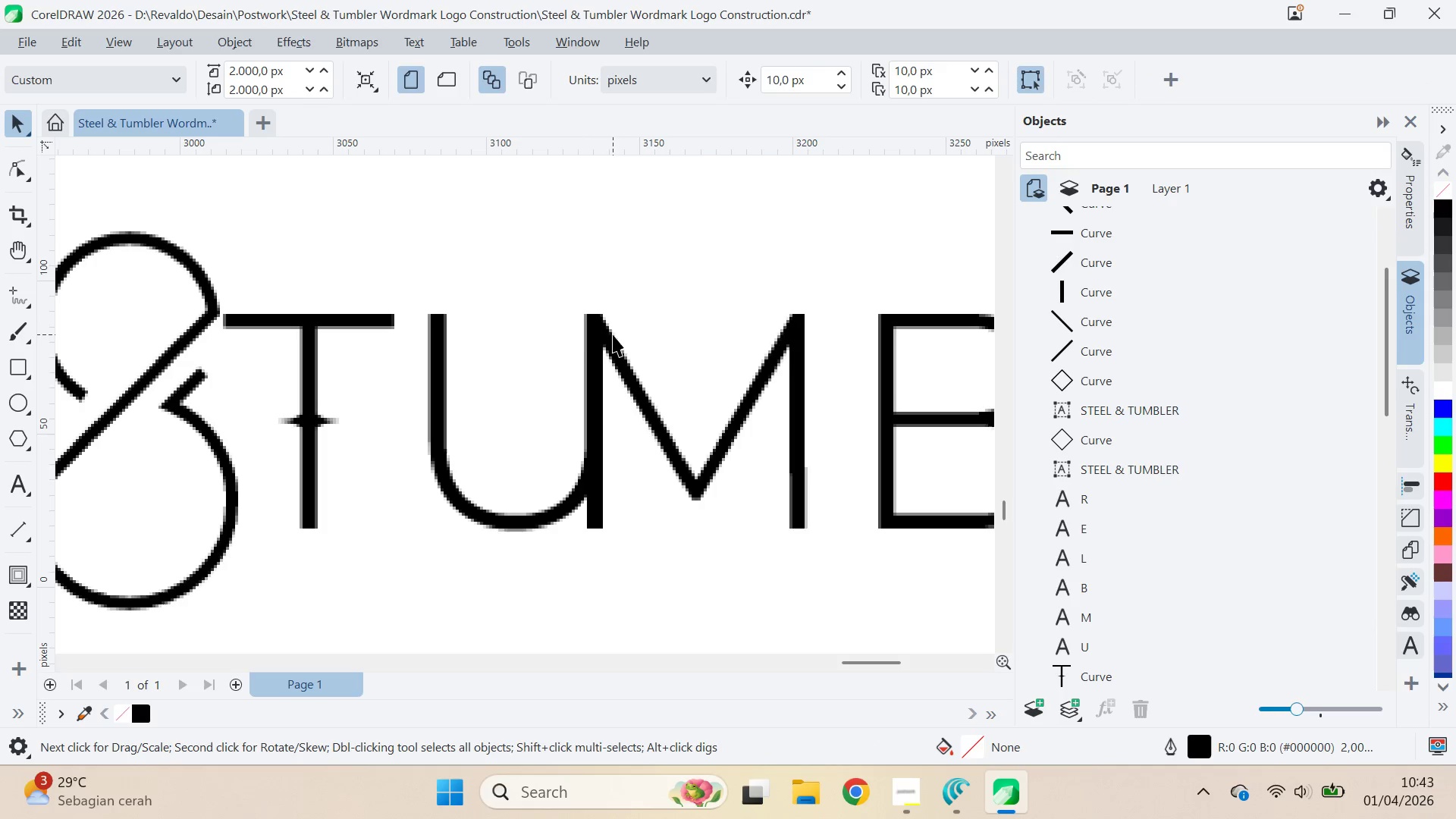 
key(Control+Z)
 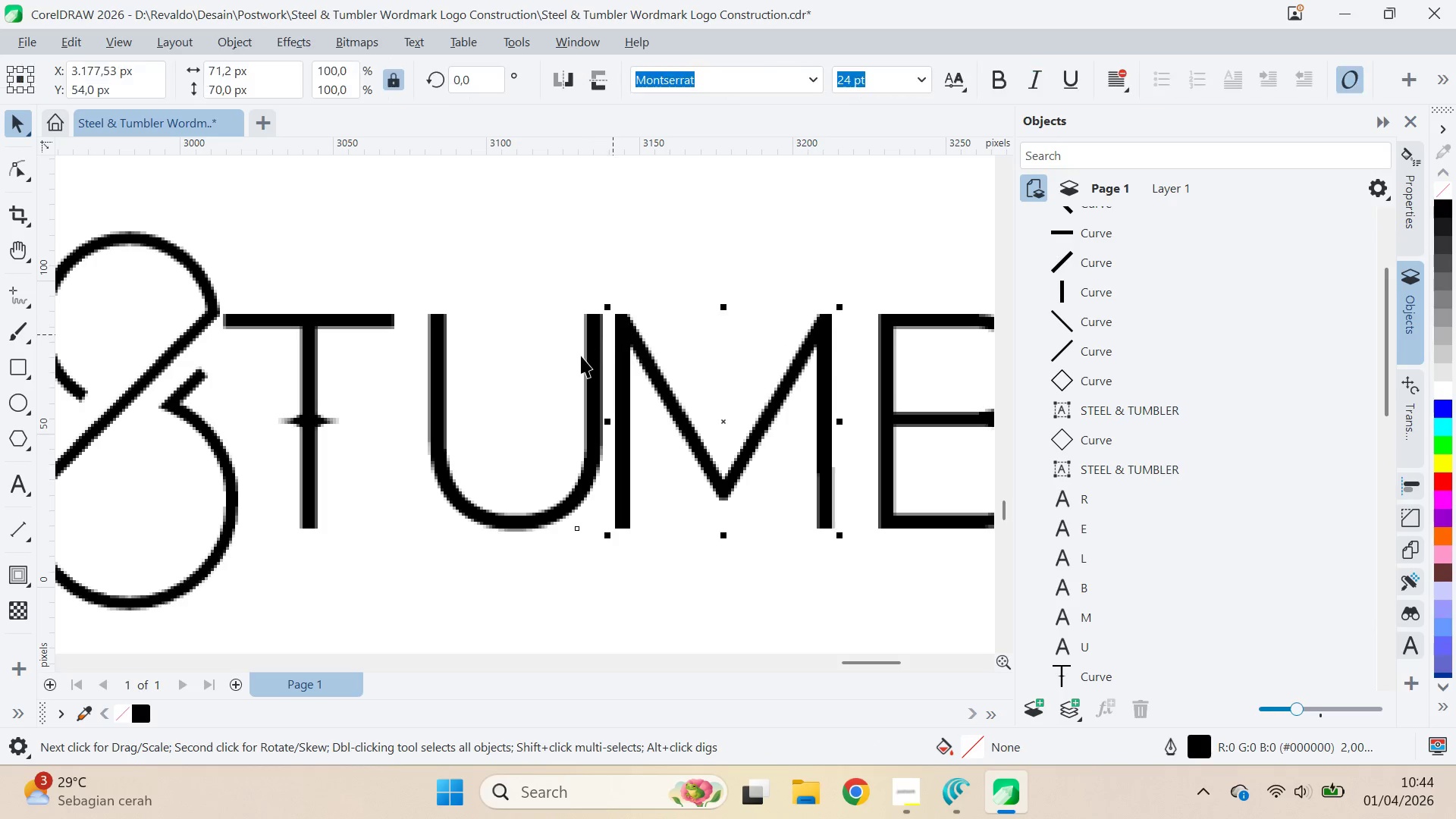 
key(Shift+ShiftLeft)
 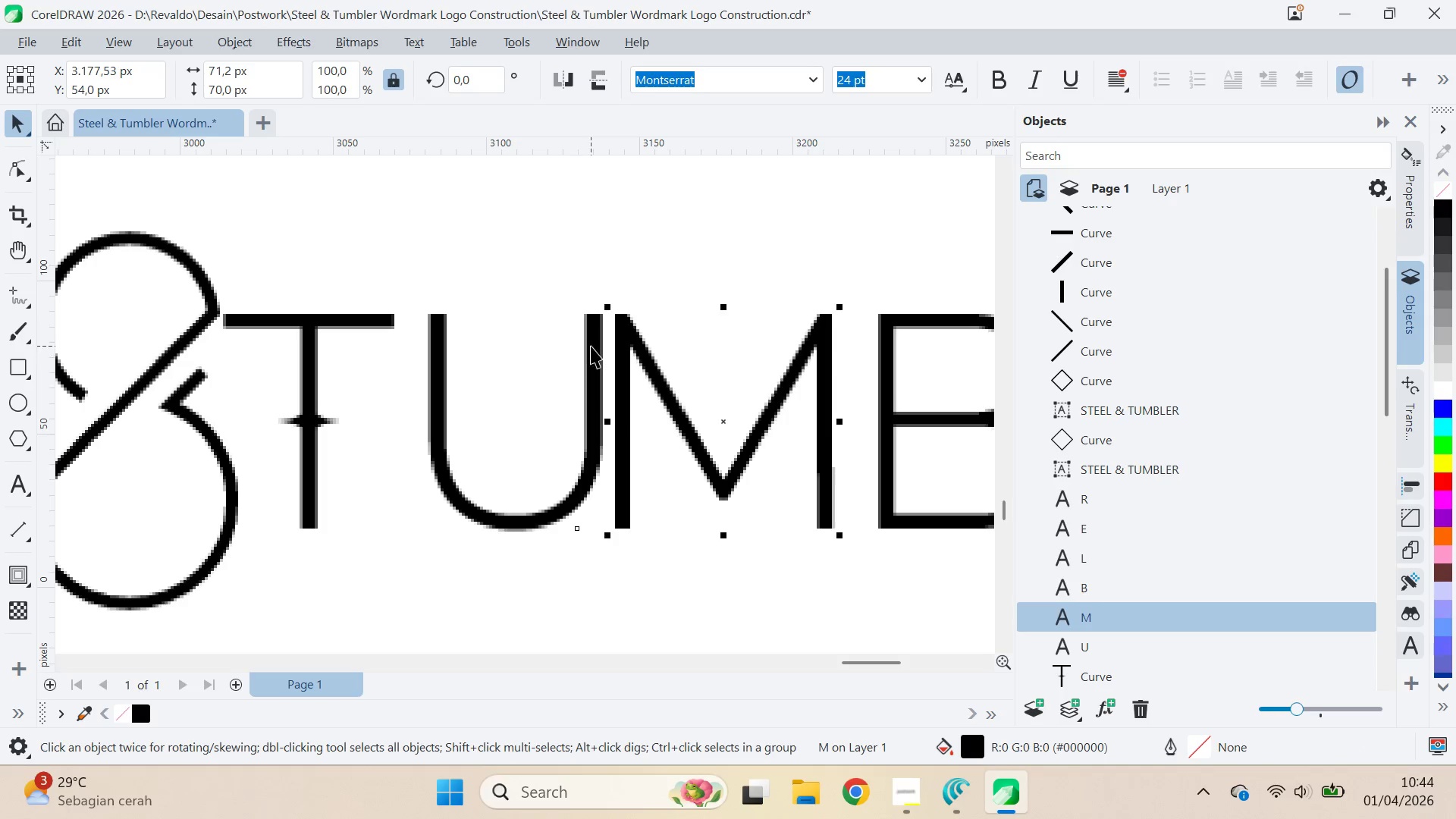 
left_click([591, 346])
 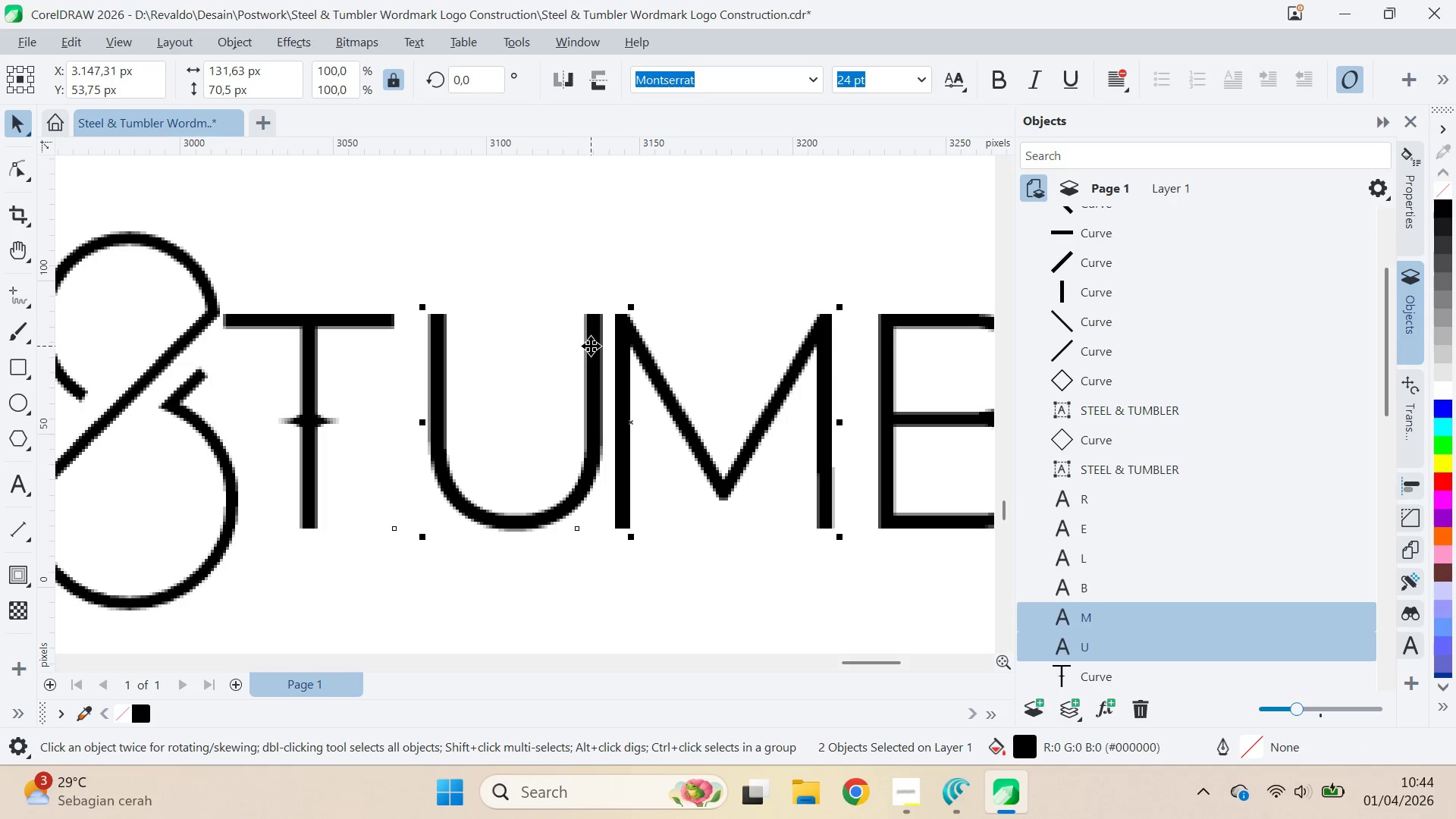 
key(Control+Q)
 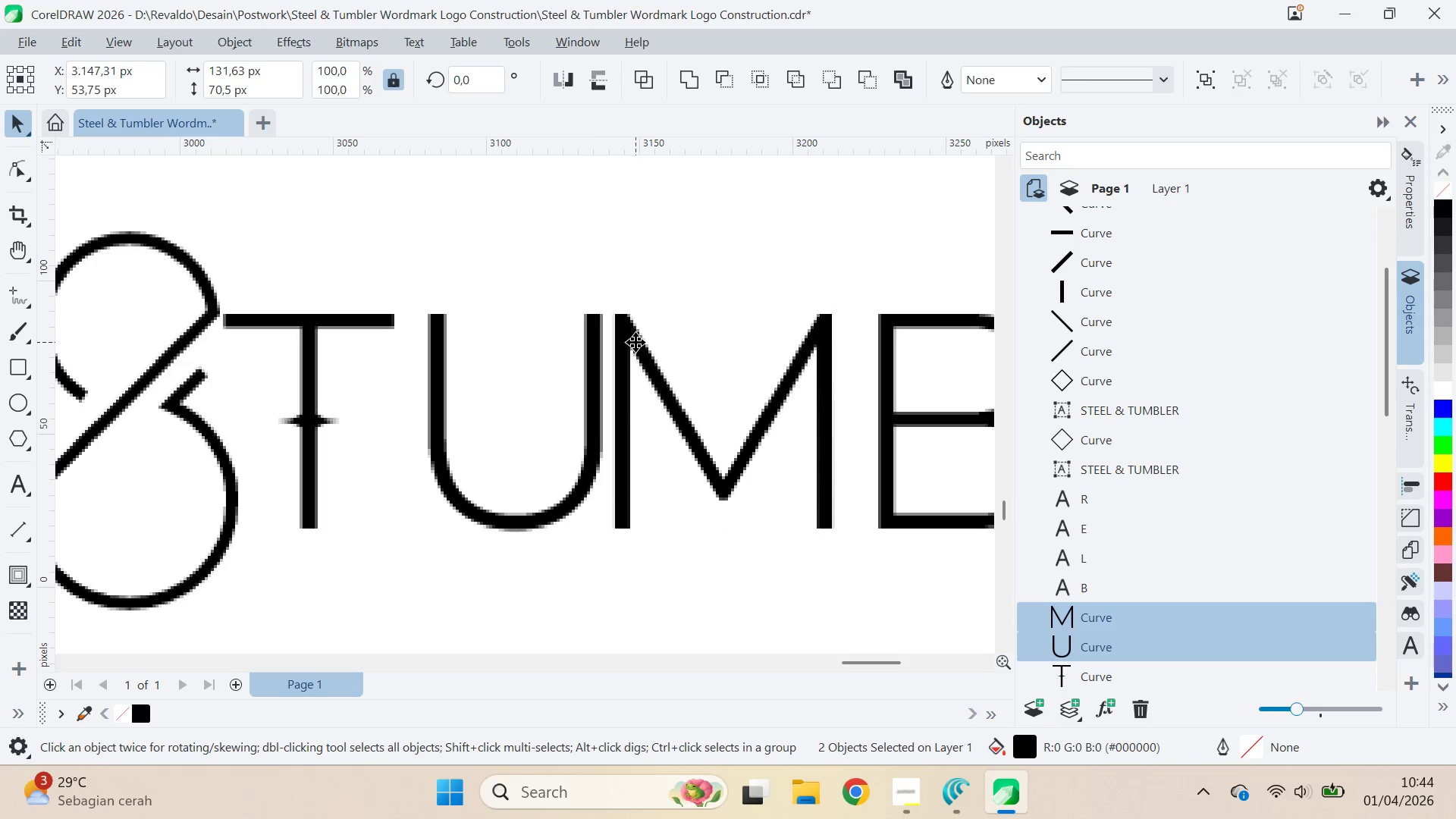 
double_click([657, 298])
 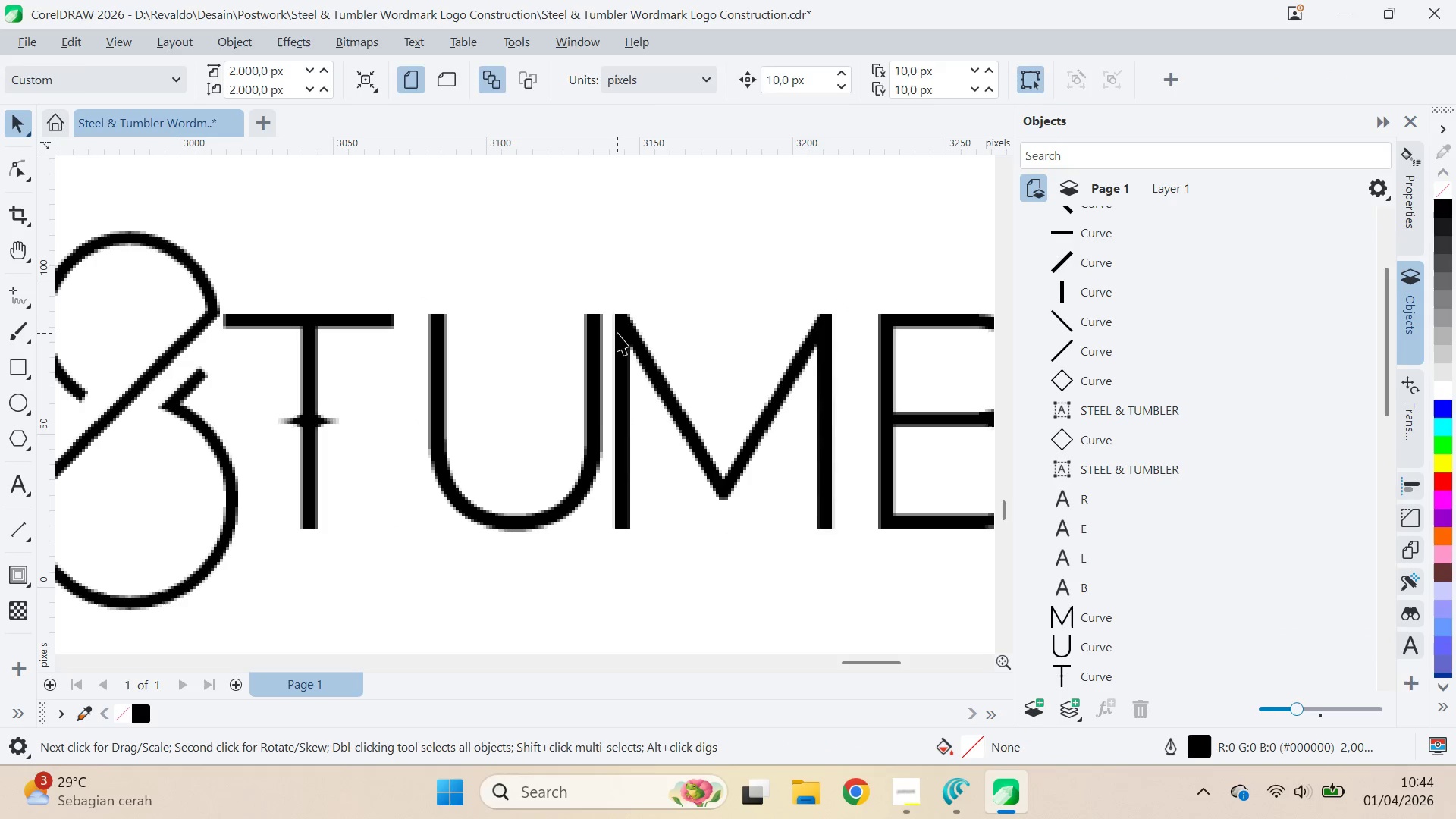 
triple_click([617, 333])
 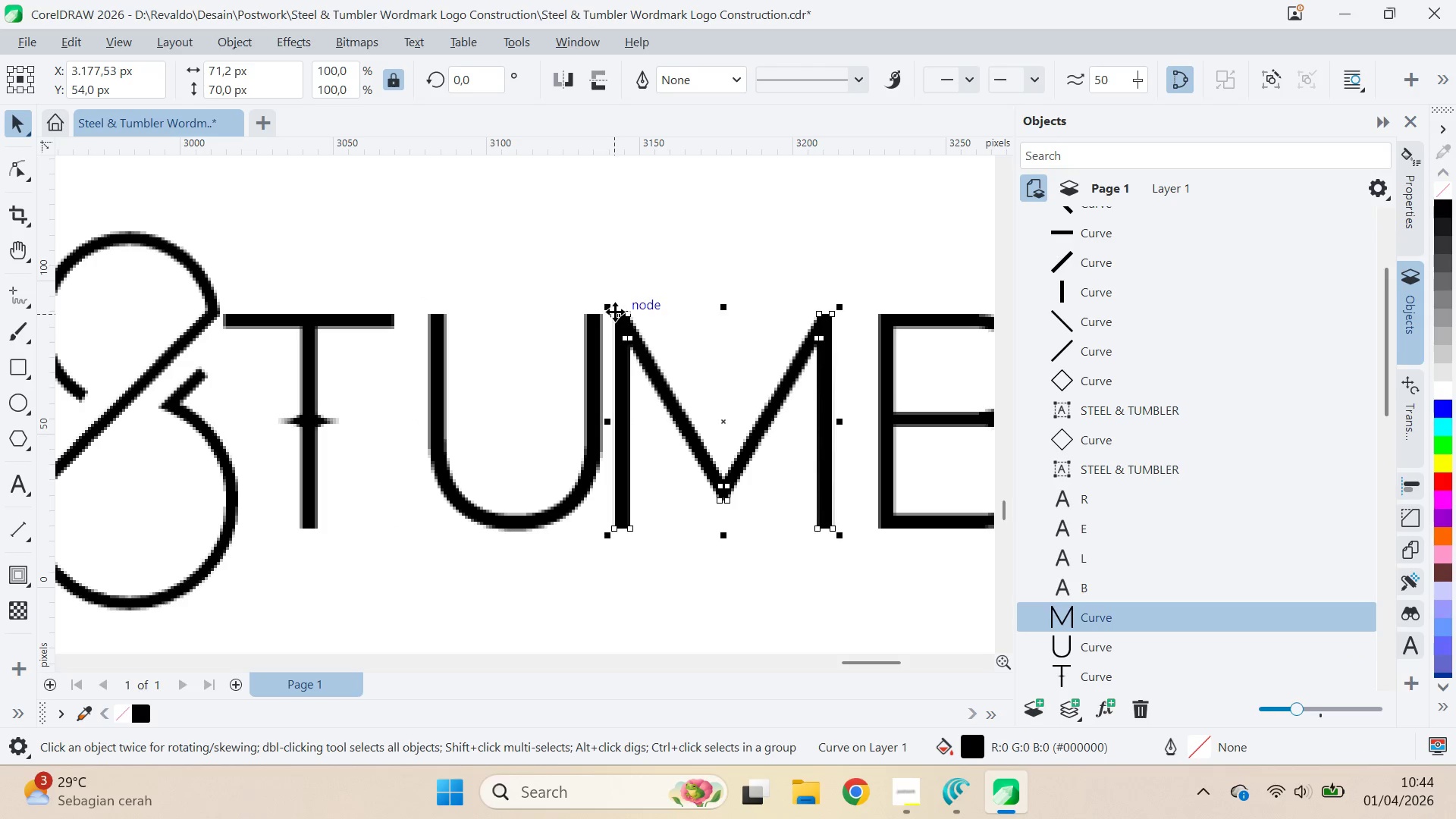 
left_click_drag(start_coordinate=[615, 312], to_coordinate=[584, 316])
 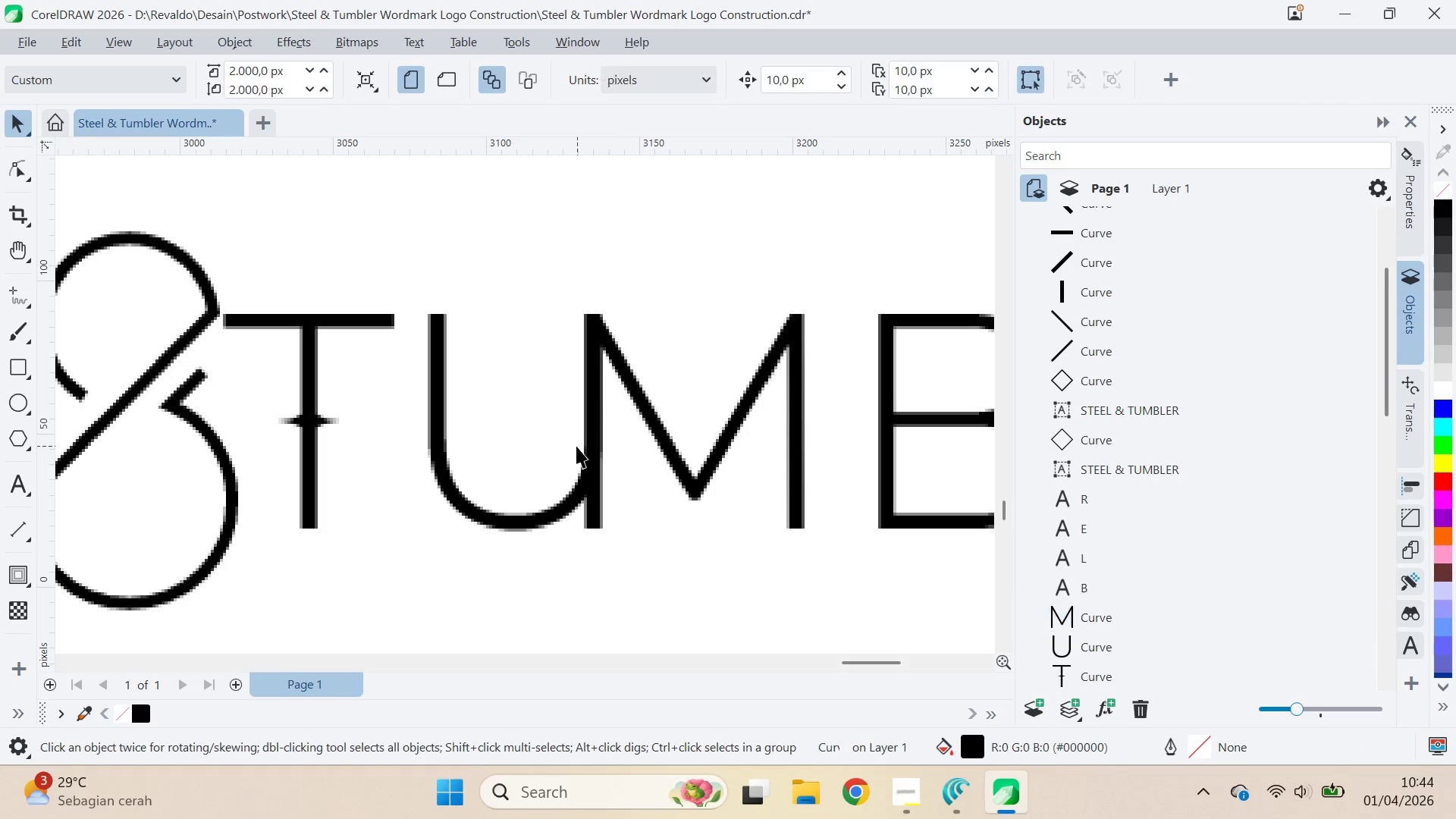 
hold_key(key=ShiftLeft, duration=0.77)
 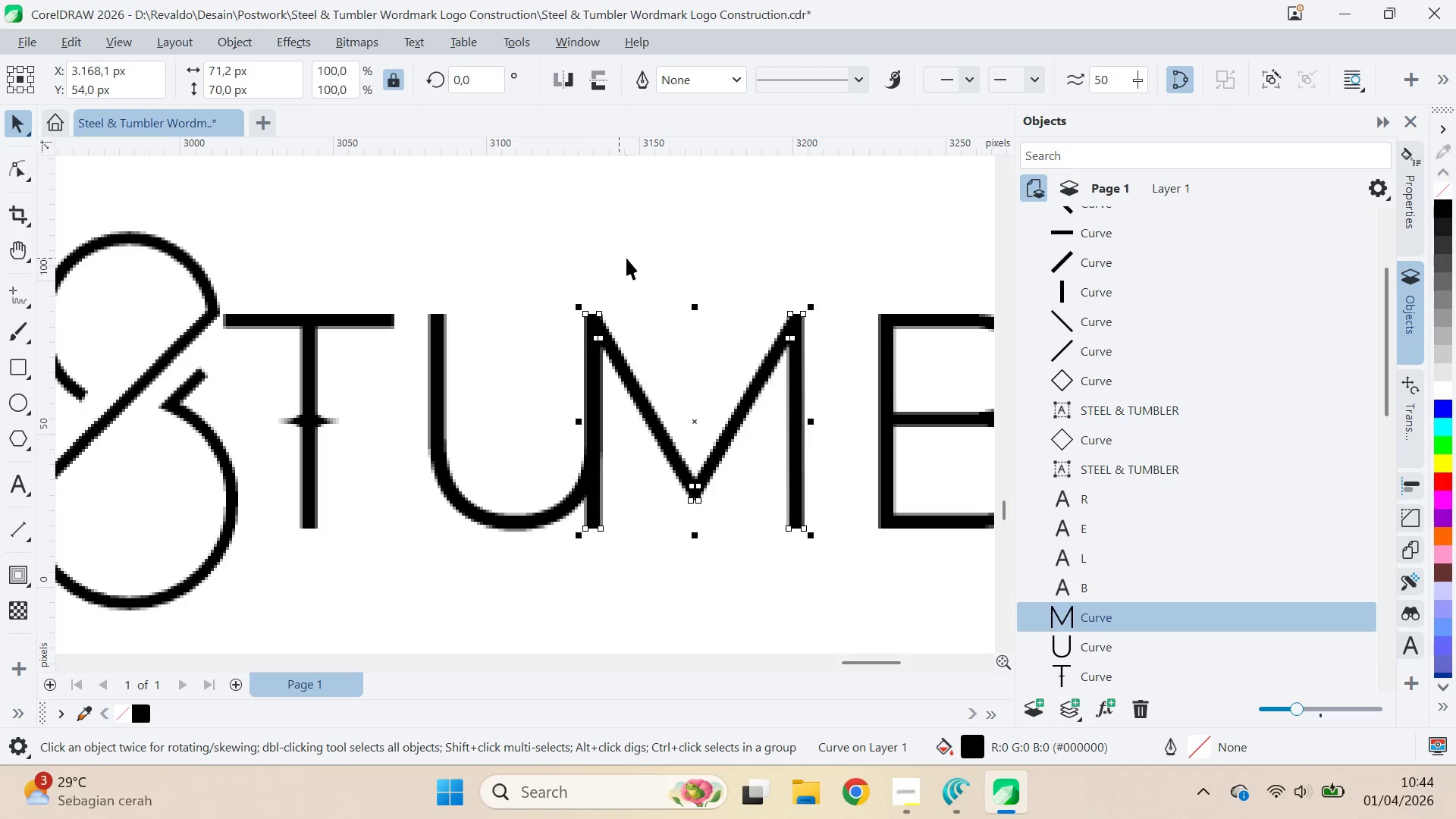 
left_click([626, 258])
 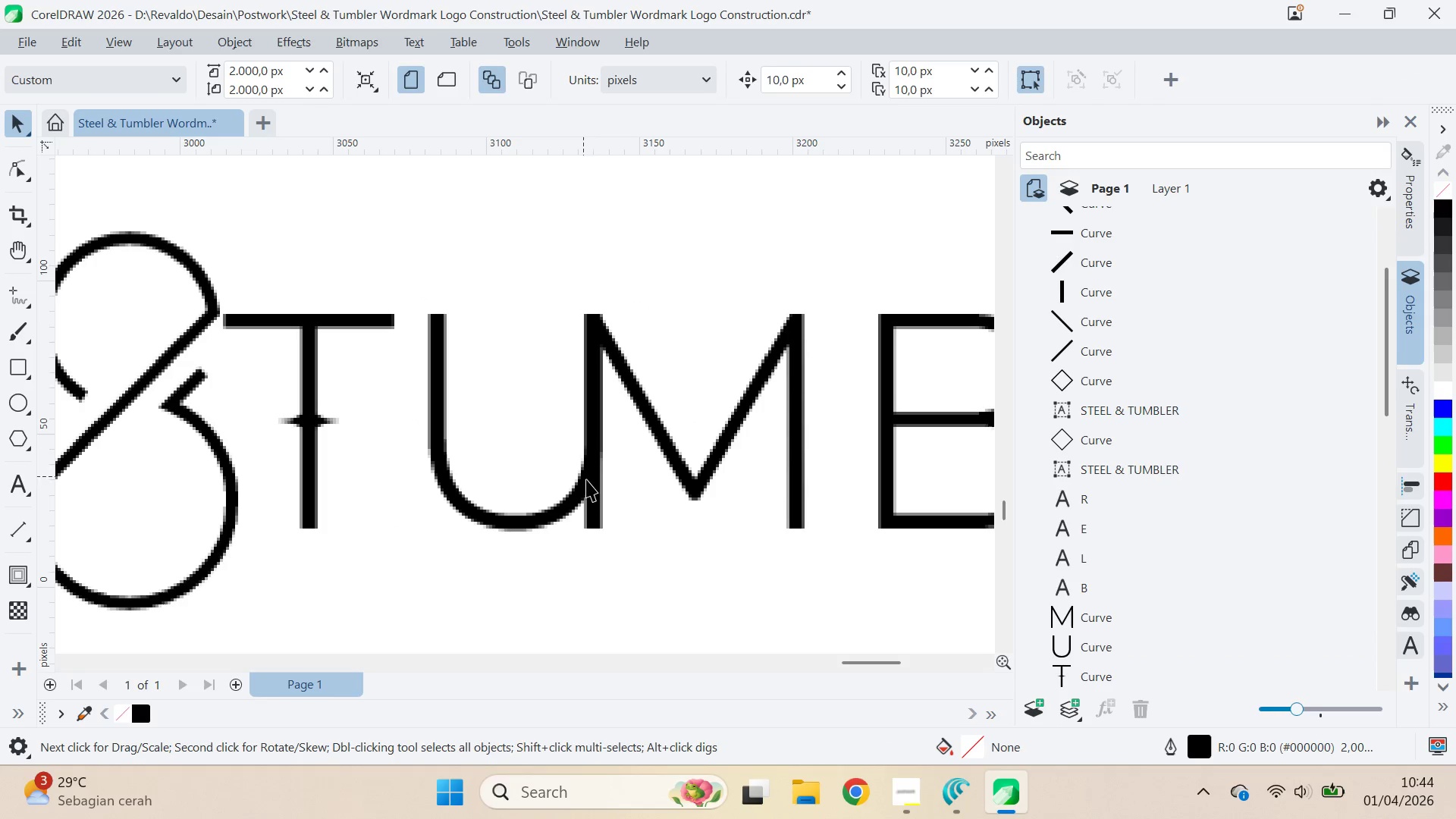 
left_click([592, 488])
 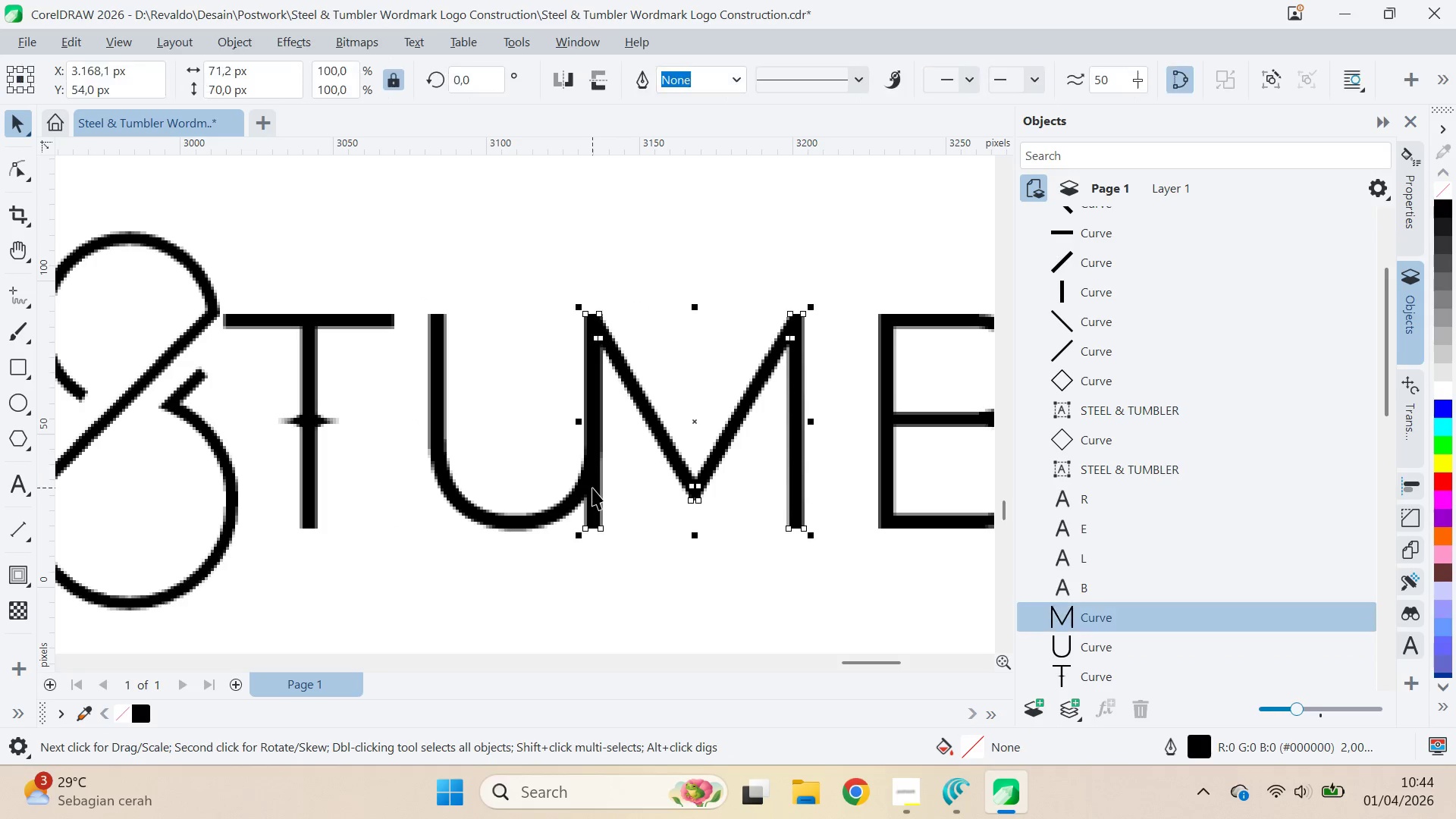 
key(A)
 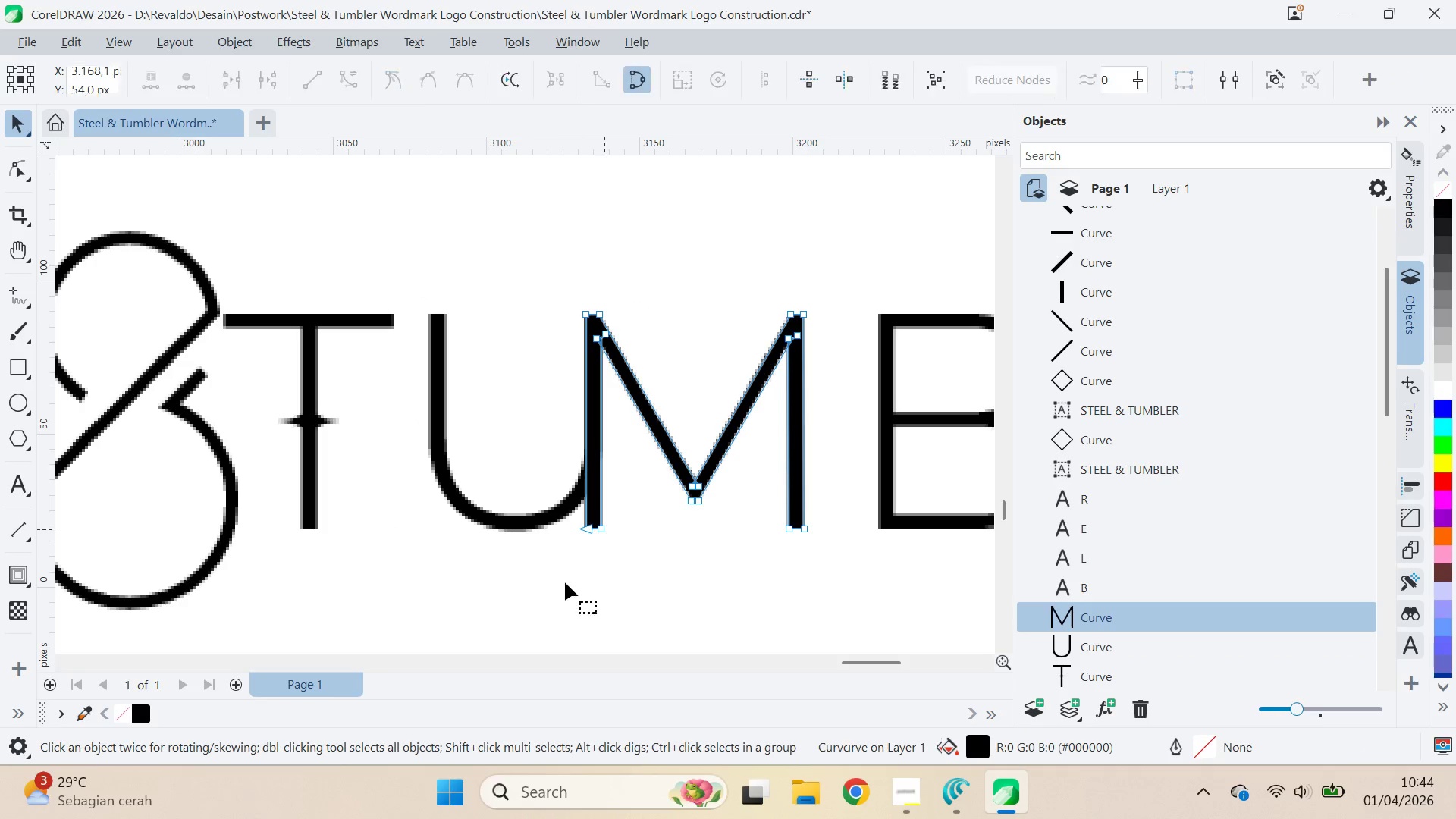 
left_click_drag(start_coordinate=[561, 582], to_coordinate=[626, 502])
 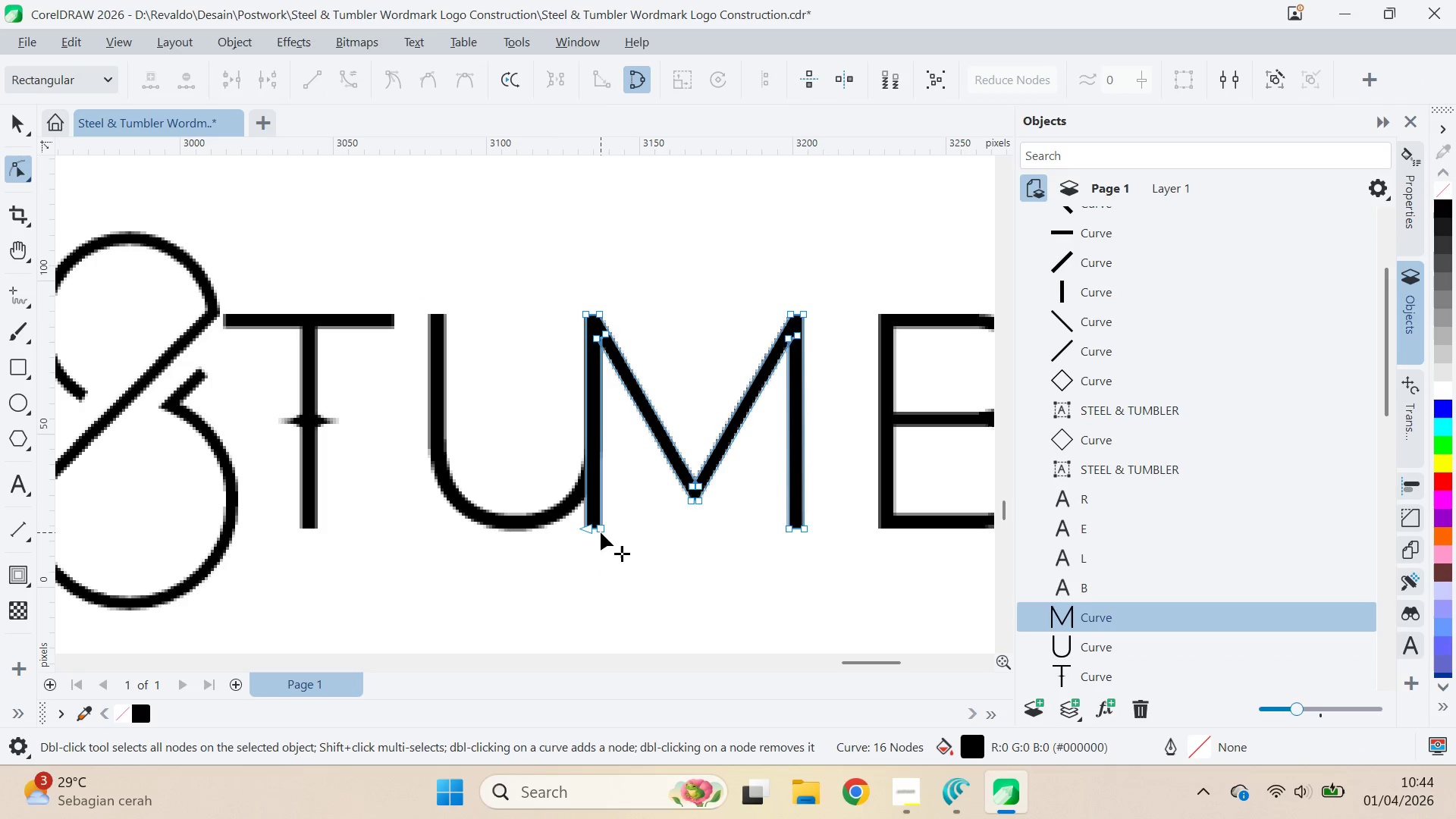 
left_click_drag(start_coordinate=[601, 532], to_coordinate=[596, 414])
 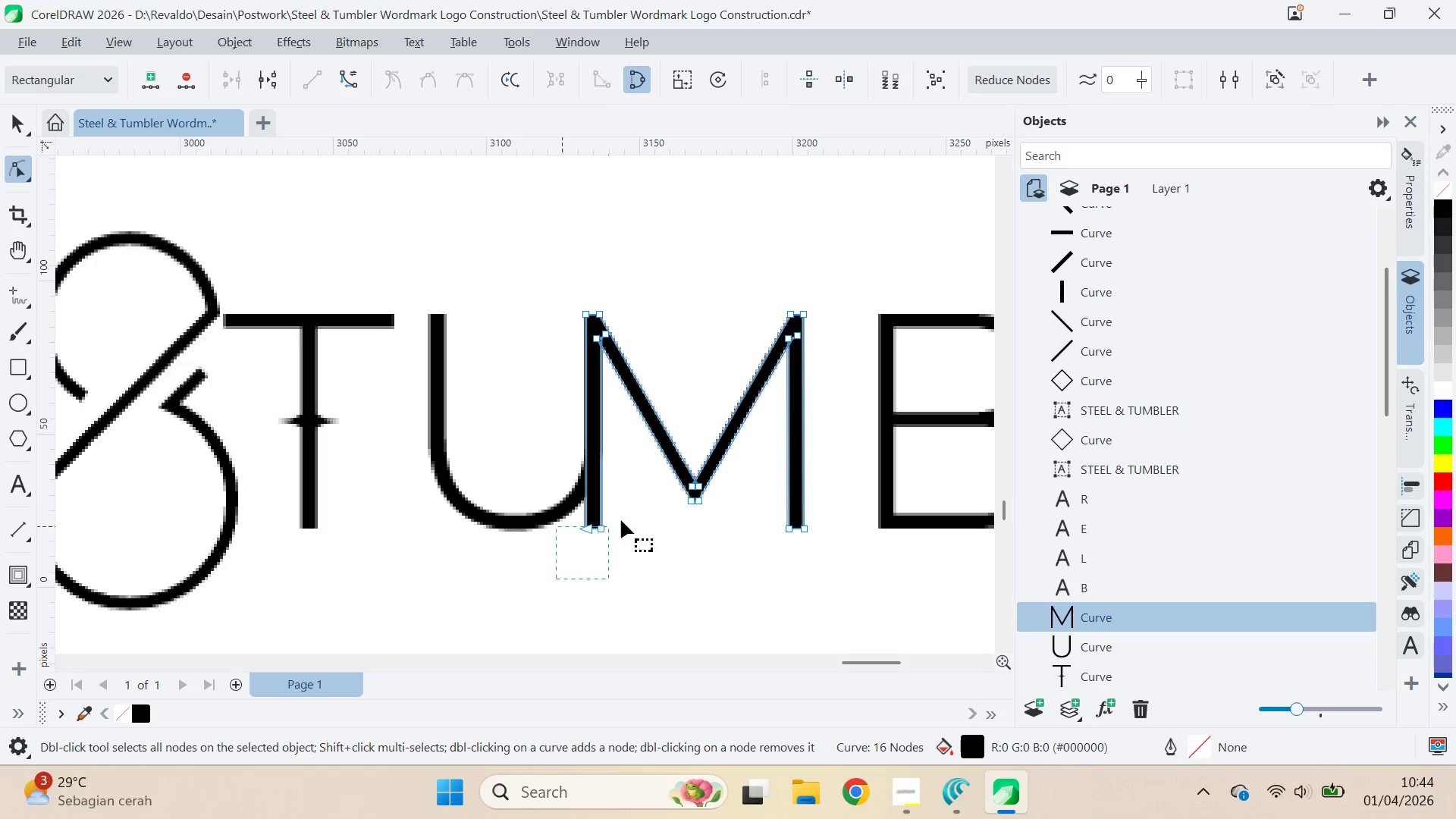 
hold_key(key=ShiftLeft, duration=0.61)
 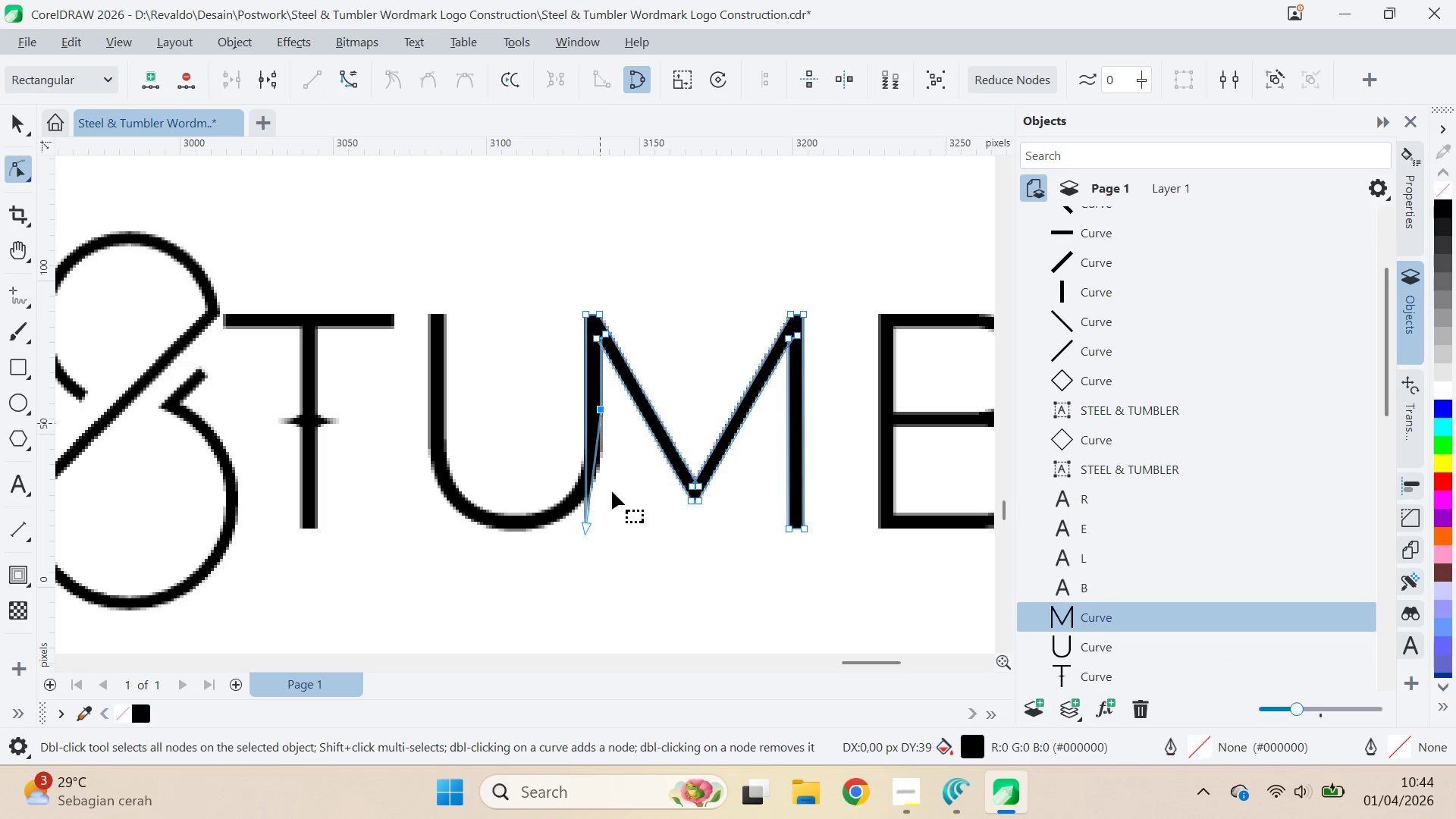 
key(Control+ControlLeft)
 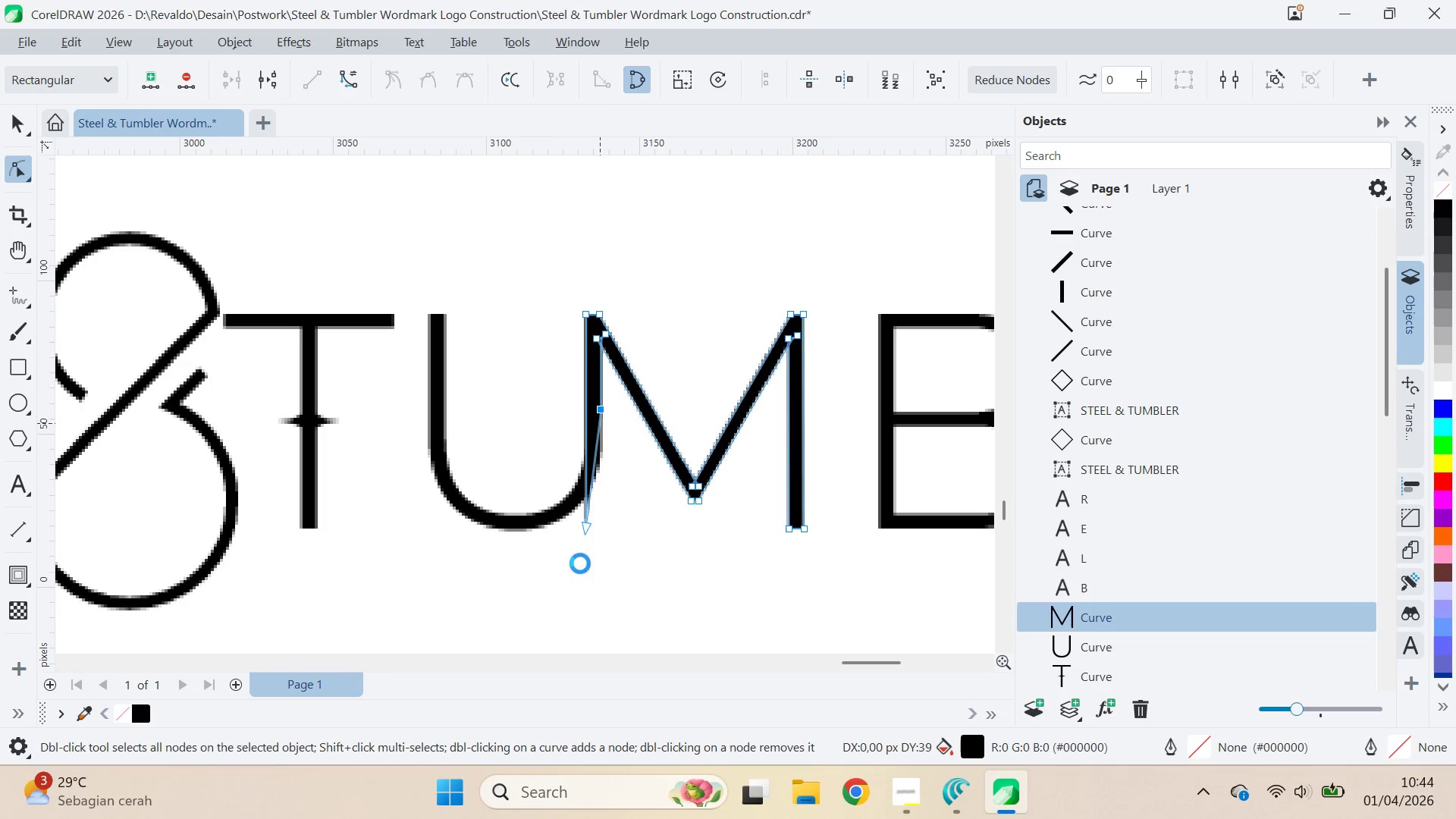 
key(Control+Z)
 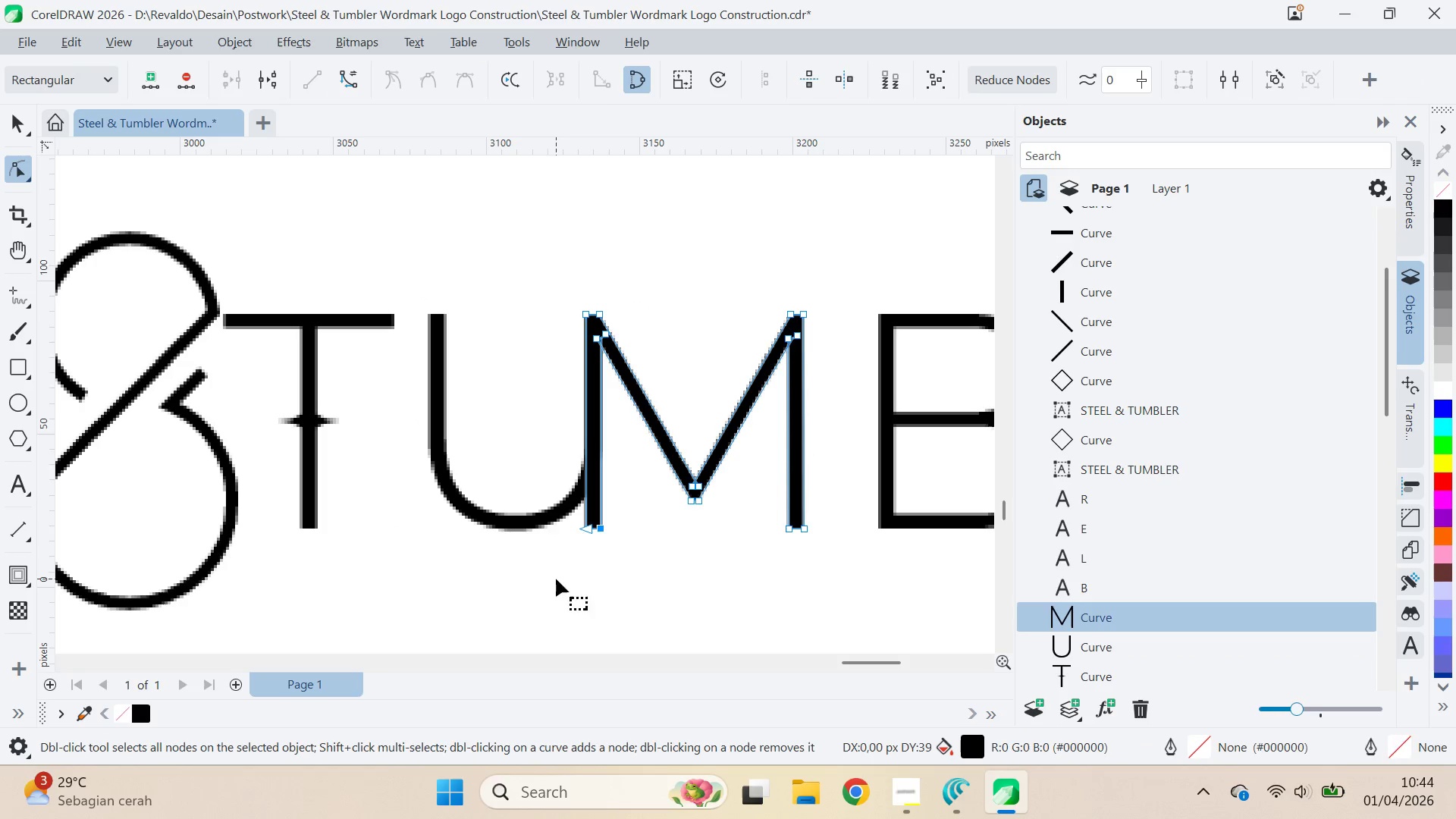 
left_click_drag(start_coordinate=[556, 579], to_coordinate=[636, 512])
 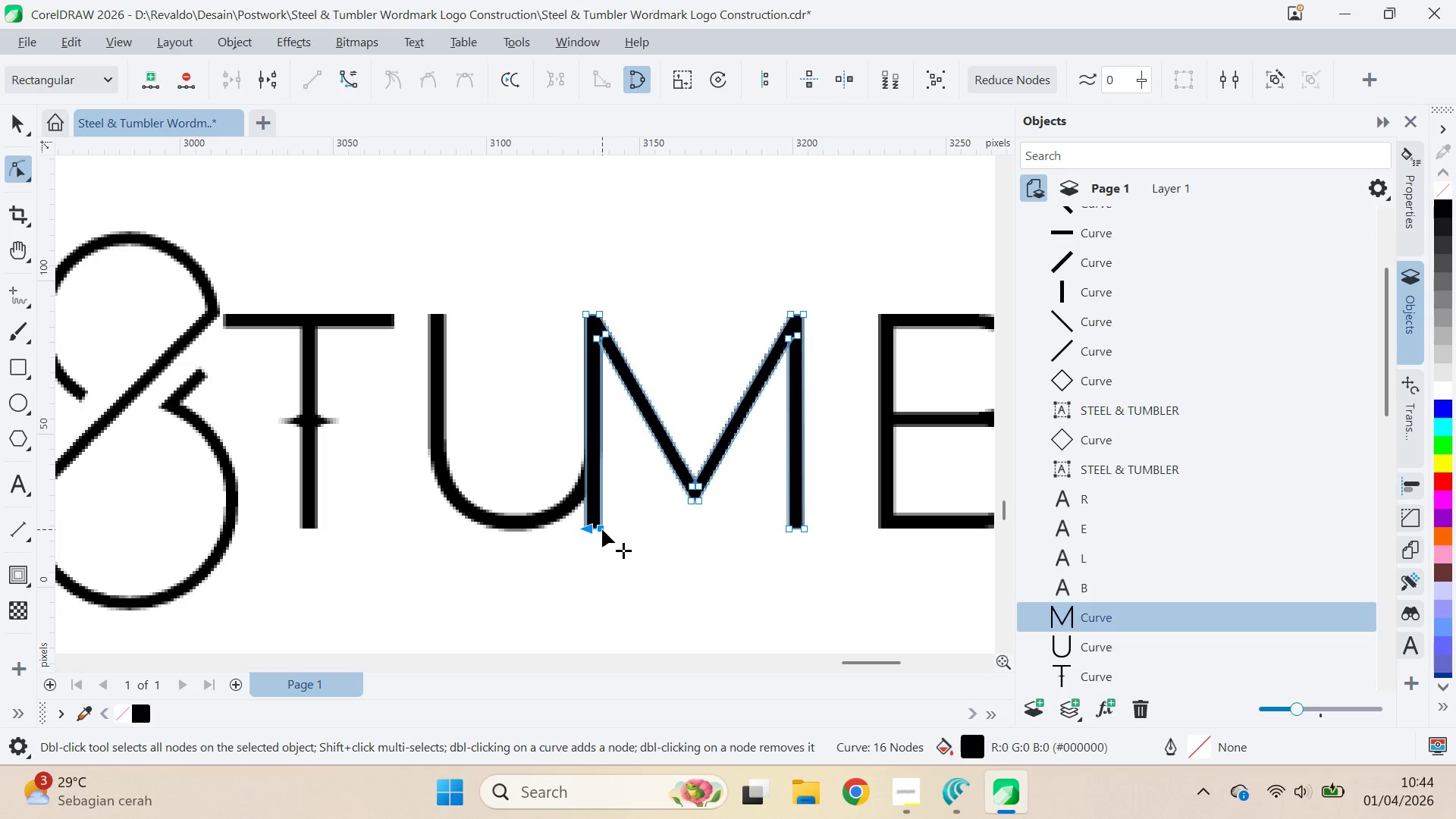 
left_click_drag(start_coordinate=[601, 529], to_coordinate=[605, 388])
 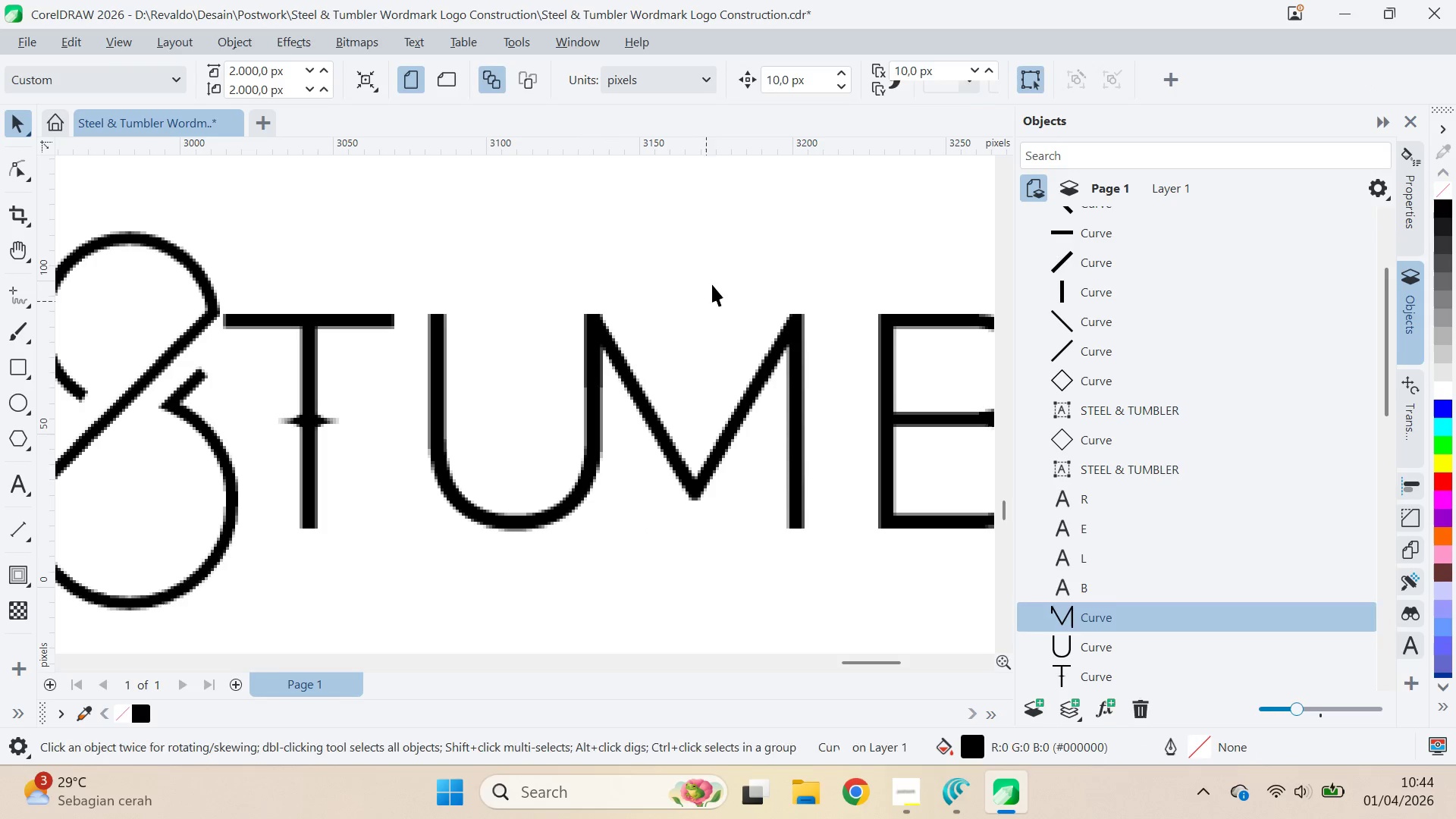 
hold_key(key=ShiftLeft, duration=0.97)
 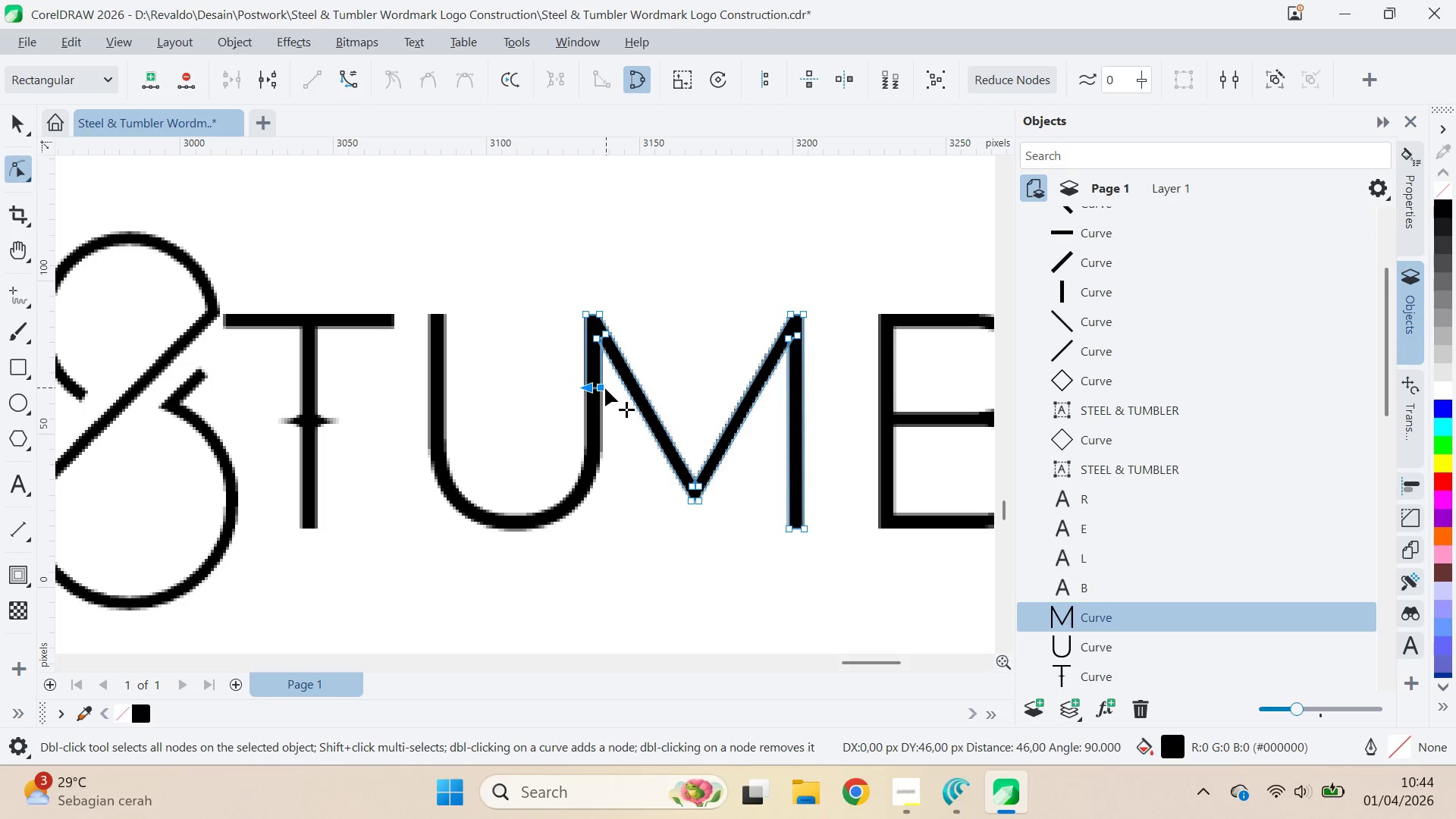 
key(V)
 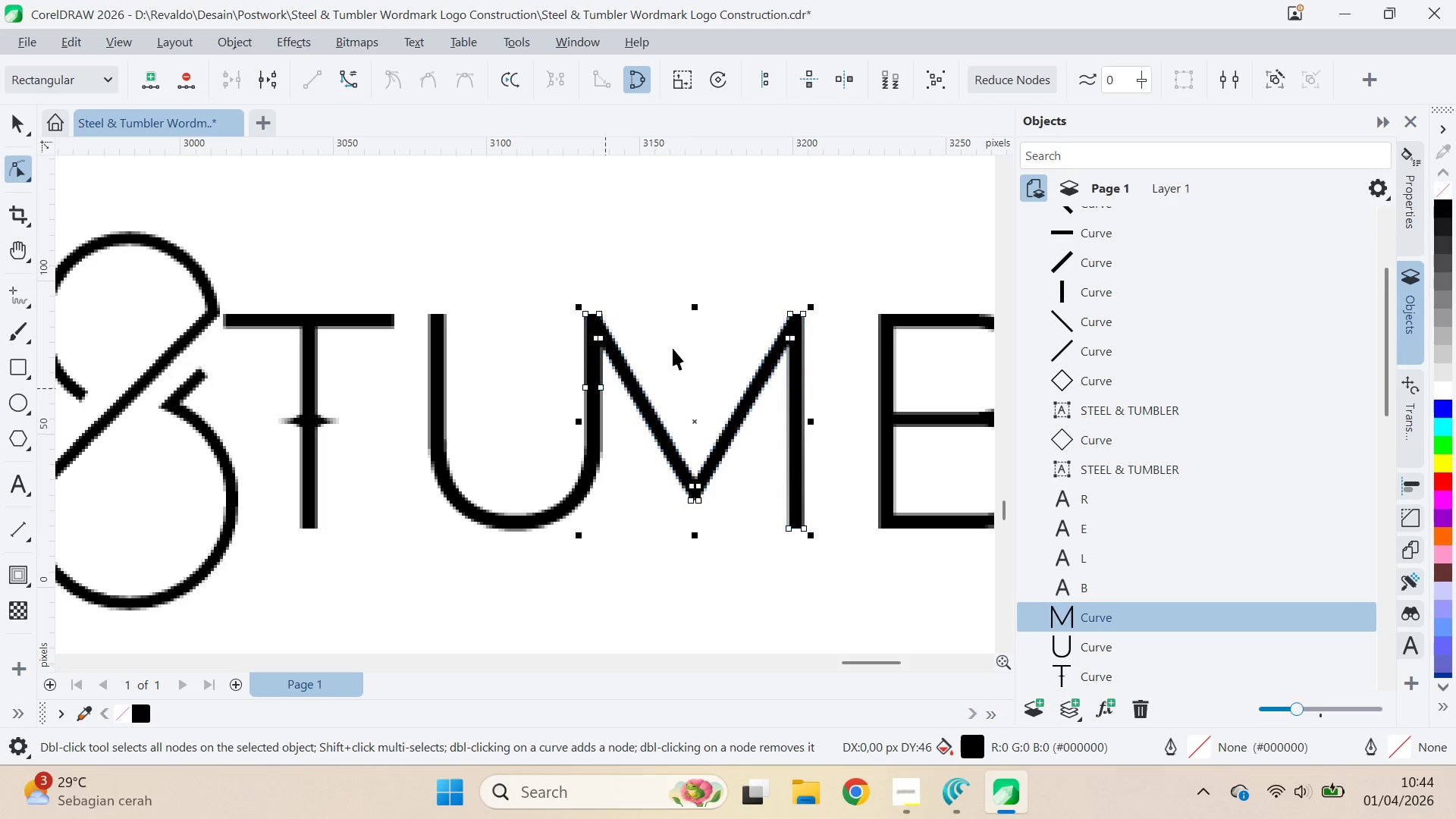 
left_click([691, 319])
 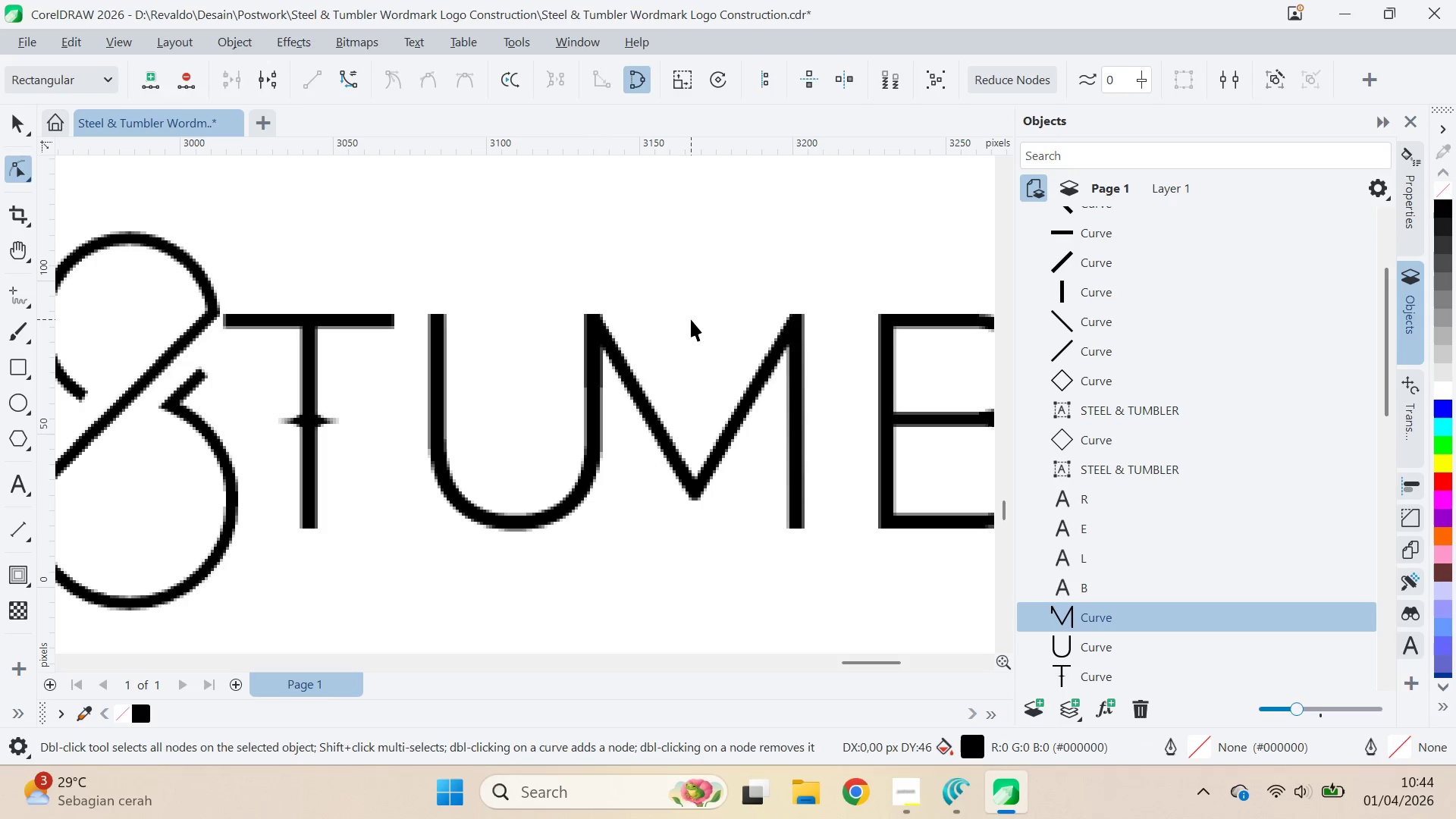 
type(qq)
 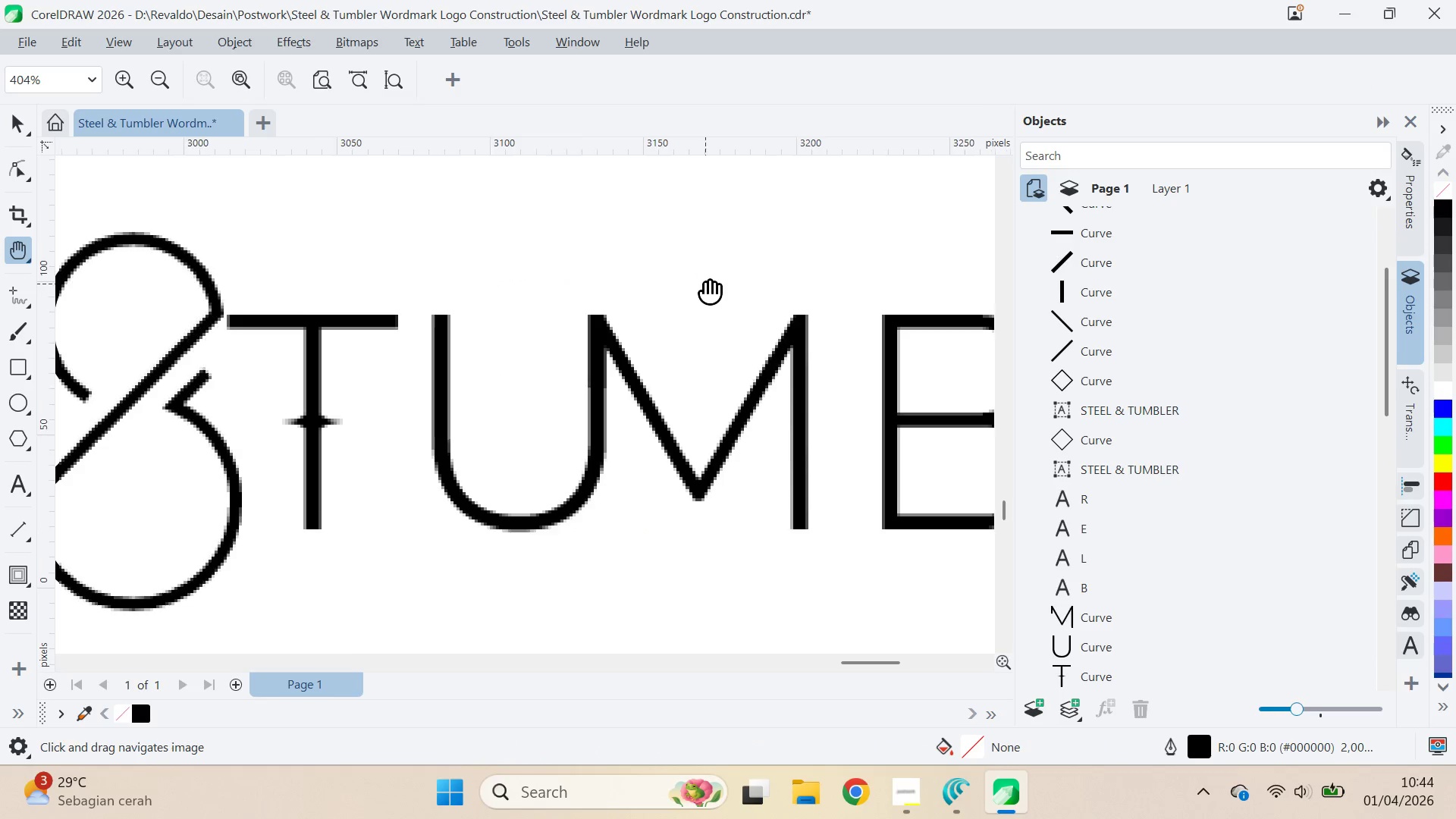 
left_click_drag(start_coordinate=[714, 276], to_coordinate=[480, 375])
 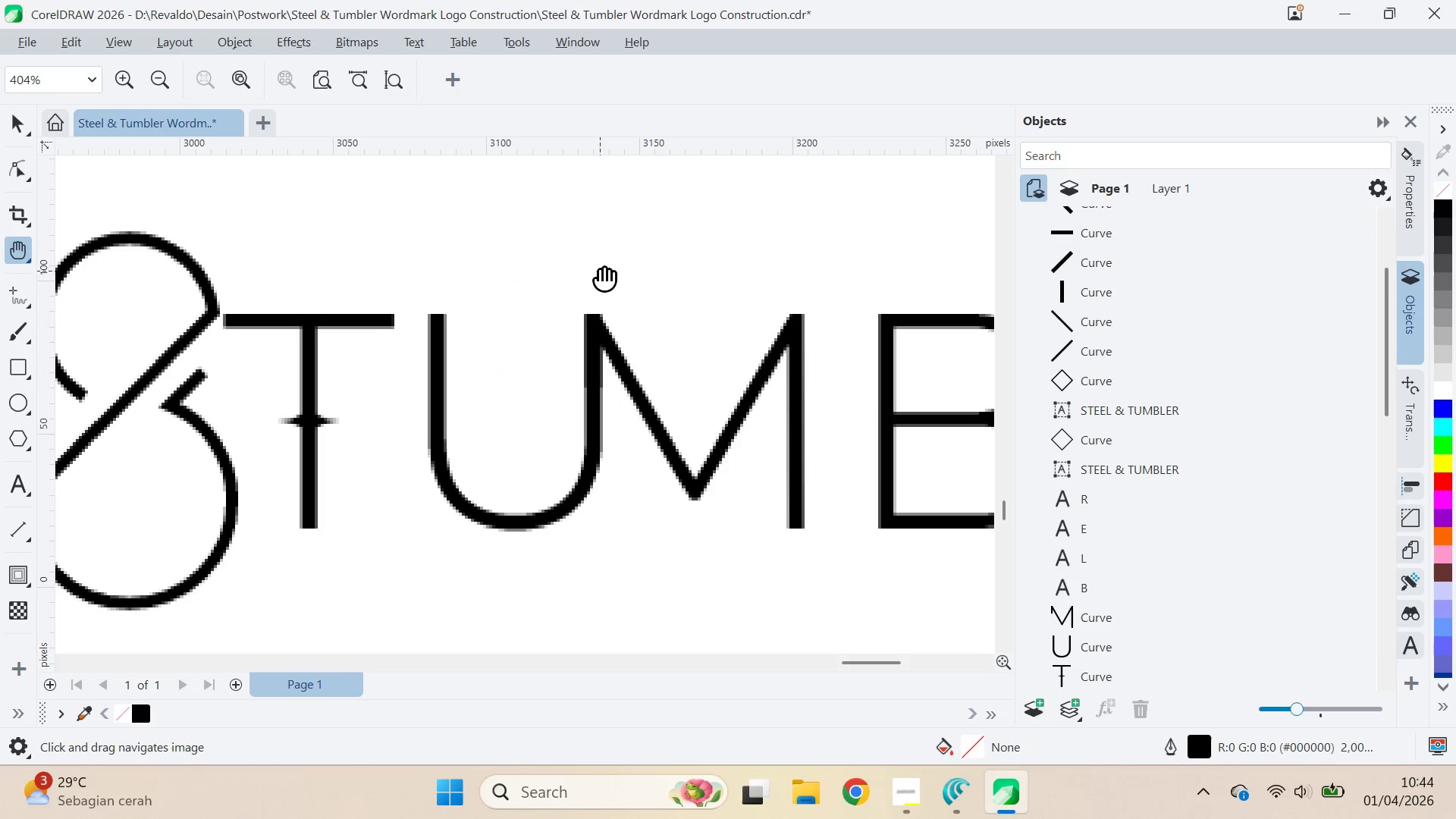 
left_click_drag(start_coordinate=[701, 283], to_coordinate=[416, 446])
 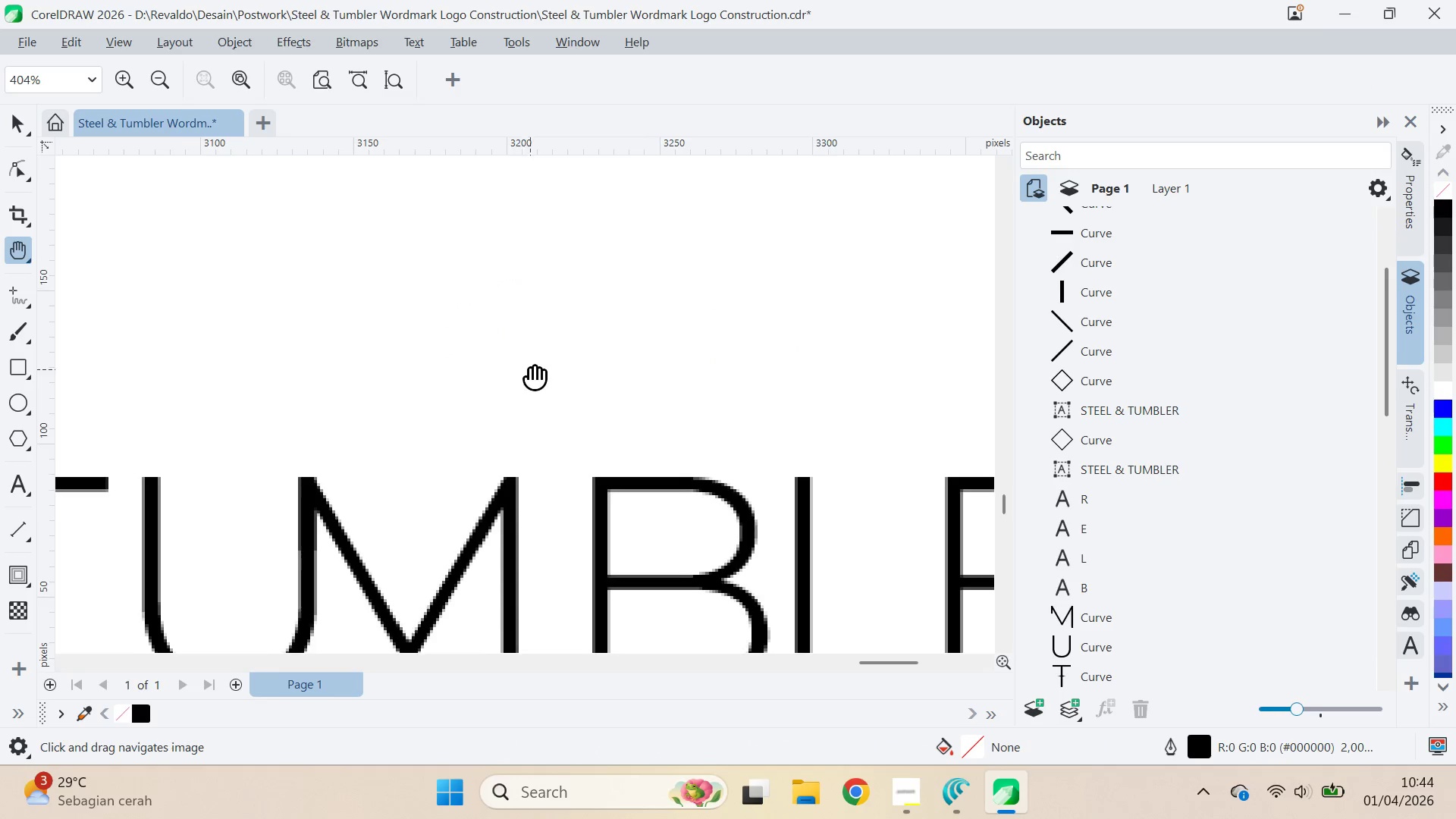 
left_click_drag(start_coordinate=[530, 369], to_coordinate=[234, 243])
 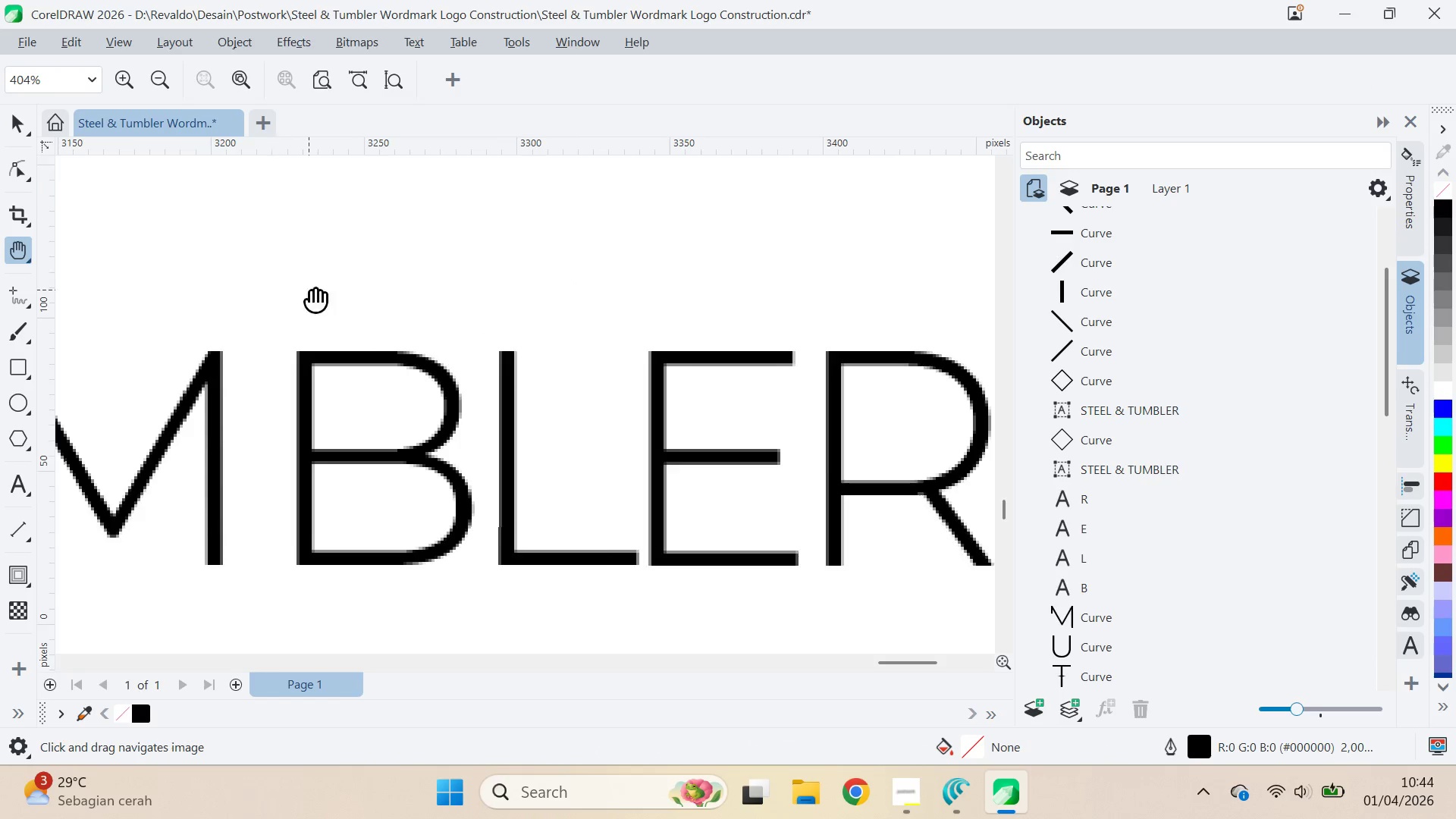 
scroll: coordinate [335, 312], scroll_direction: down, amount: 5.0
 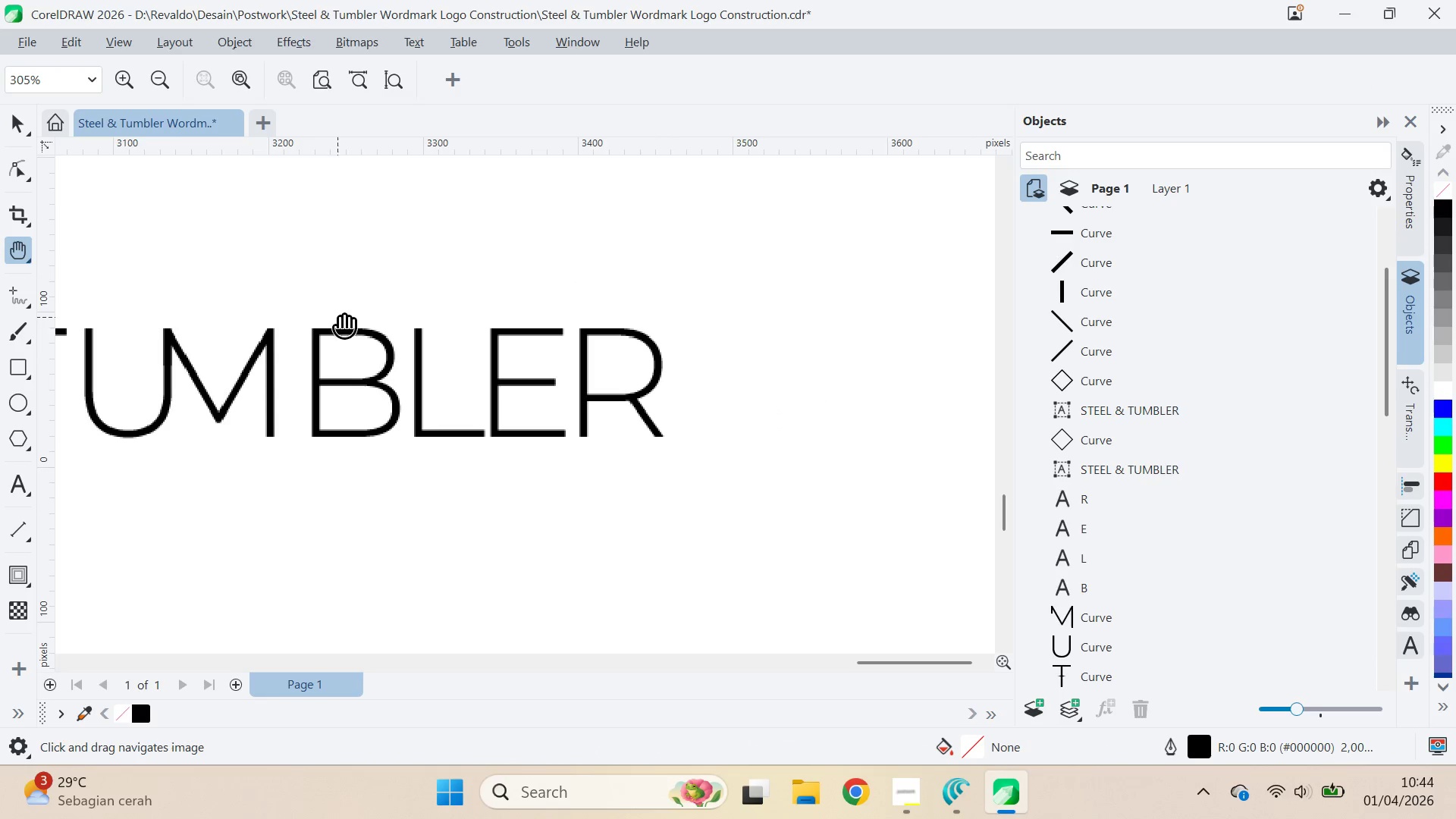 
type(qv)
 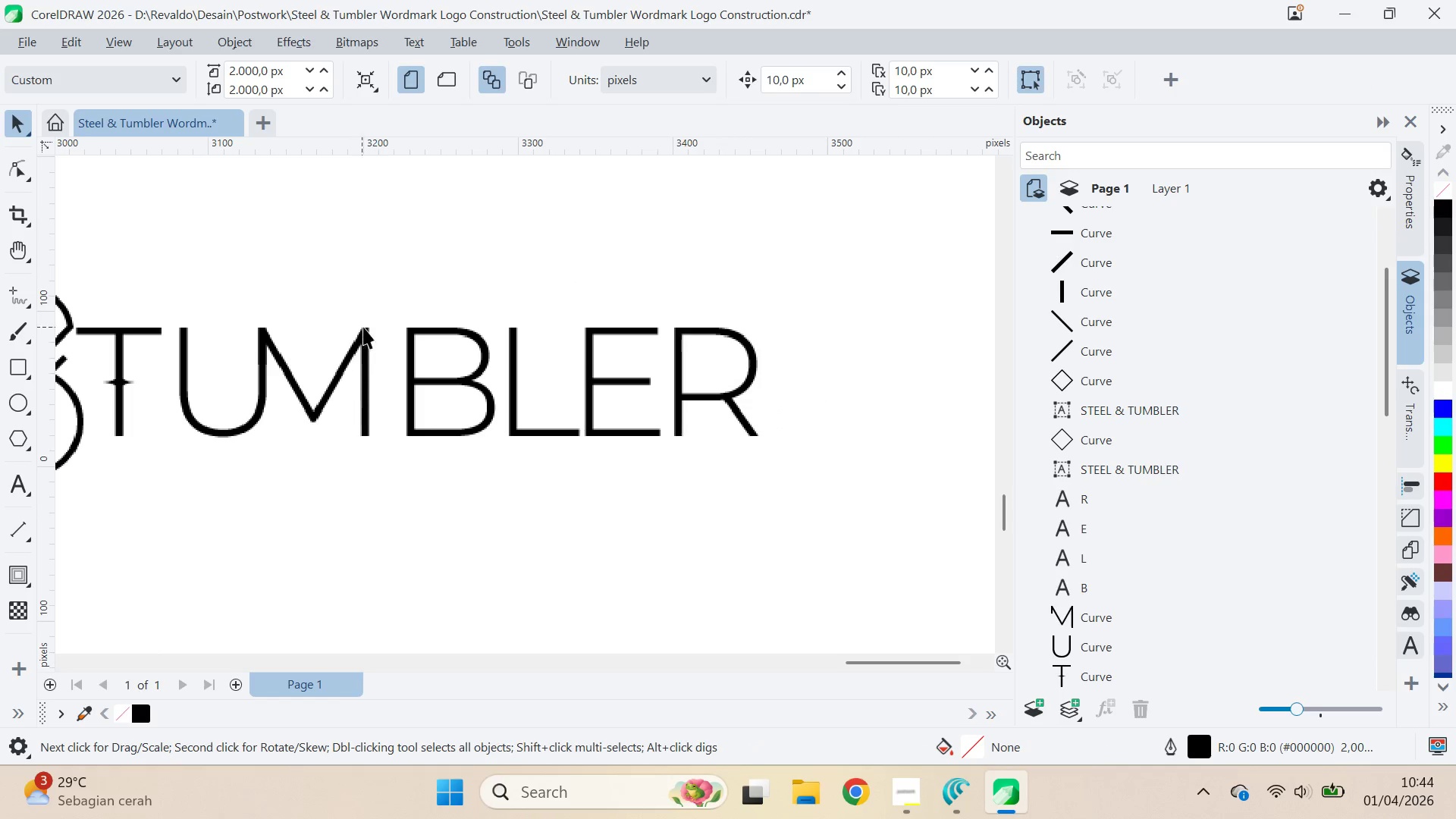 
left_click_drag(start_coordinate=[385, 285], to_coordinate=[480, 284])
 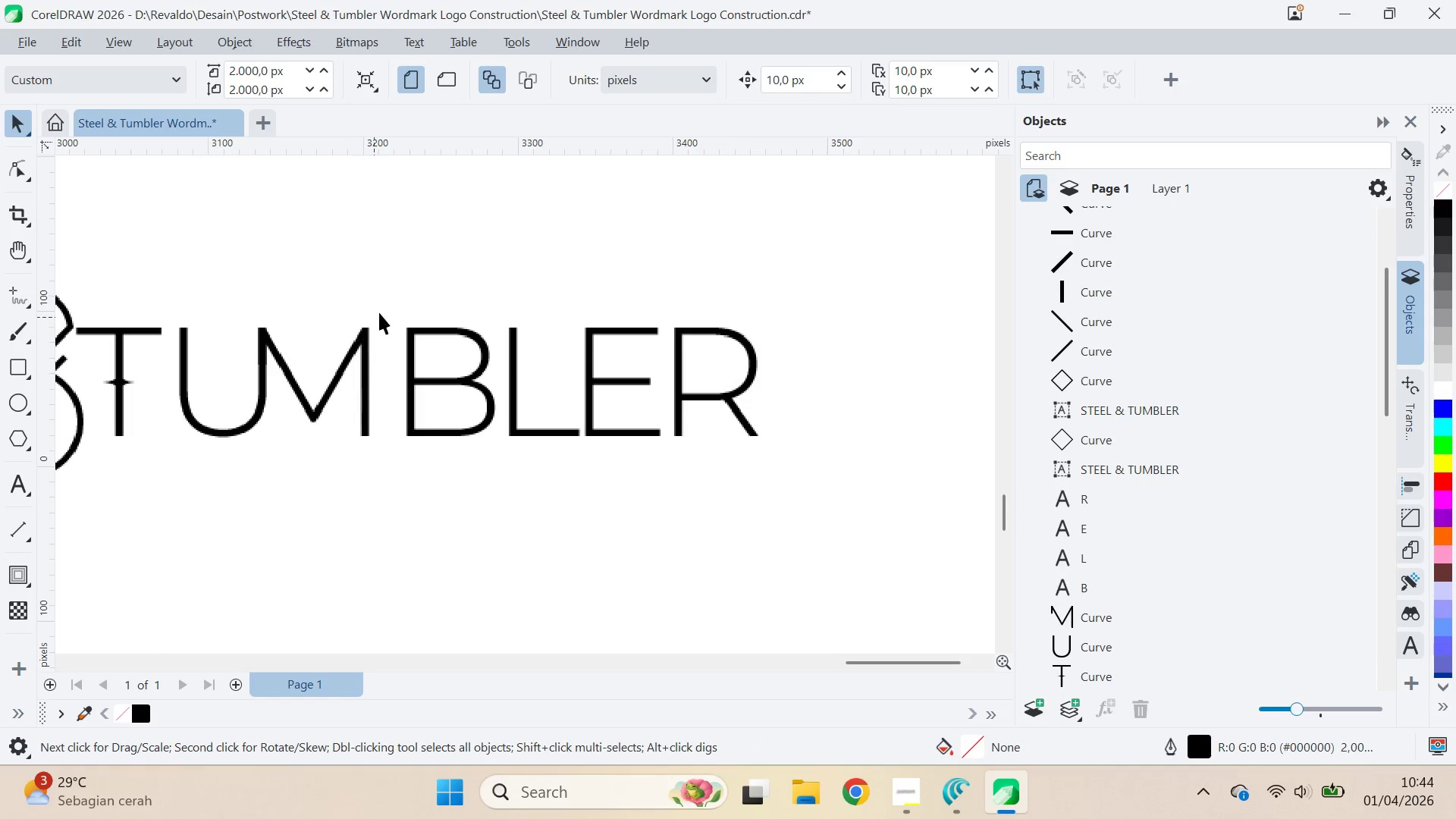 
left_click_drag(start_coordinate=[396, 296], to_coordinate=[800, 513])
 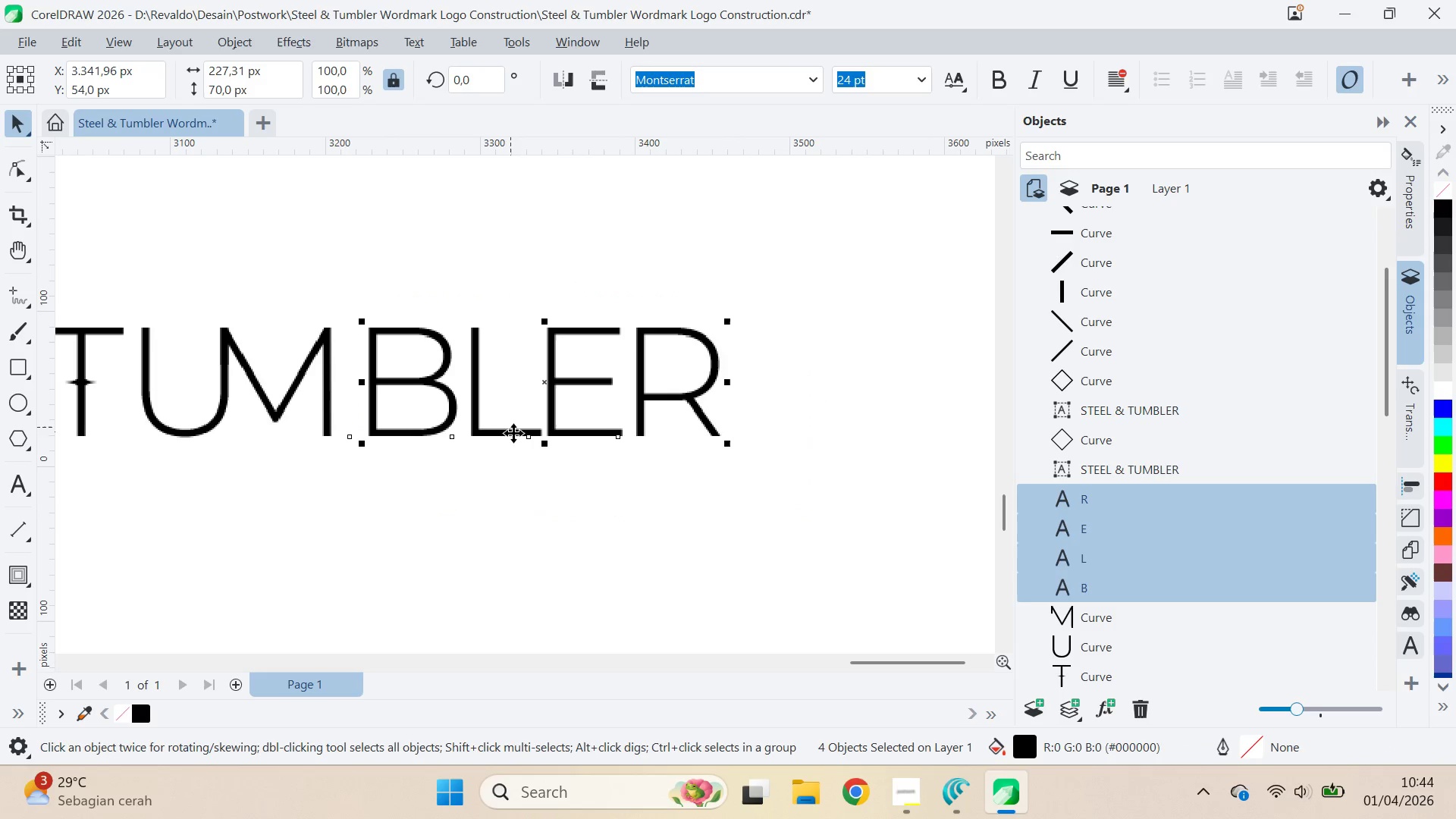 
left_click_drag(start_coordinate=[514, 436], to_coordinate=[484, 431])
 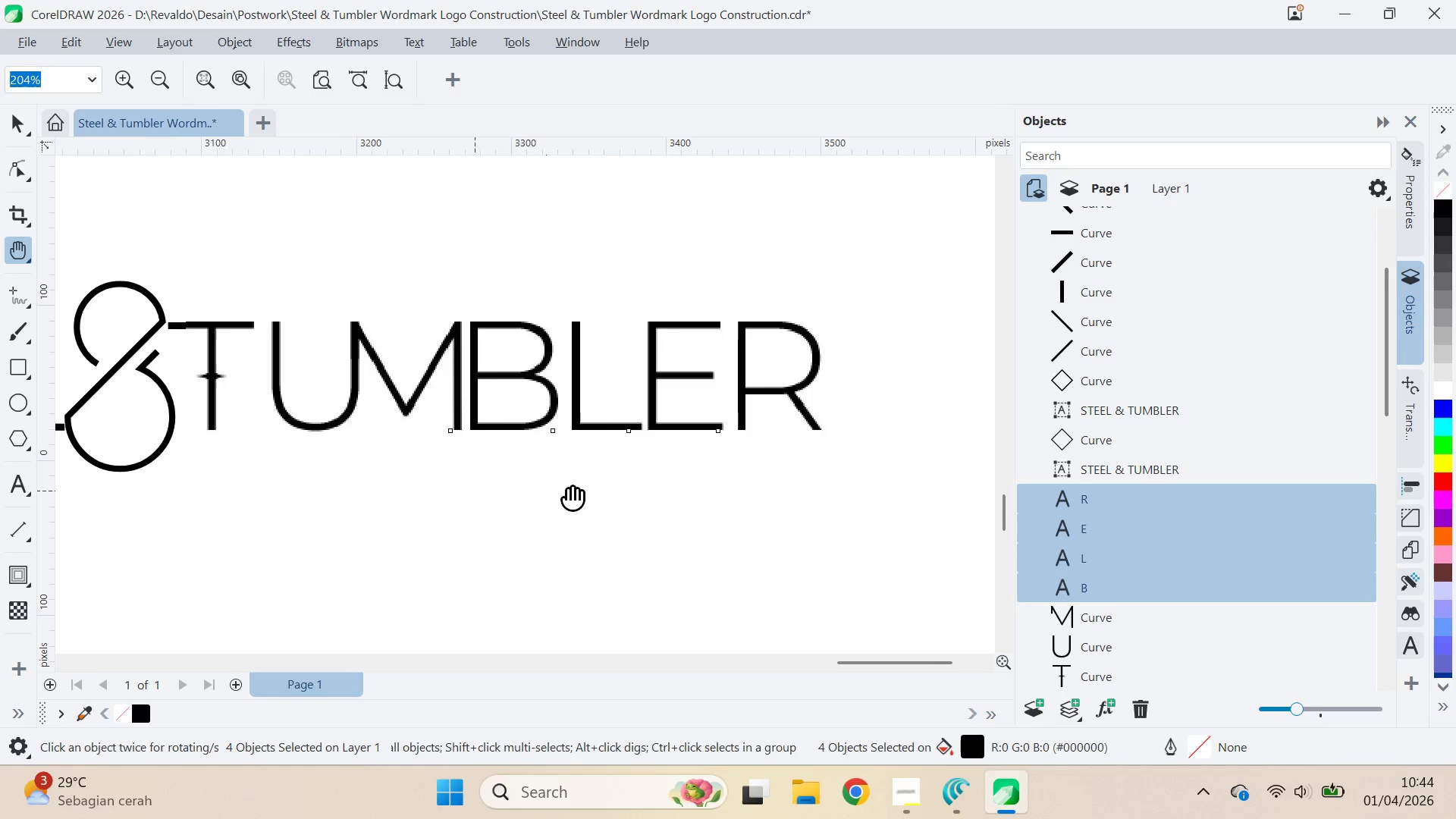 
hold_key(key=ShiftLeft, duration=1.51)
 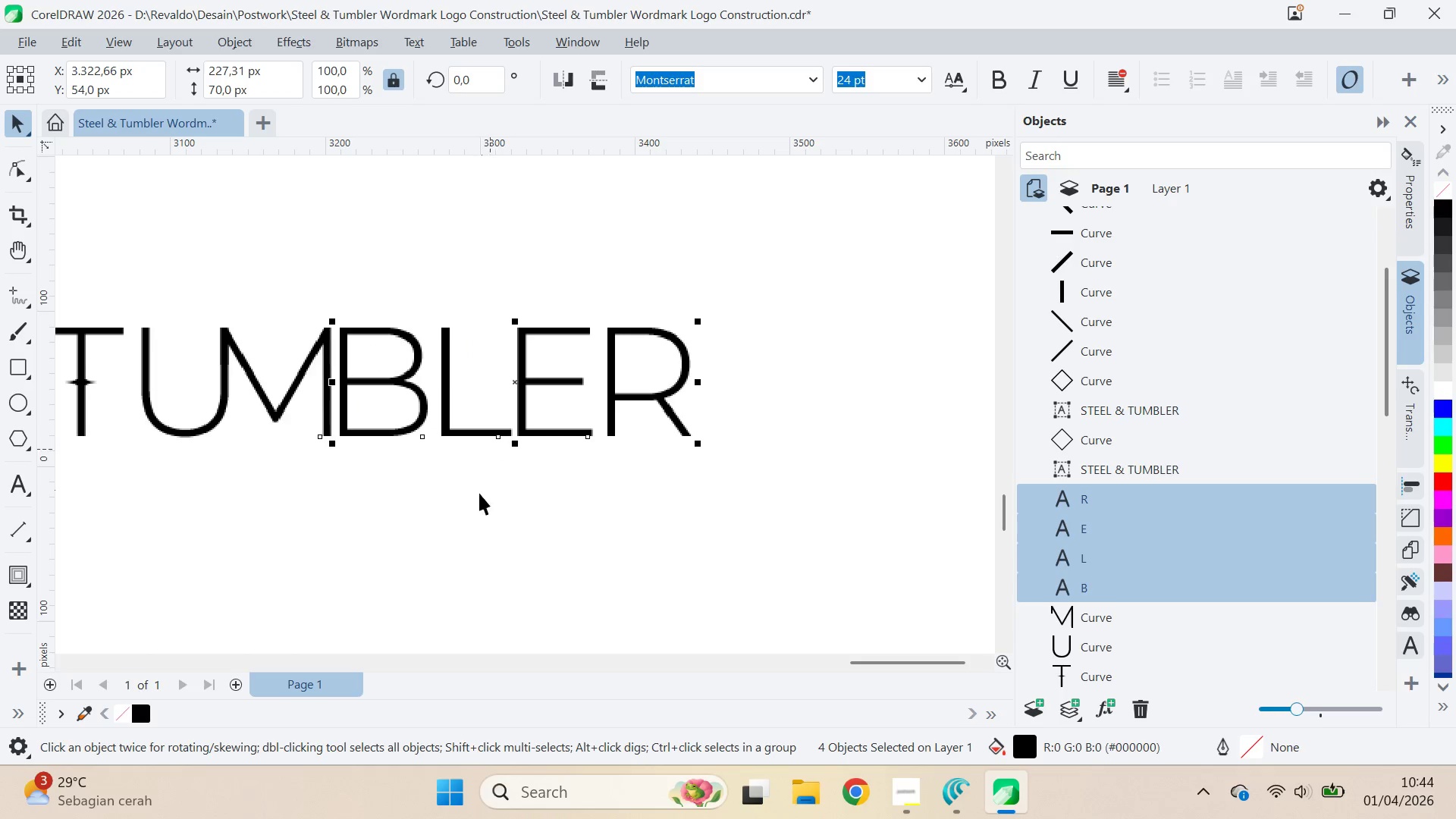 
hold_key(key=ShiftLeft, duration=0.36)
 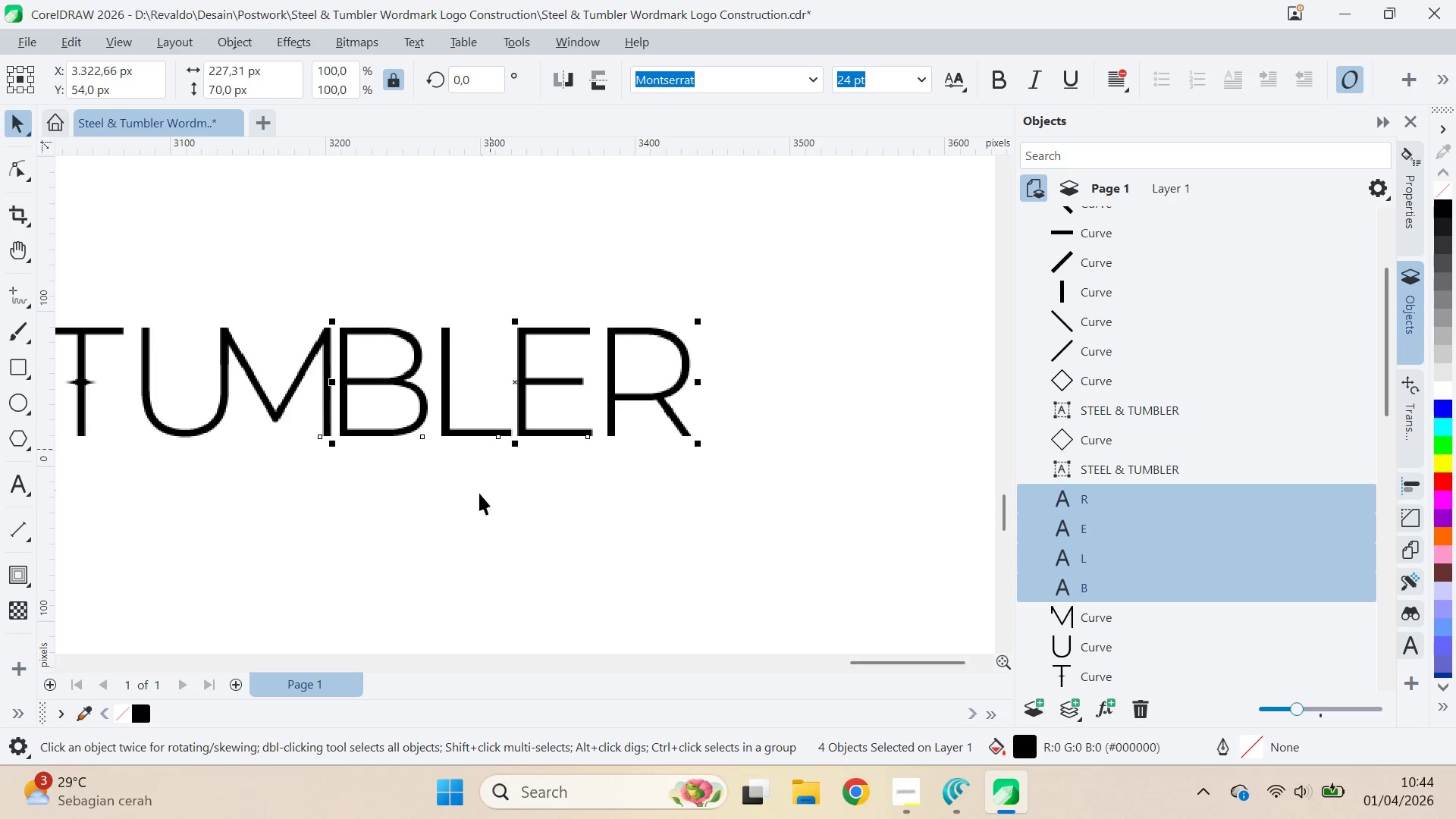 
key(Q)
 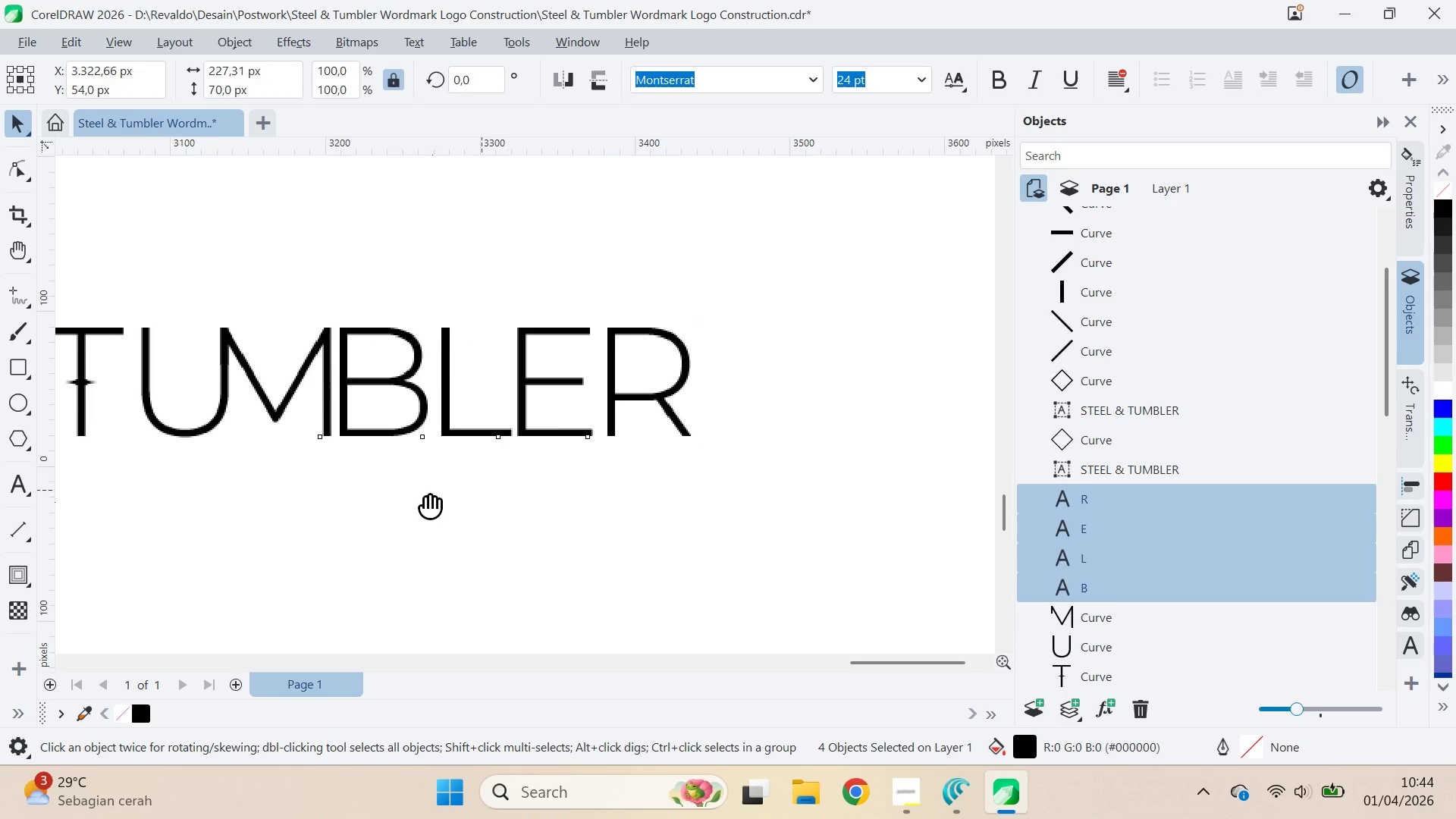 
left_click_drag(start_coordinate=[424, 497], to_coordinate=[586, 488])
 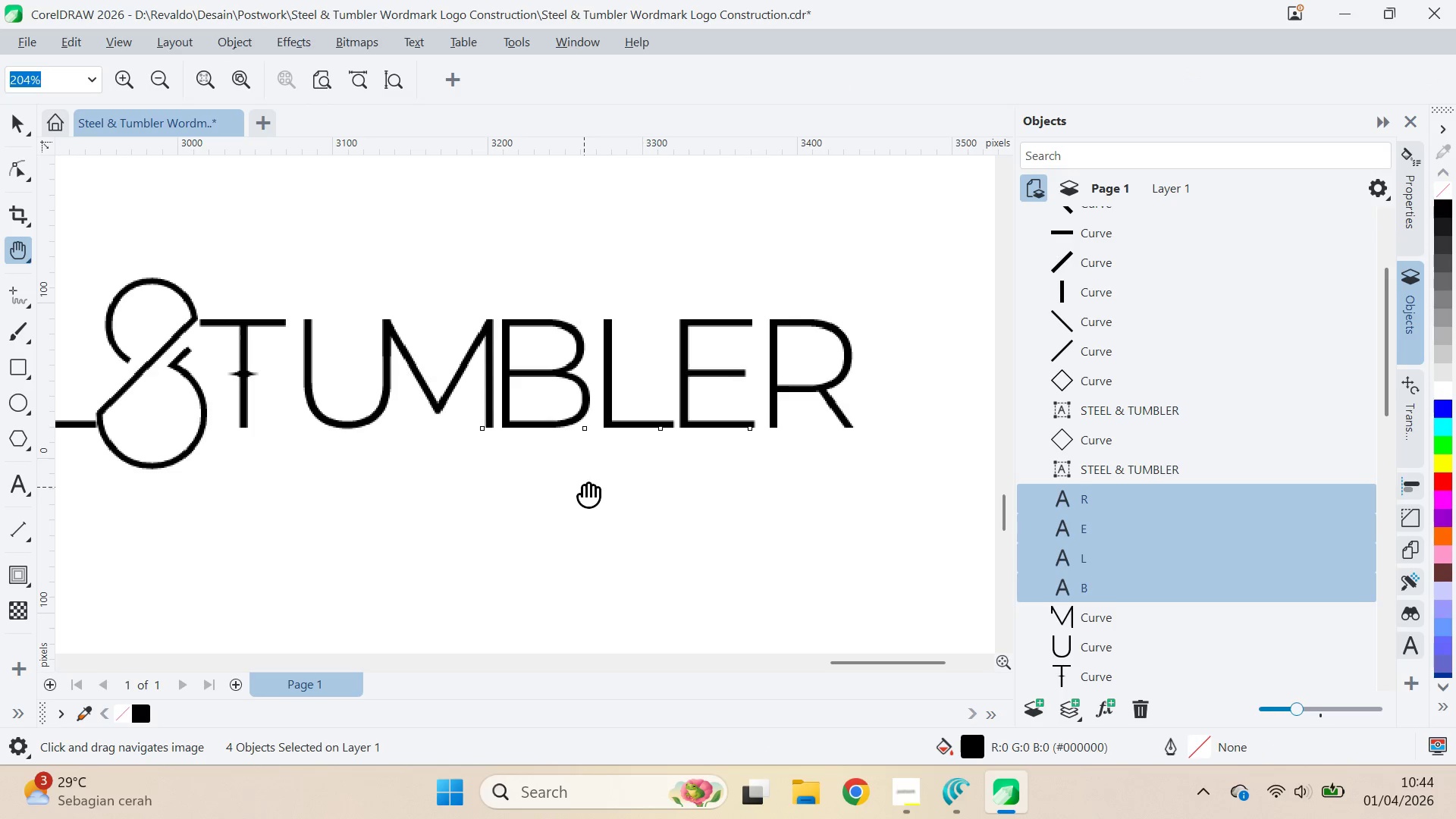 
type(vav)
 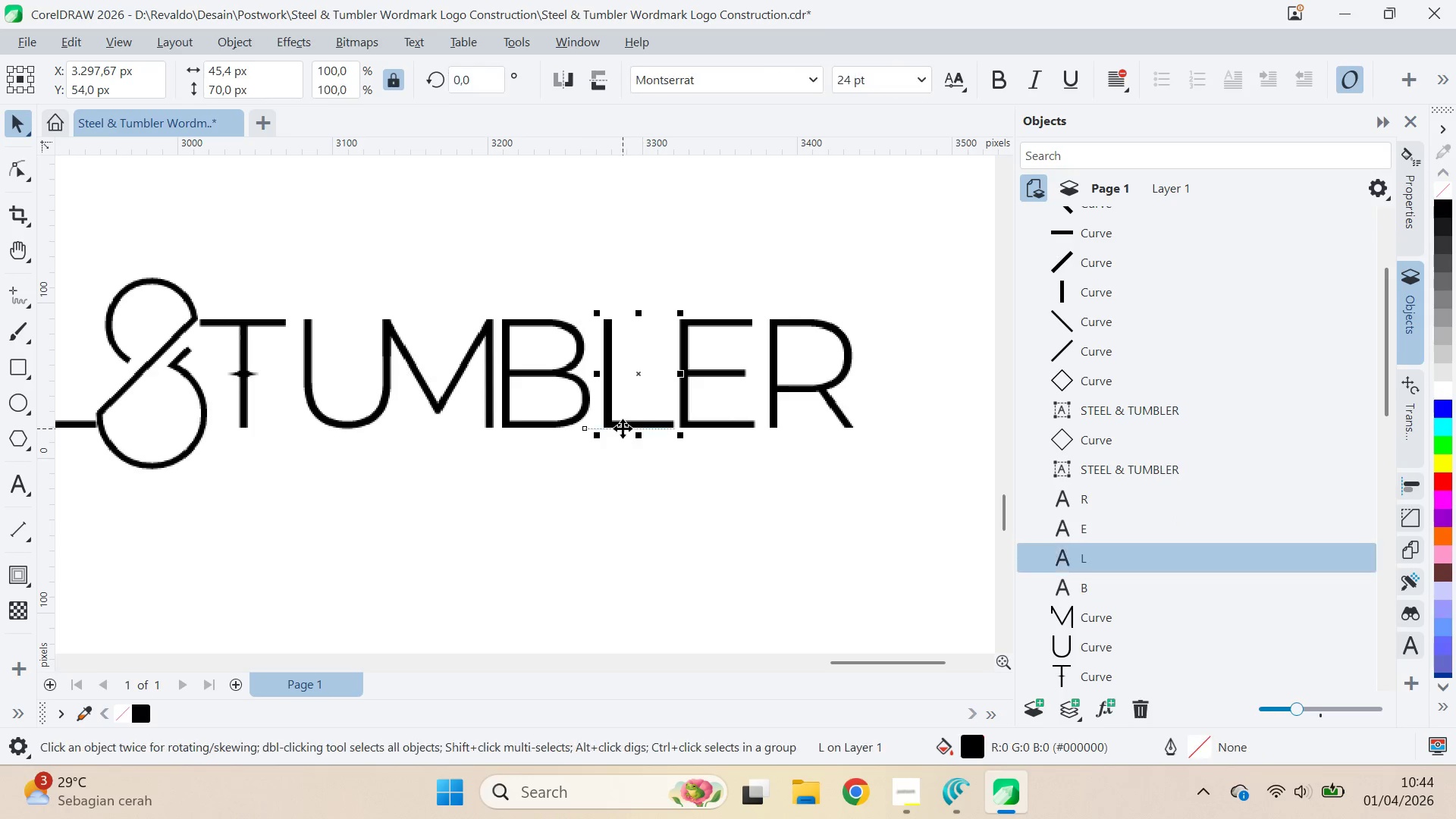 
hold_key(key=ShiftLeft, duration=1.31)
 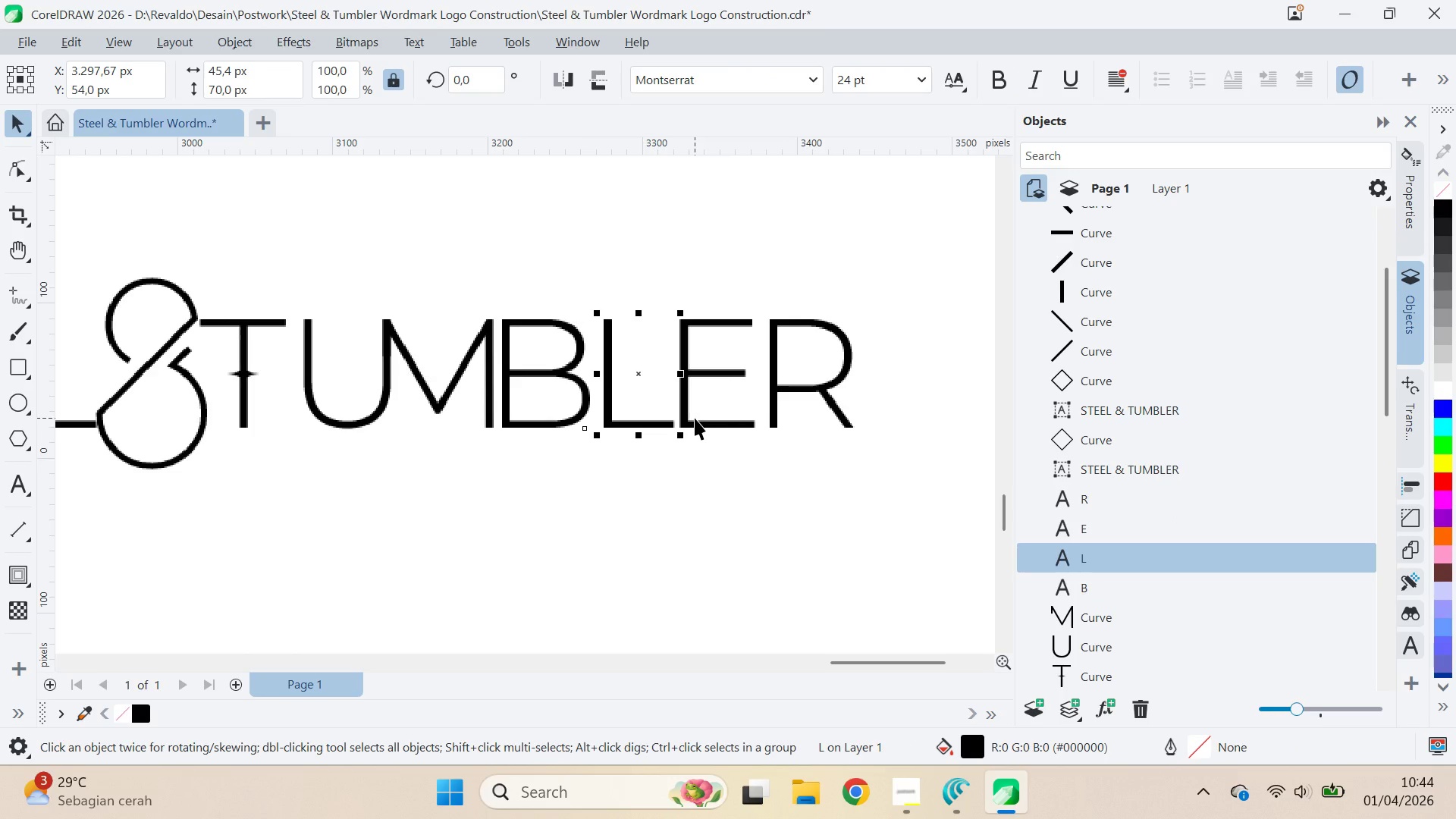 
key(ArrowLeft)
 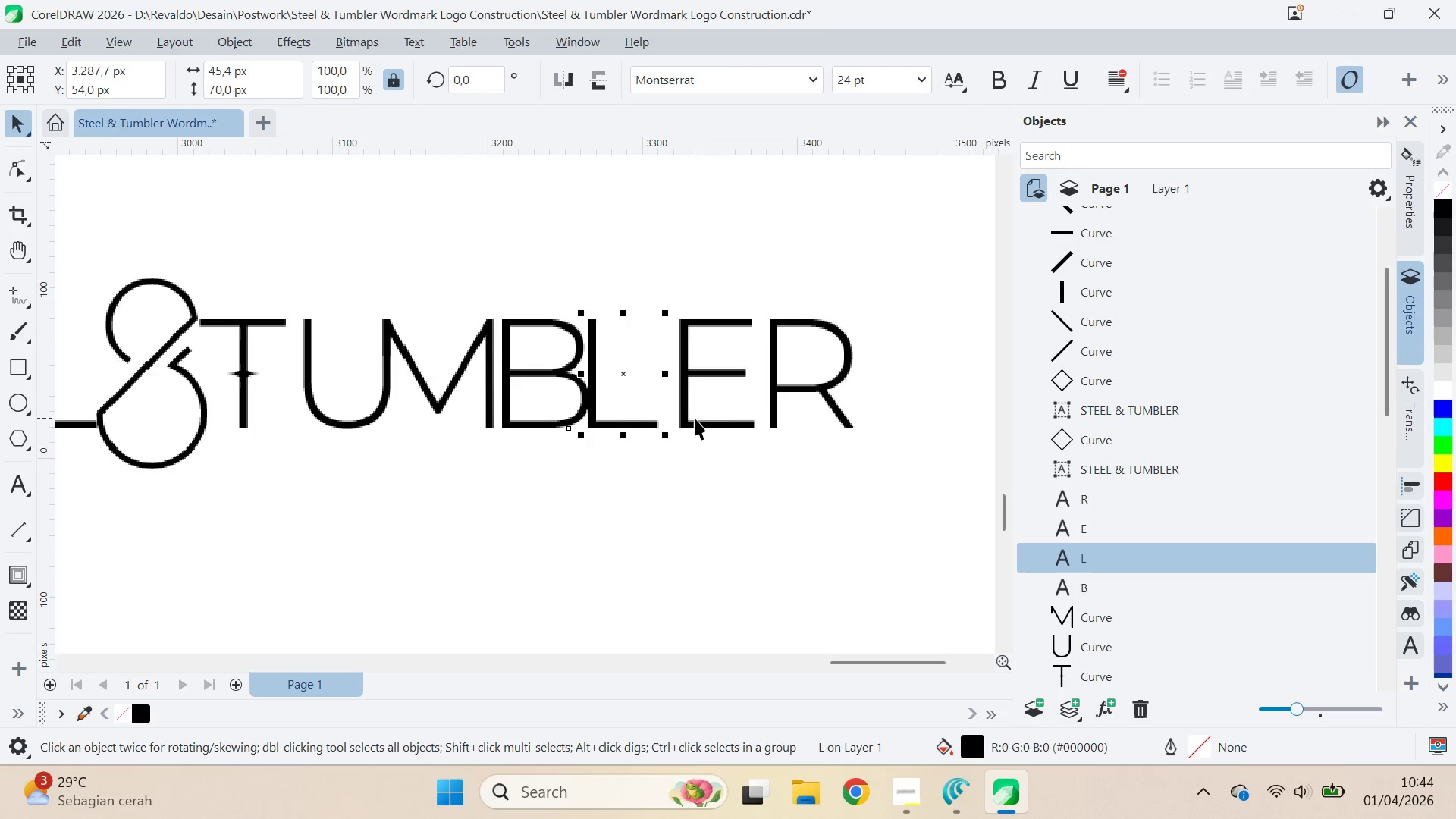 
key(ArrowRight)
 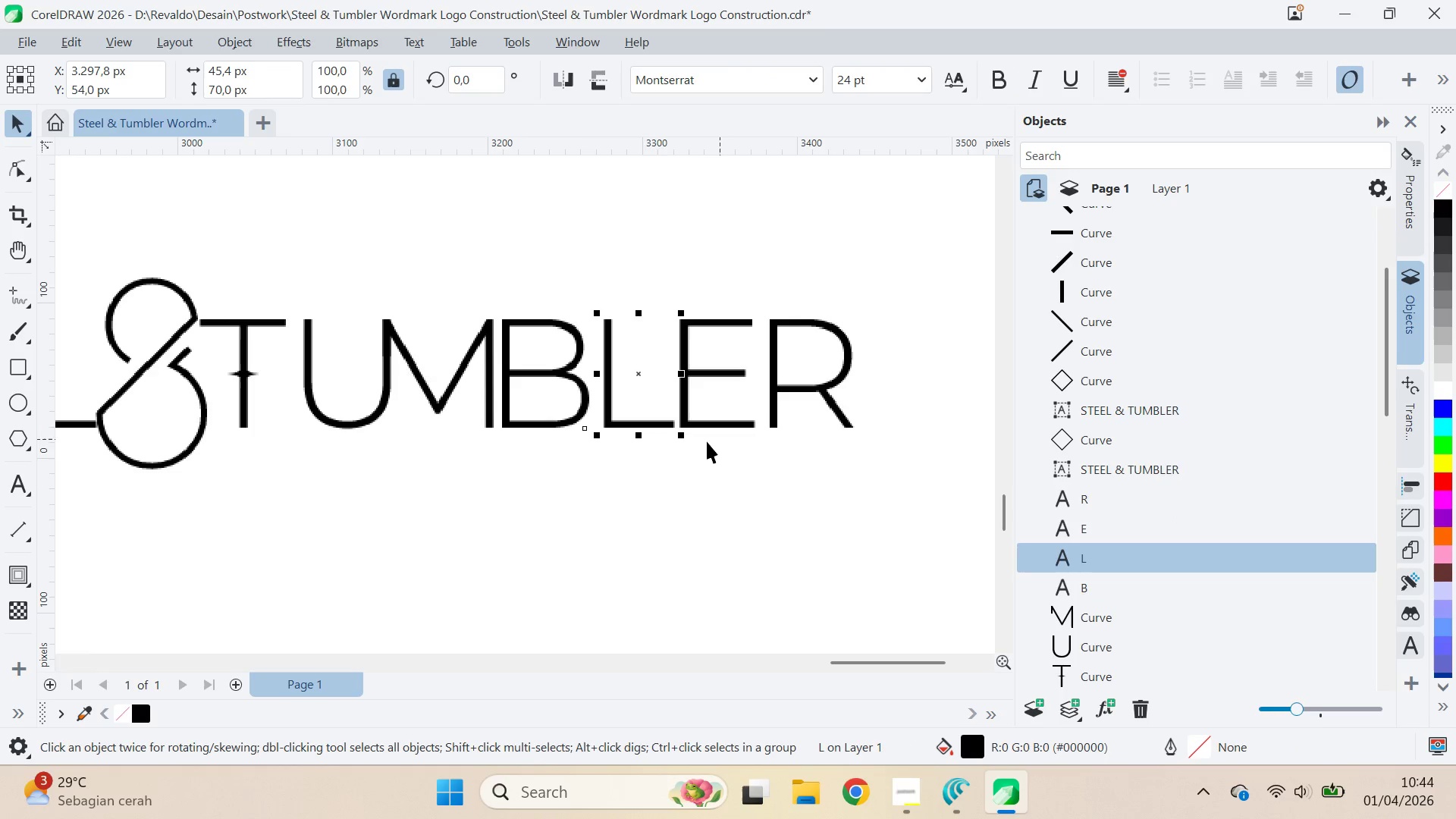 
left_click([645, 457])
 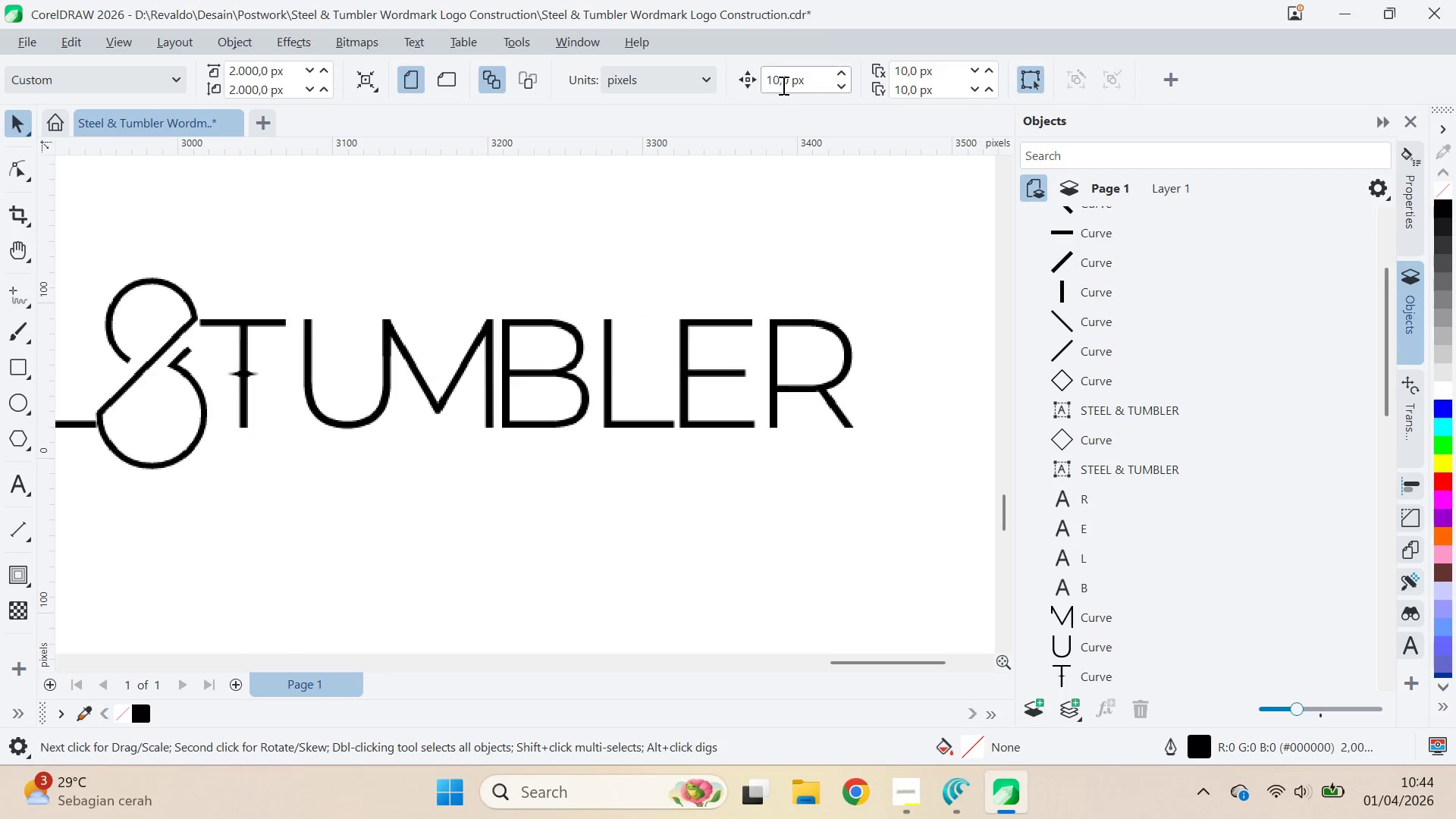 
left_click_drag(start_coordinate=[782, 85], to_coordinate=[772, 80])
 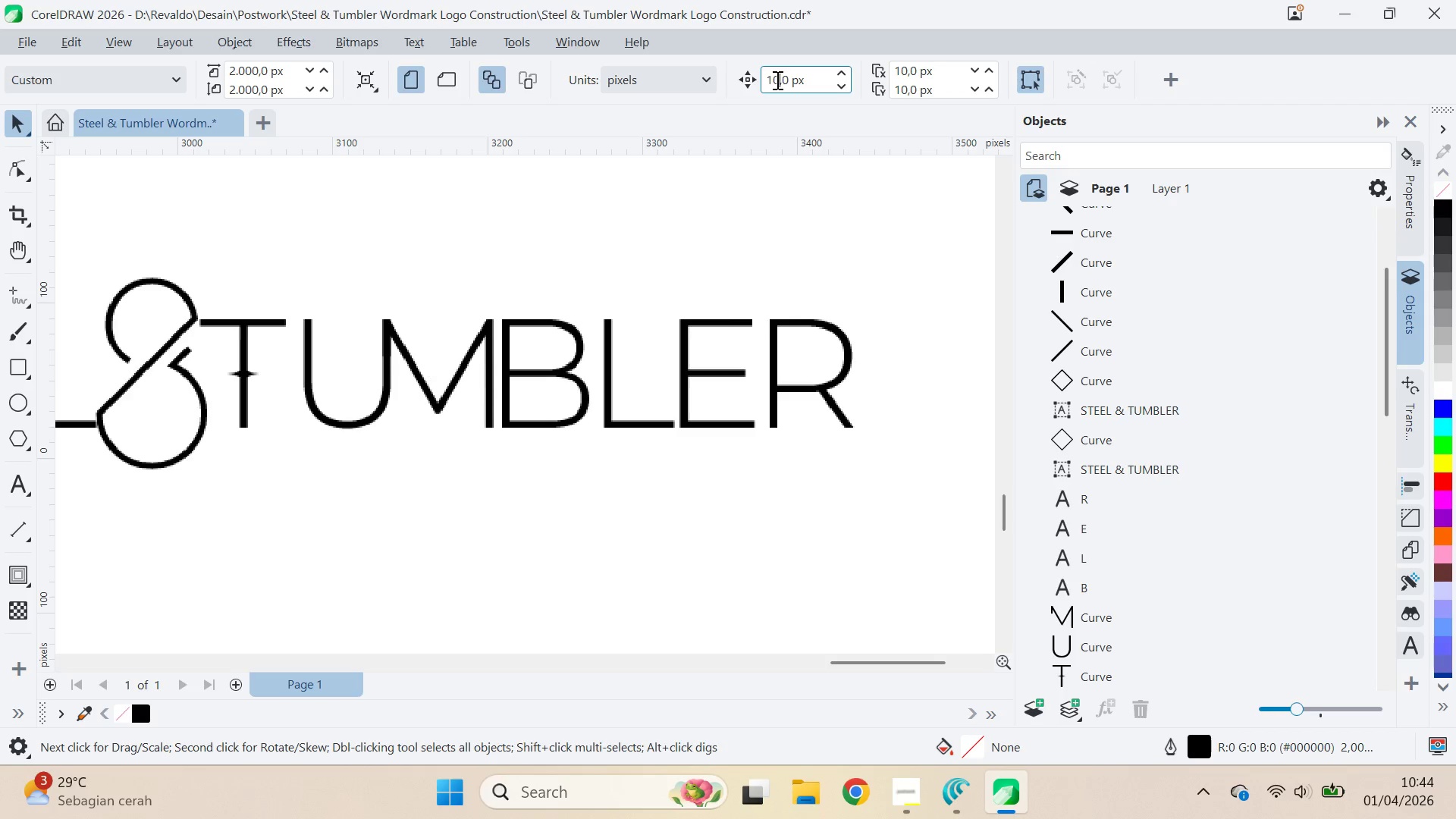 
left_click_drag(start_coordinate=[776, 80], to_coordinate=[764, 76])
 